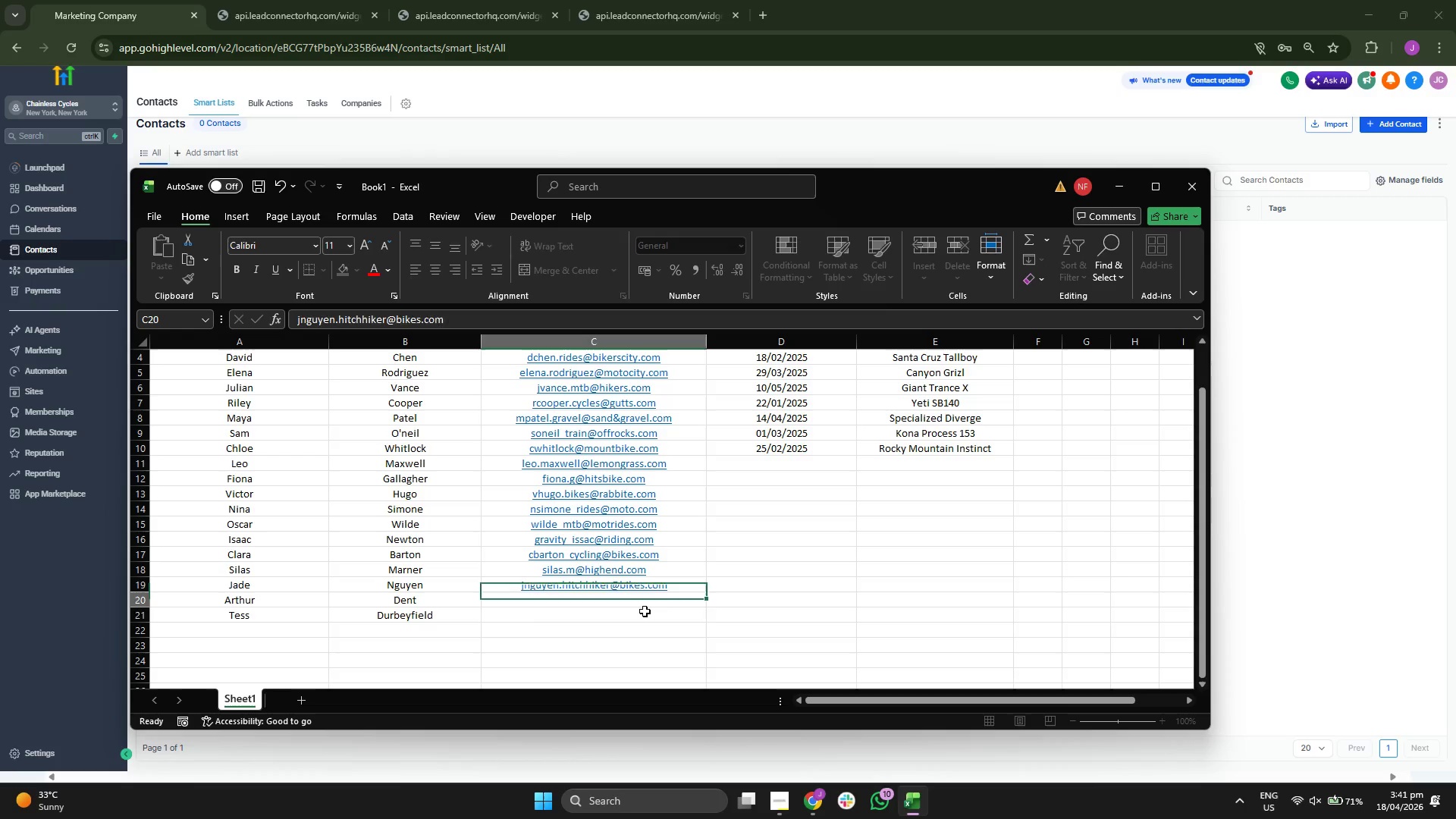 
 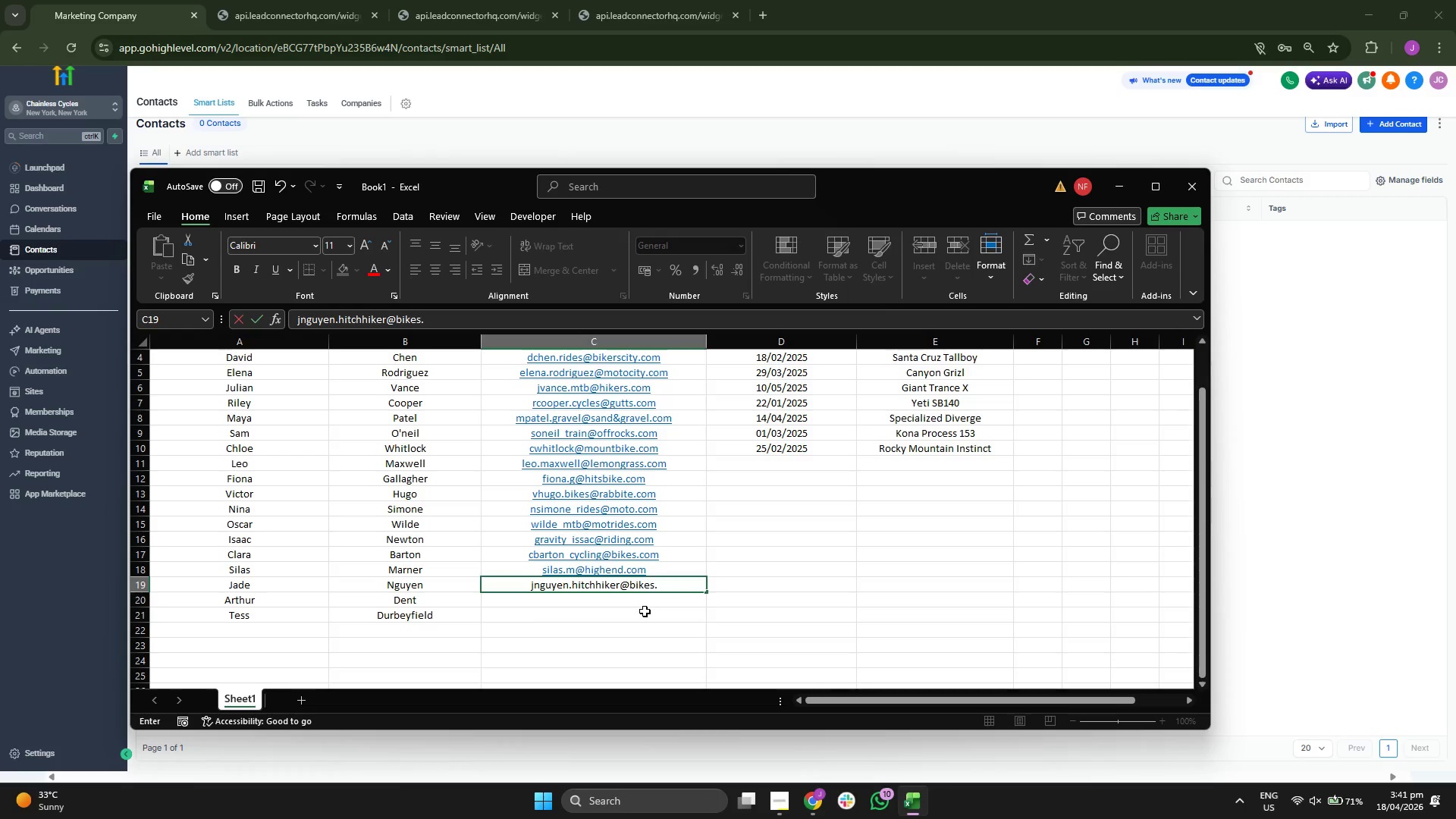 
key(Enter)
 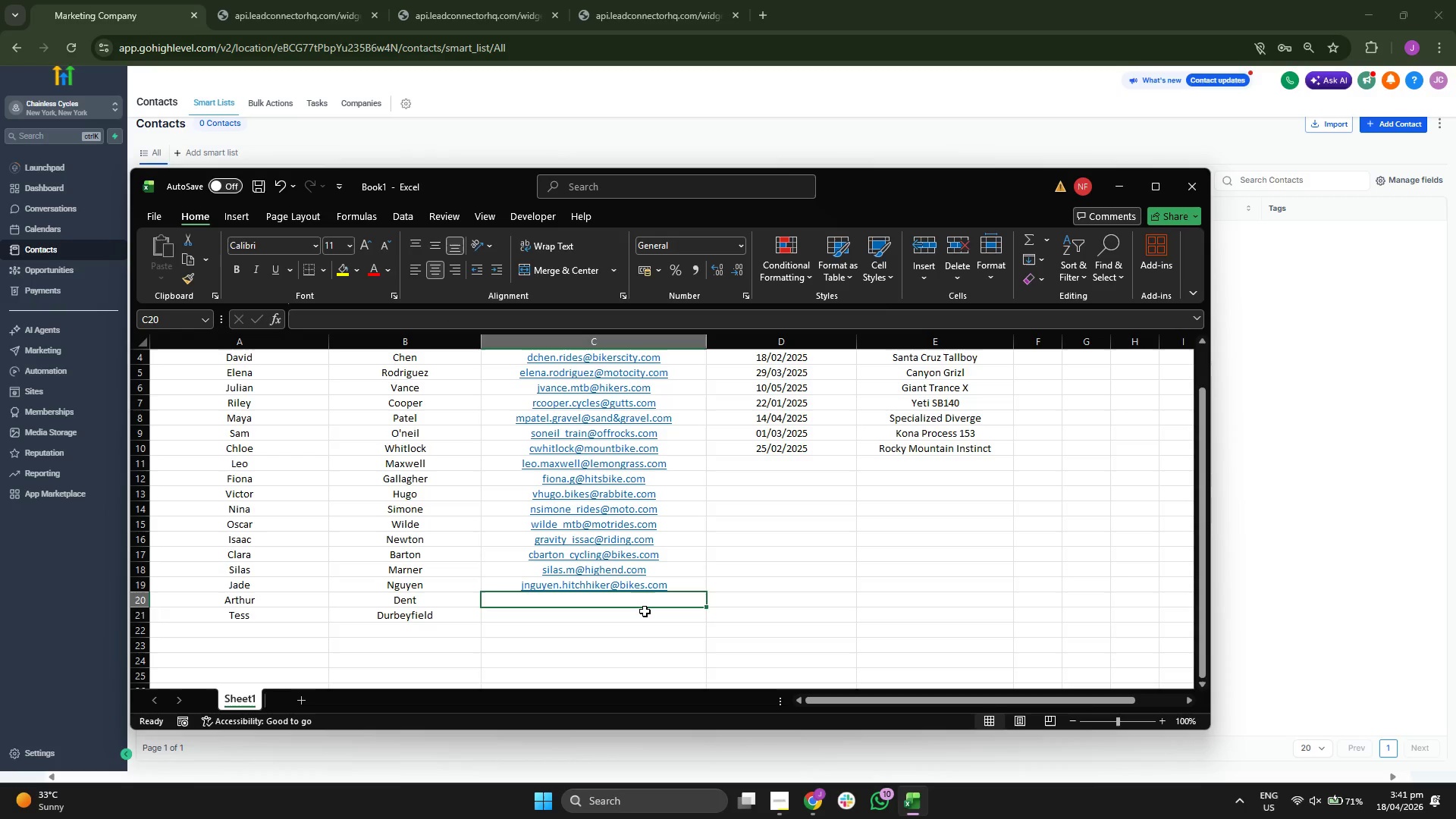 
type(ad)
key(Backspace)
type(te)
key(Backspace)
key(Backspace)
key(Backspace)
 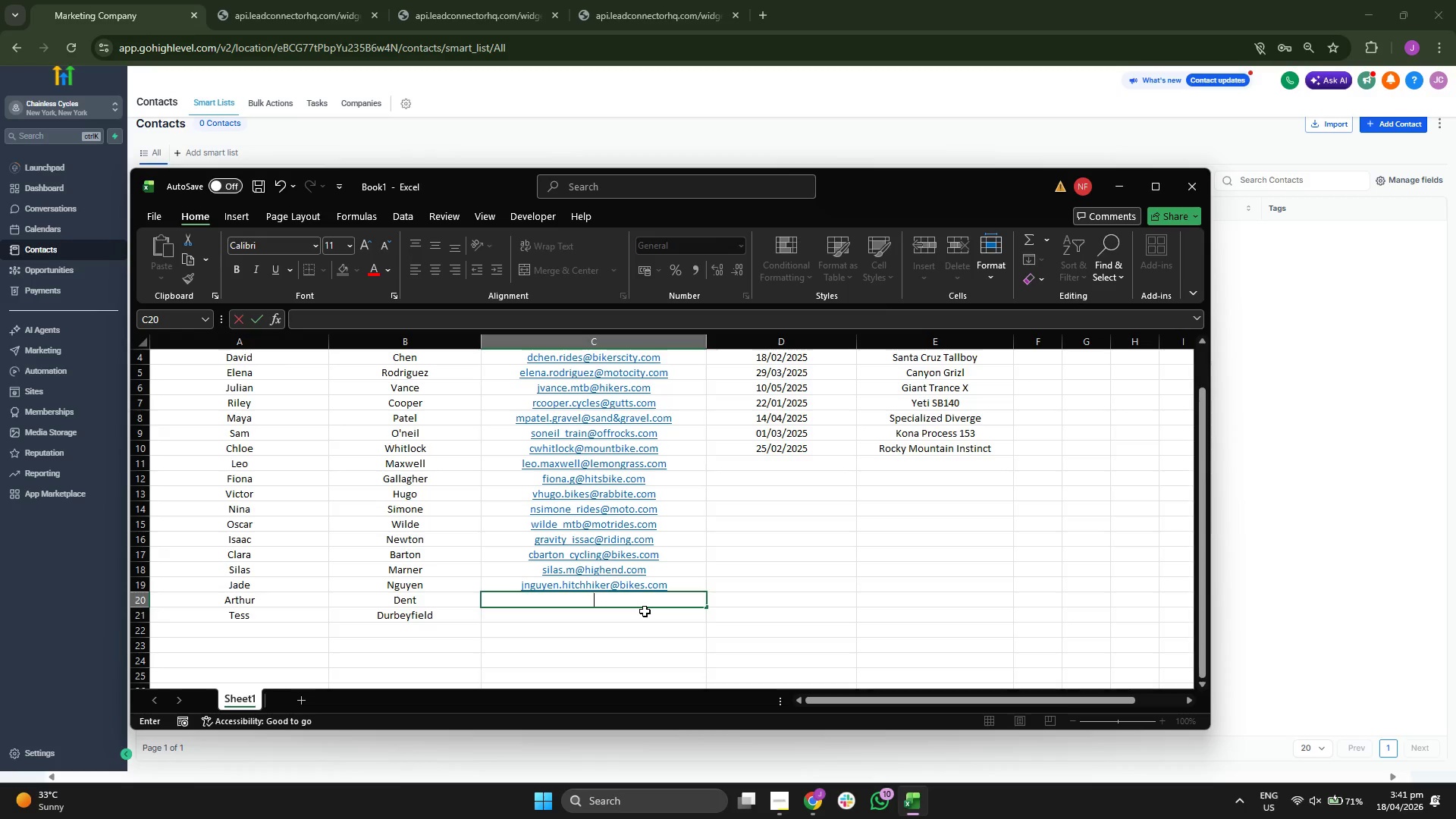 
left_click([822, 564])
 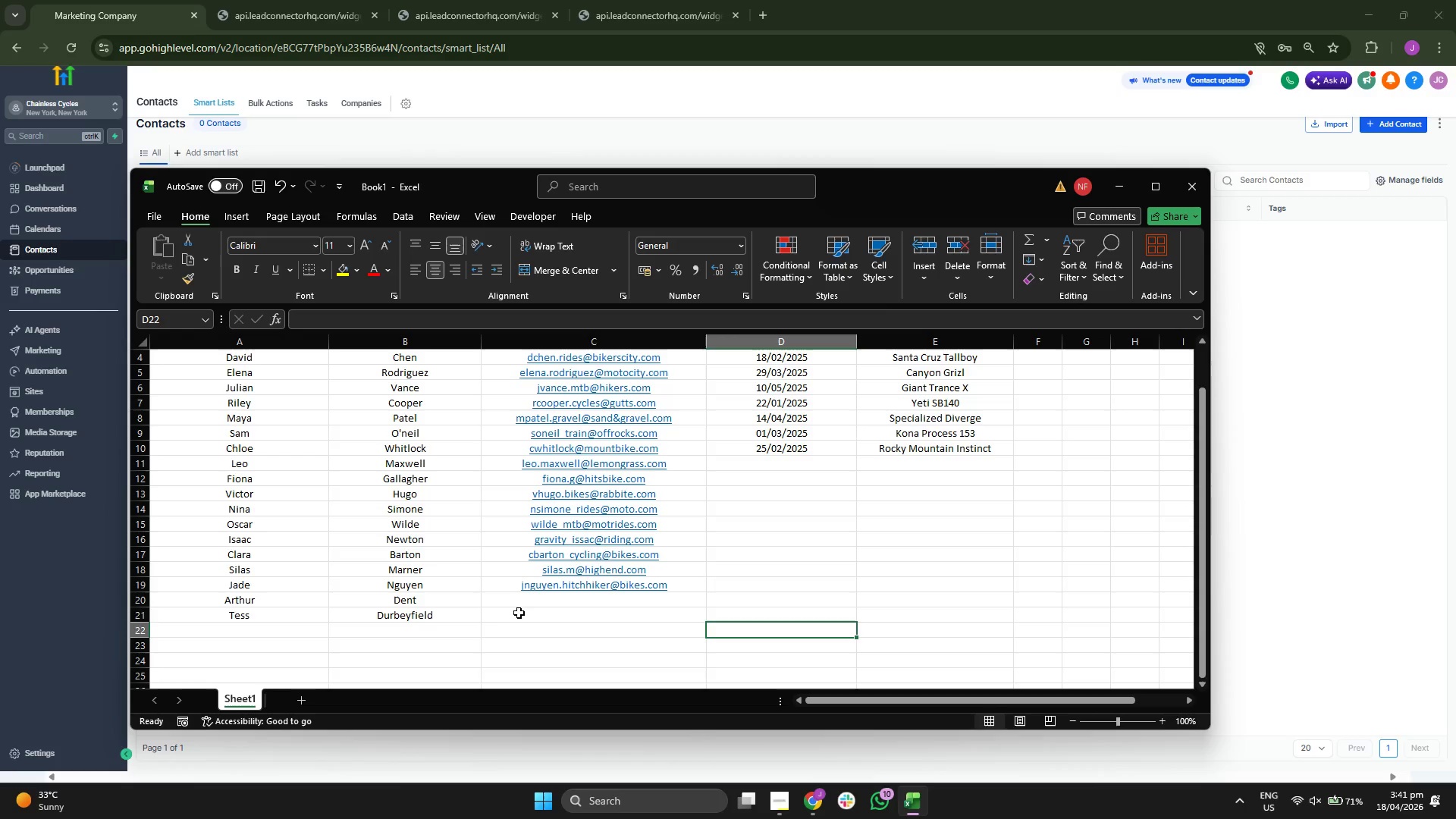 
wait(5.31)
 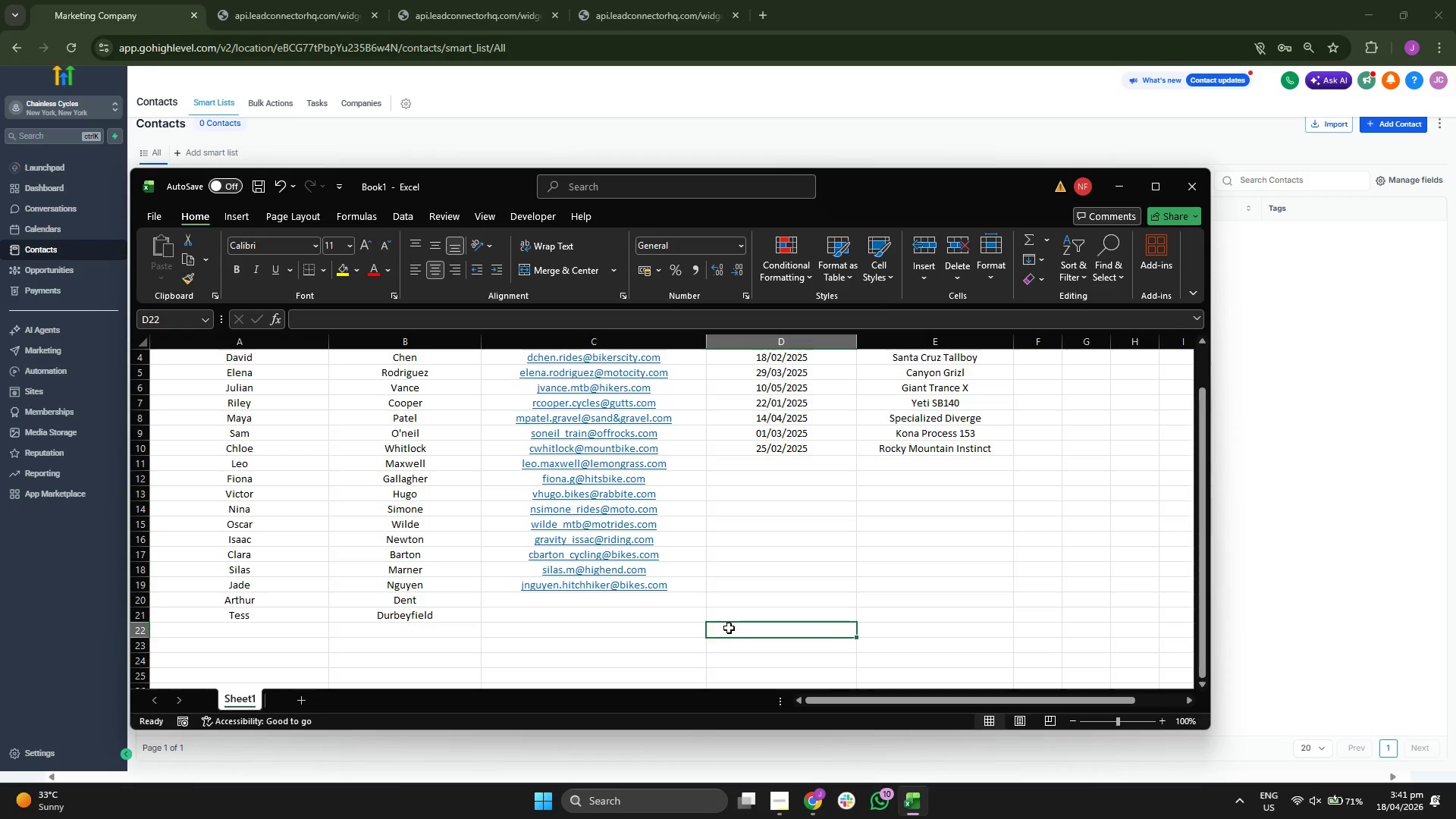 
left_click([535, 626])
 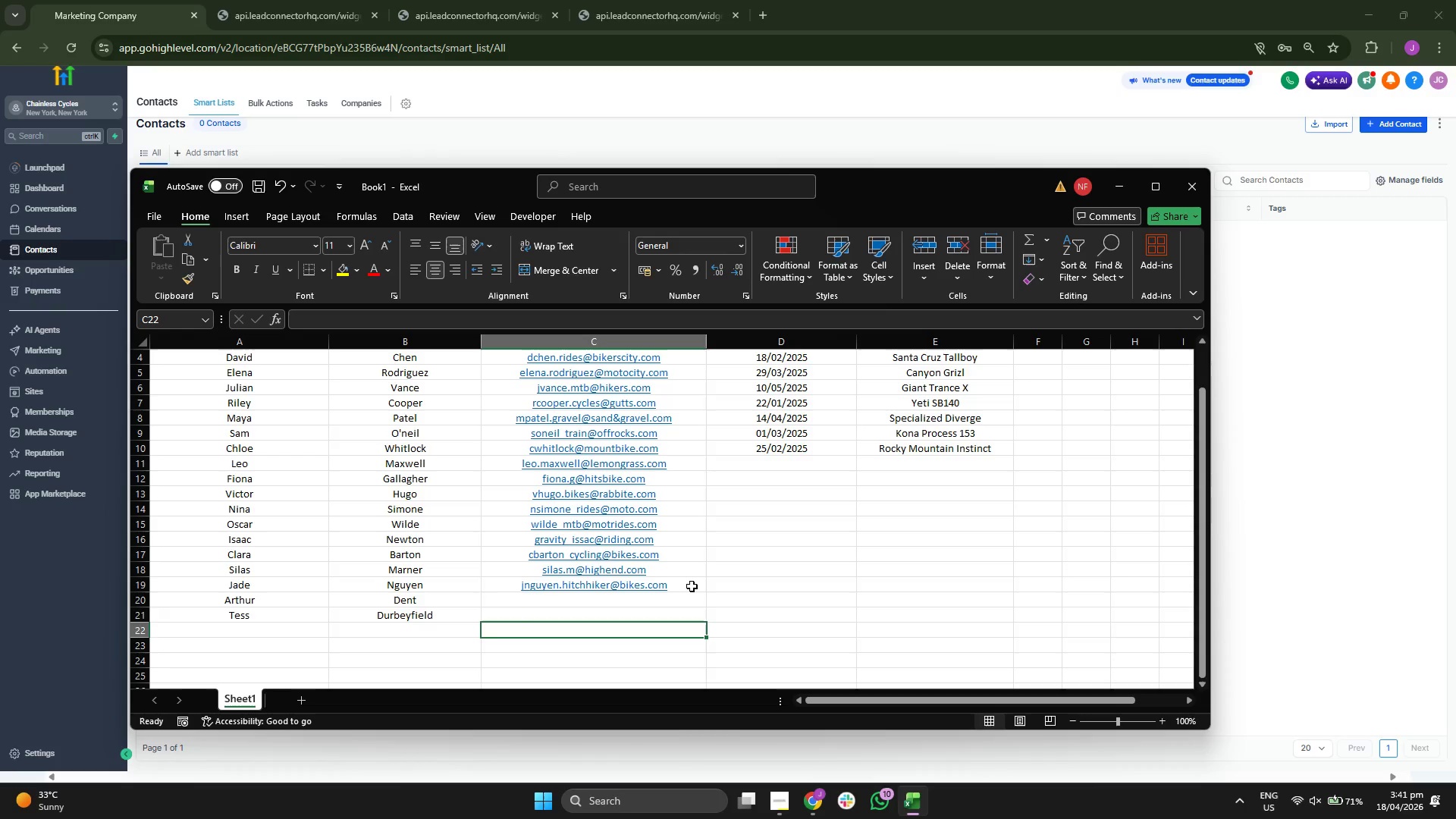 
left_click([701, 583])
 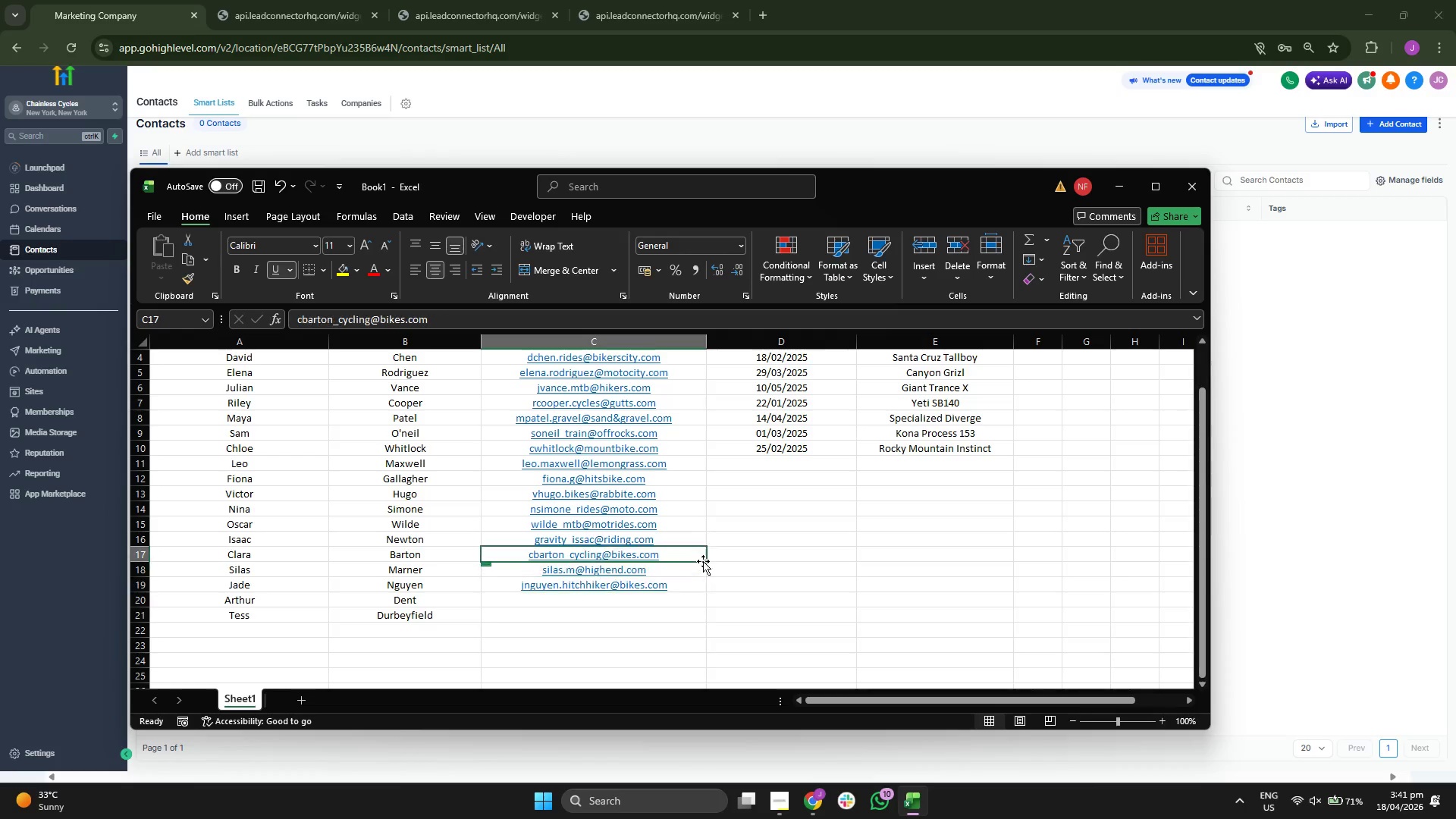 
double_click([817, 544])
 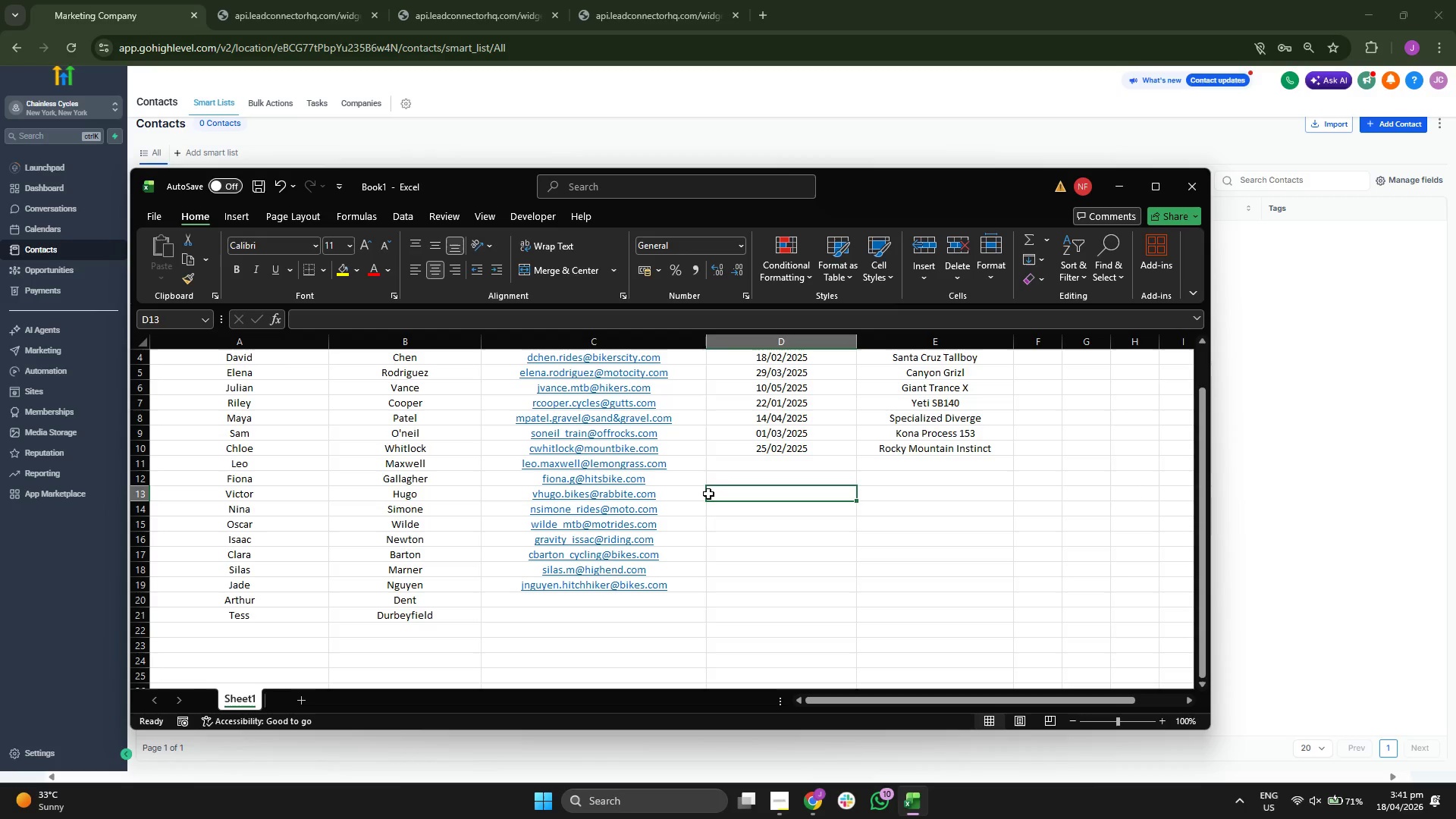 
wait(16.48)
 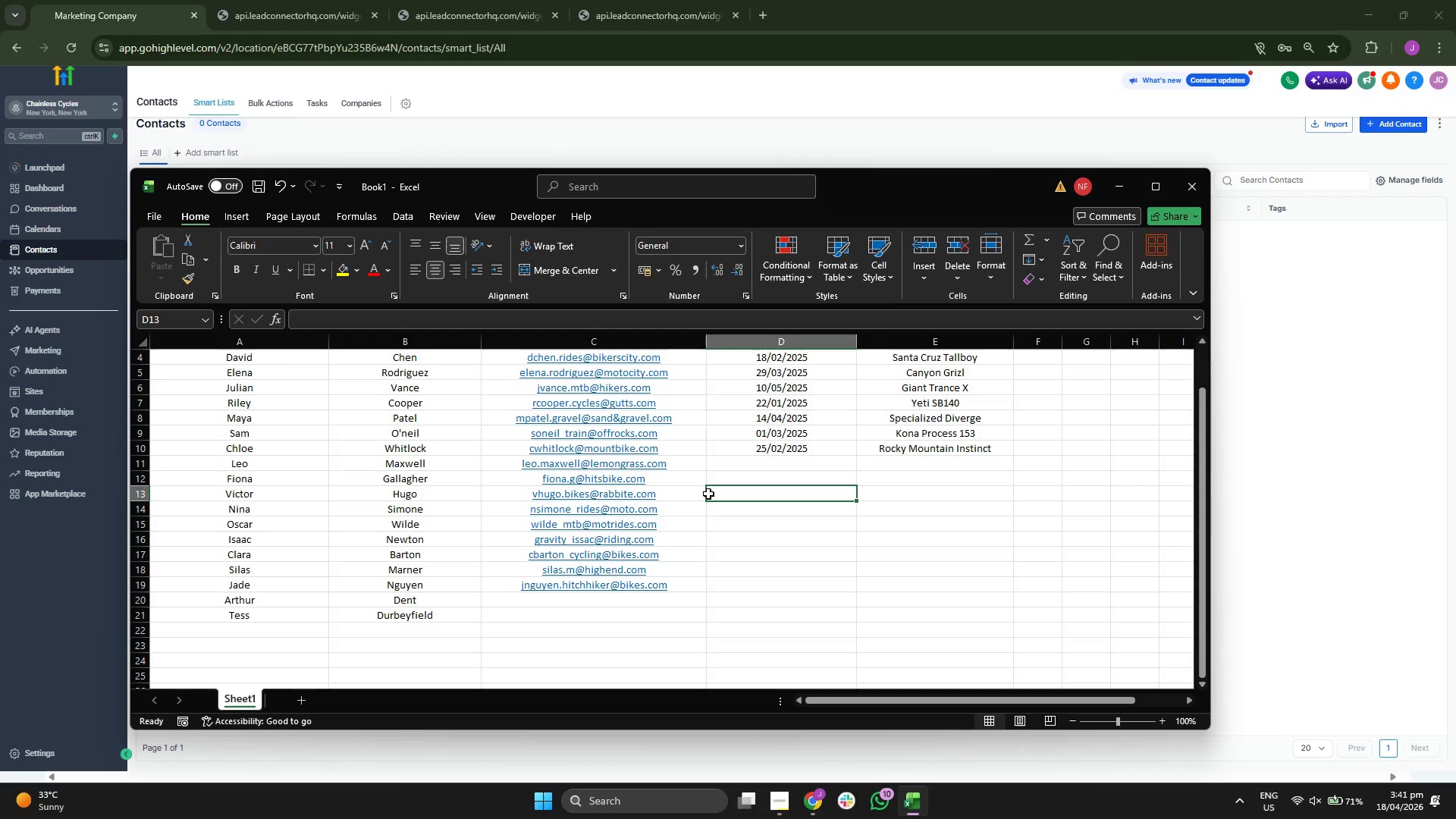 
left_click([706, 507])
 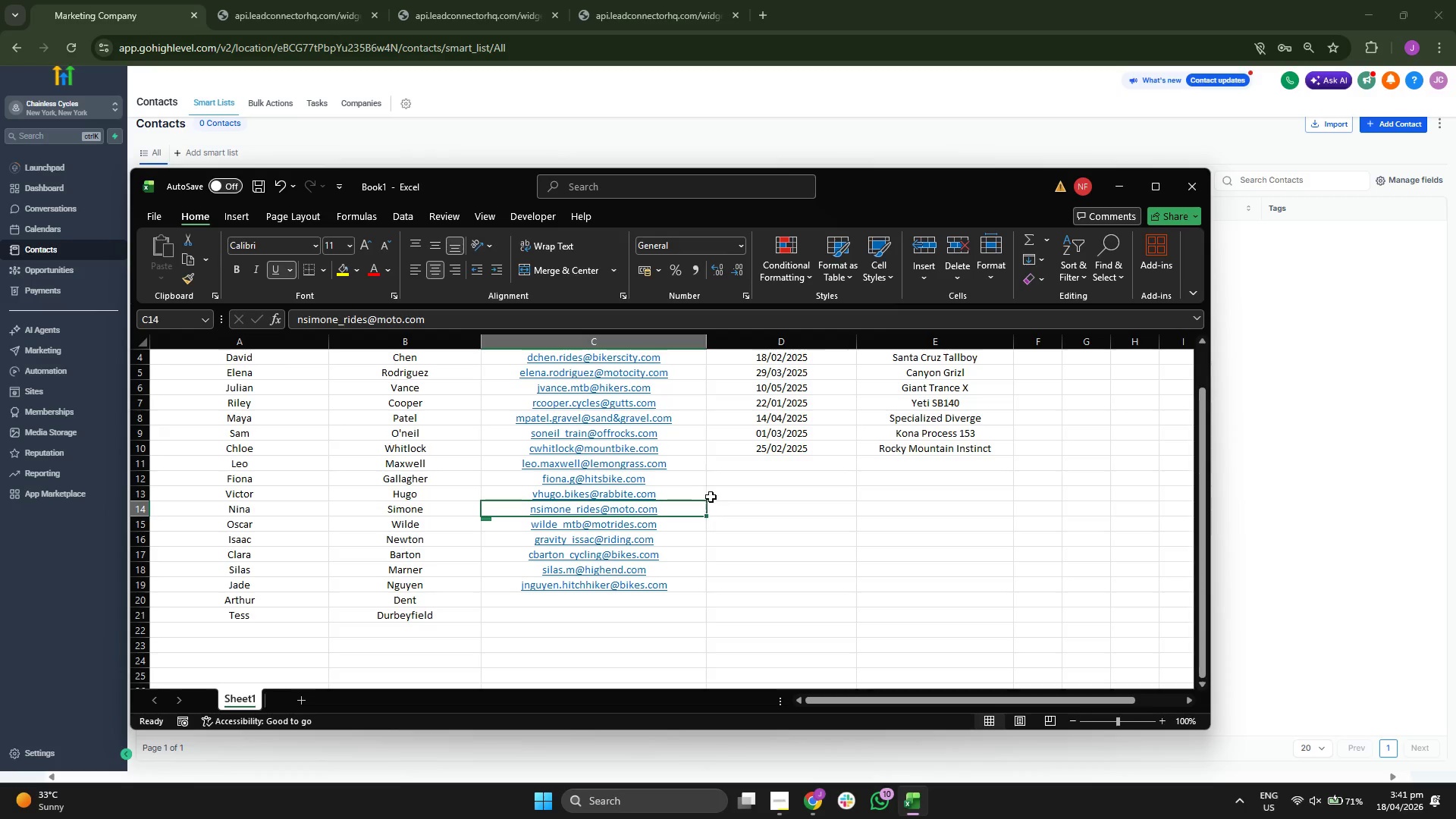 
left_click([720, 497])
 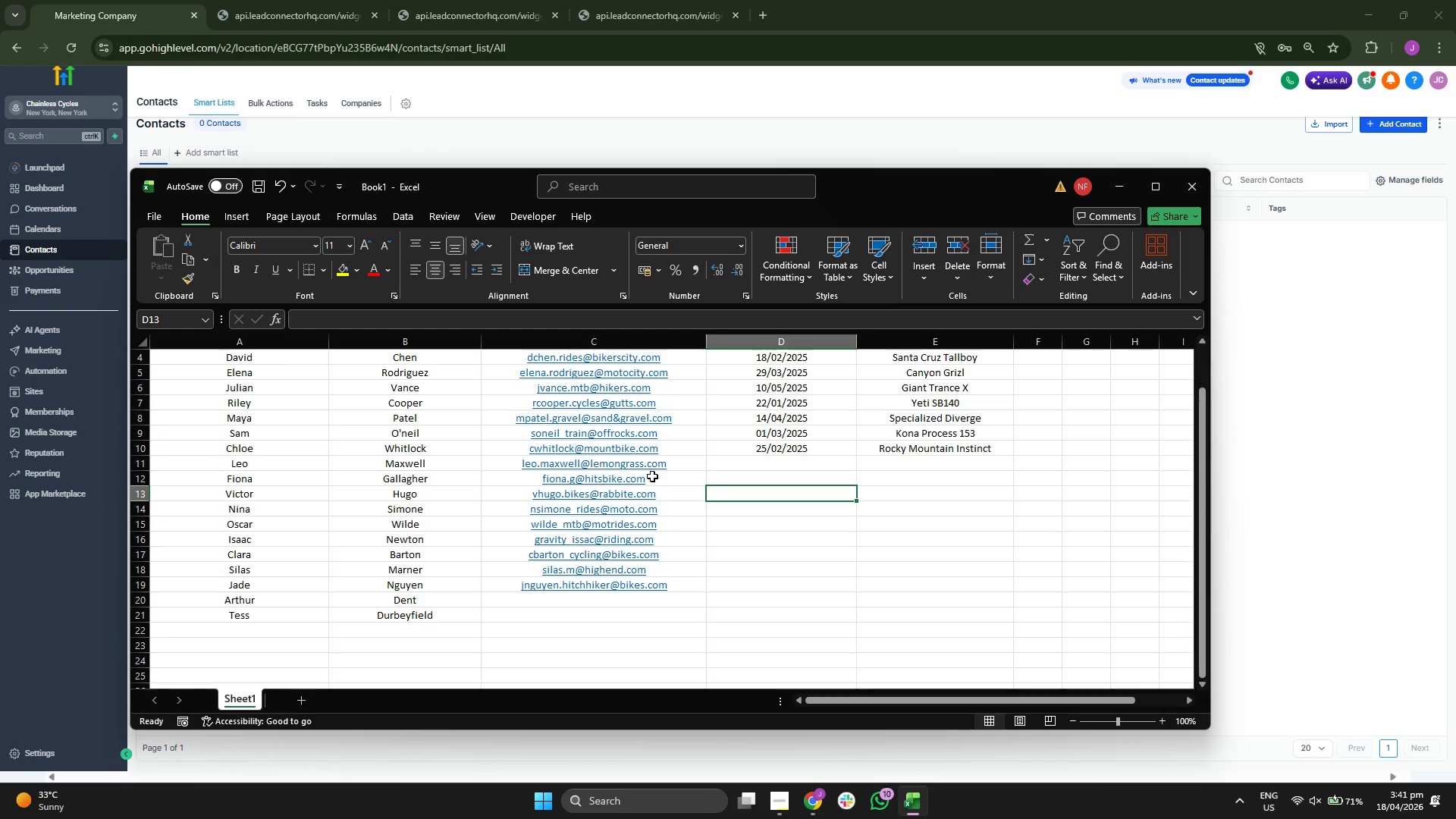 
left_click([721, 511])
 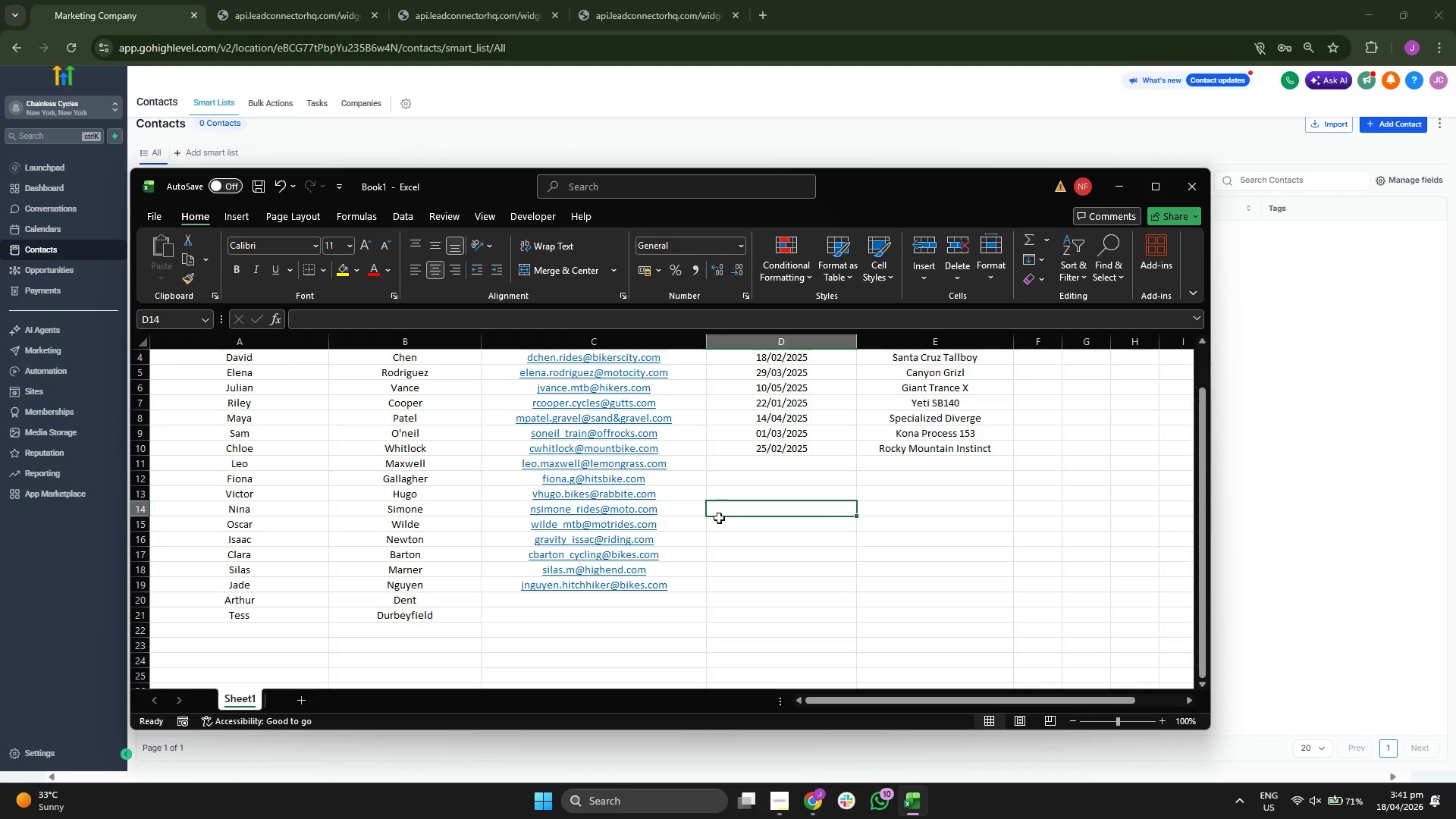 
left_click([722, 526])
 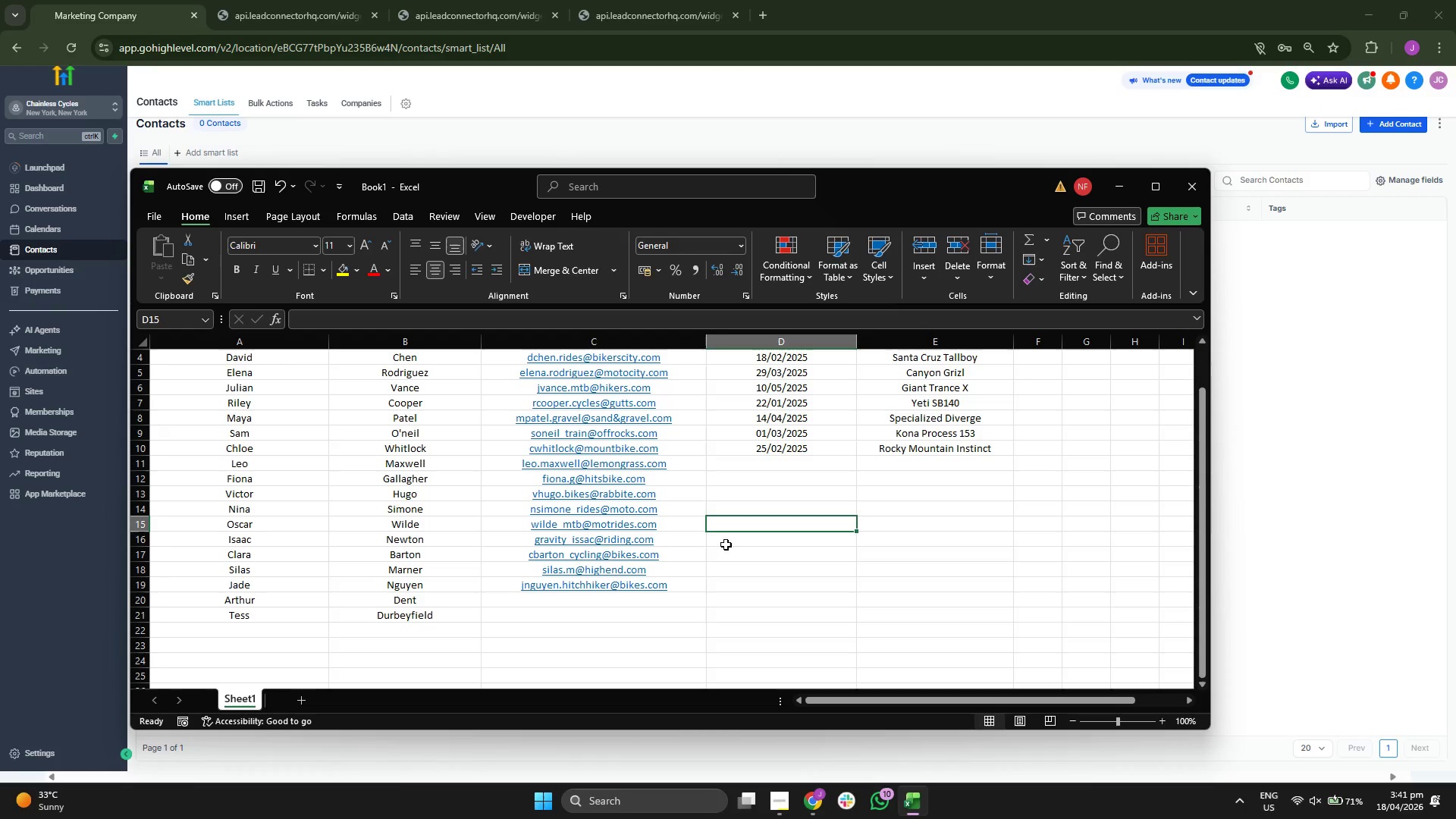 
scroll: coordinate [727, 553], scroll_direction: down, amount: 2.0
 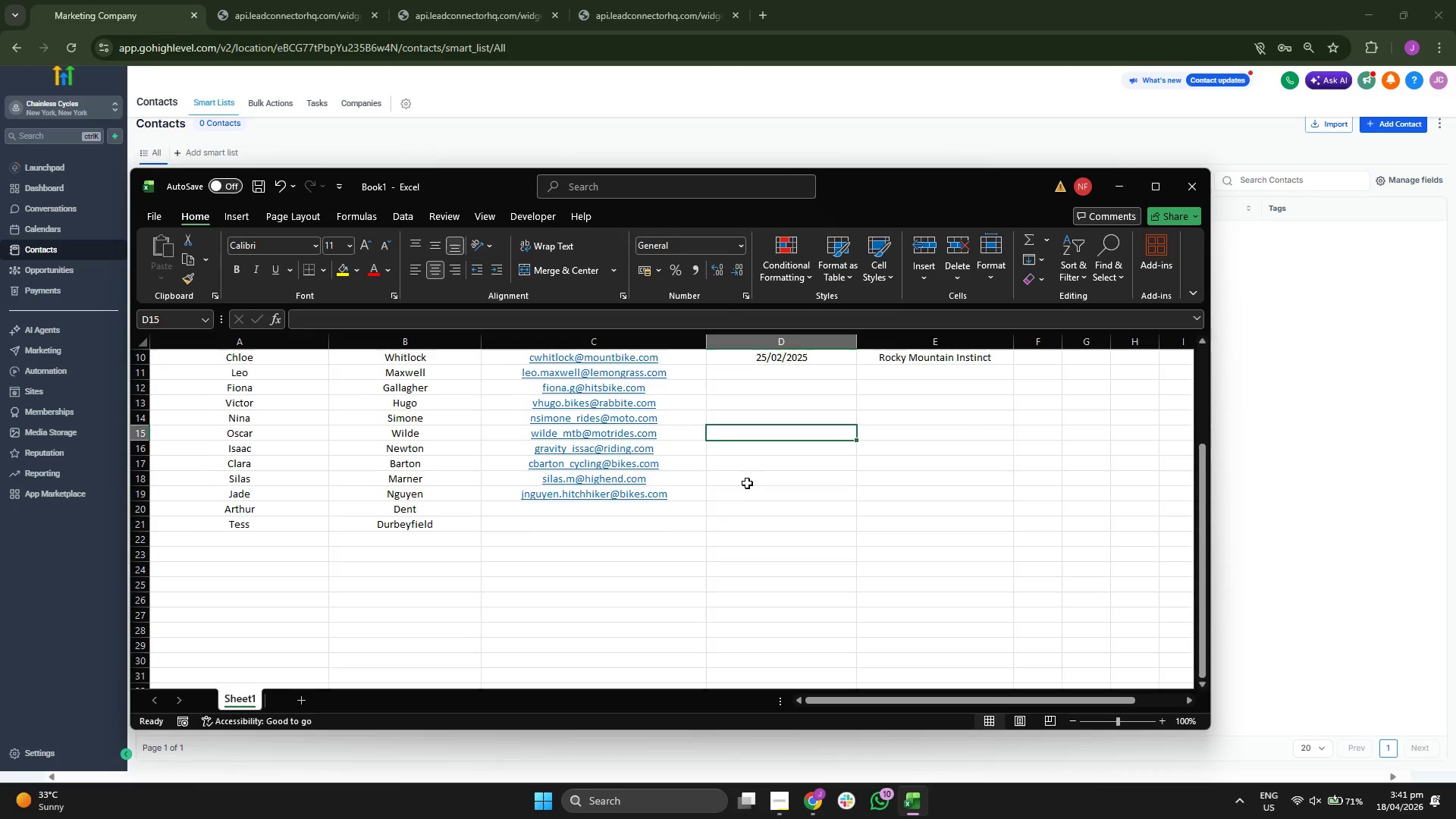 
scroll: coordinate [747, 483], scroll_direction: up, amount: 1.0
 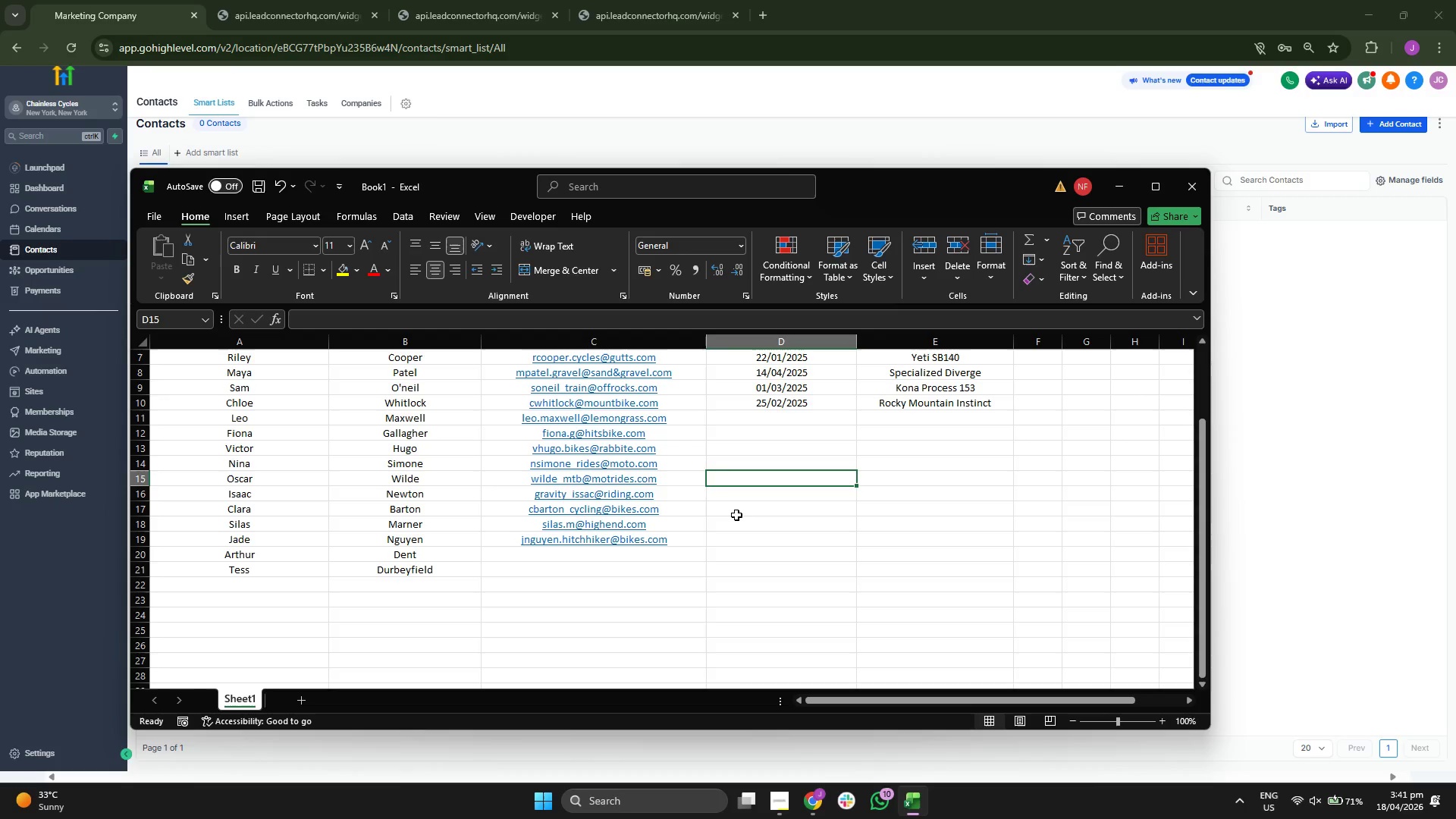 
scroll: coordinate [736, 515], scroll_direction: down, amount: 1.0
 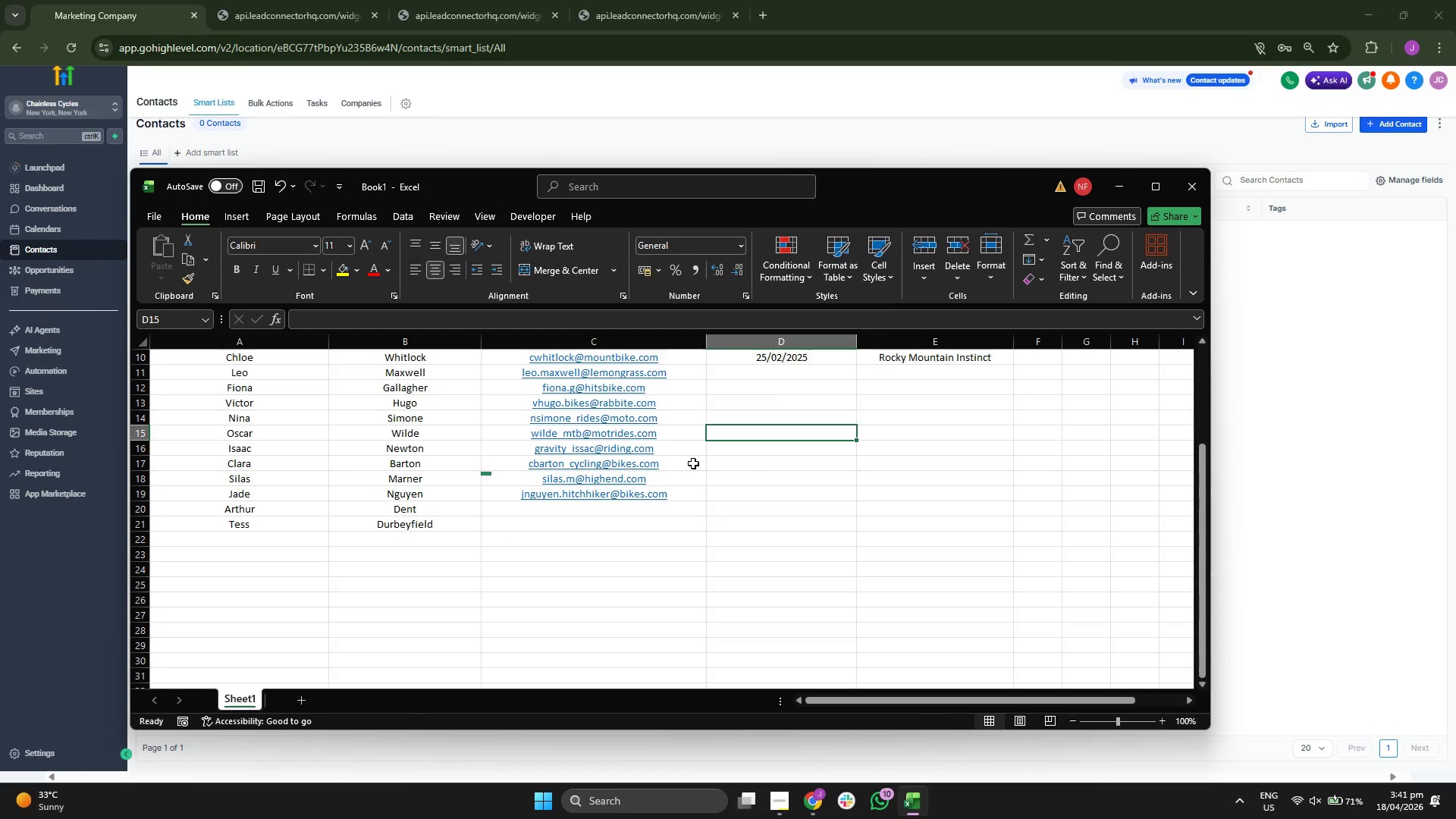 
wait(7.03)
 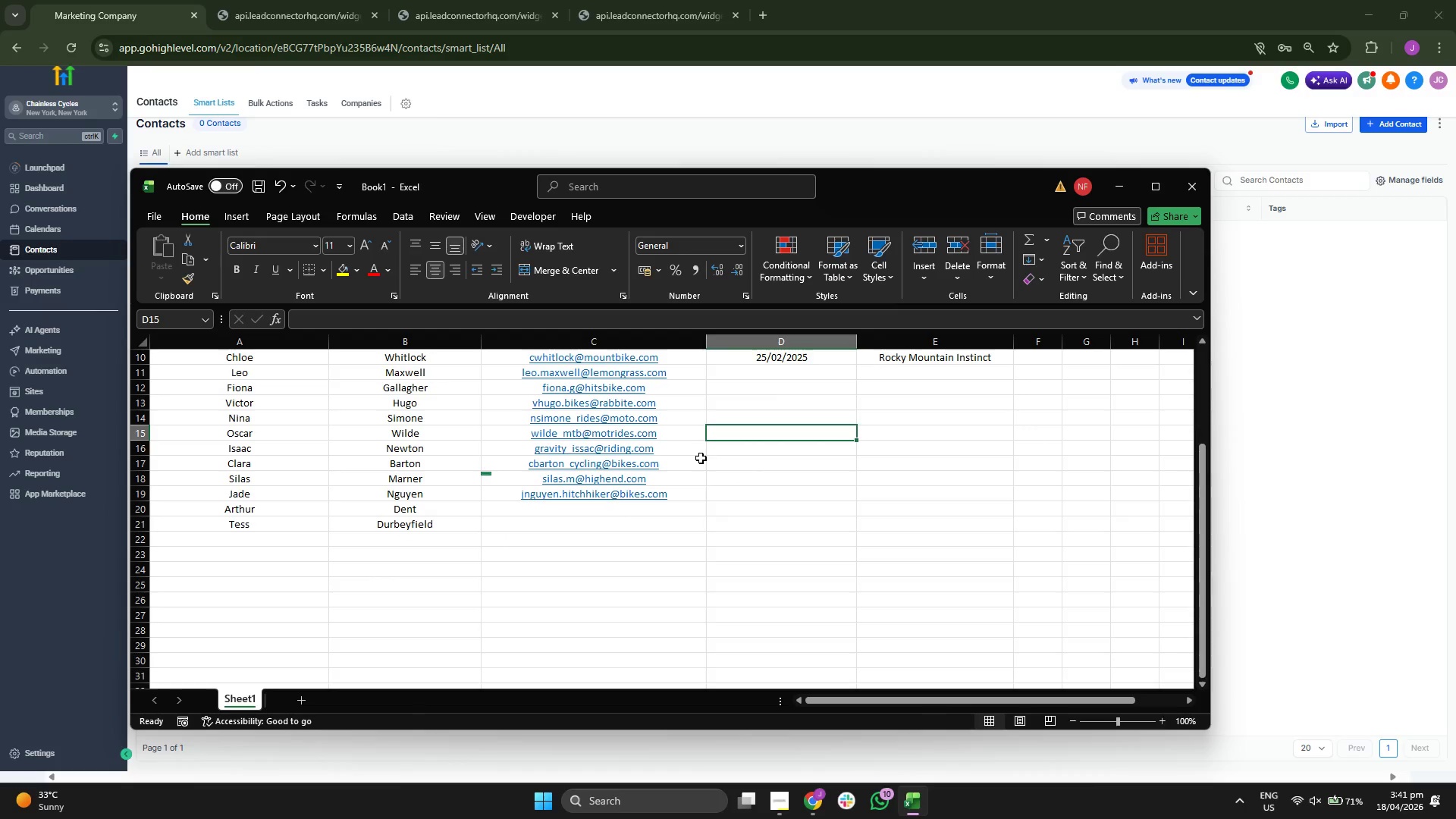 
left_click([687, 486])
 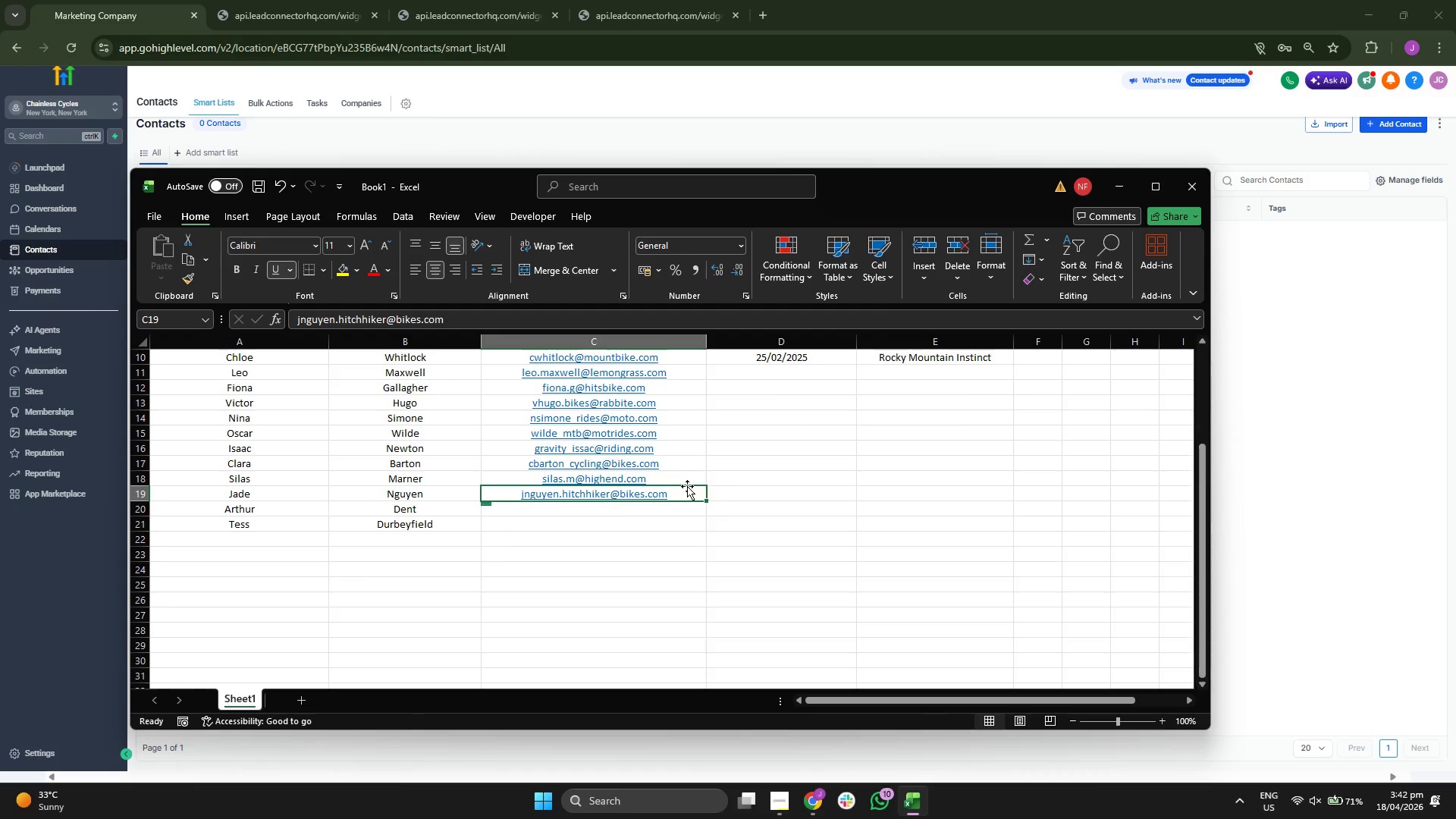 
left_click([709, 477])
 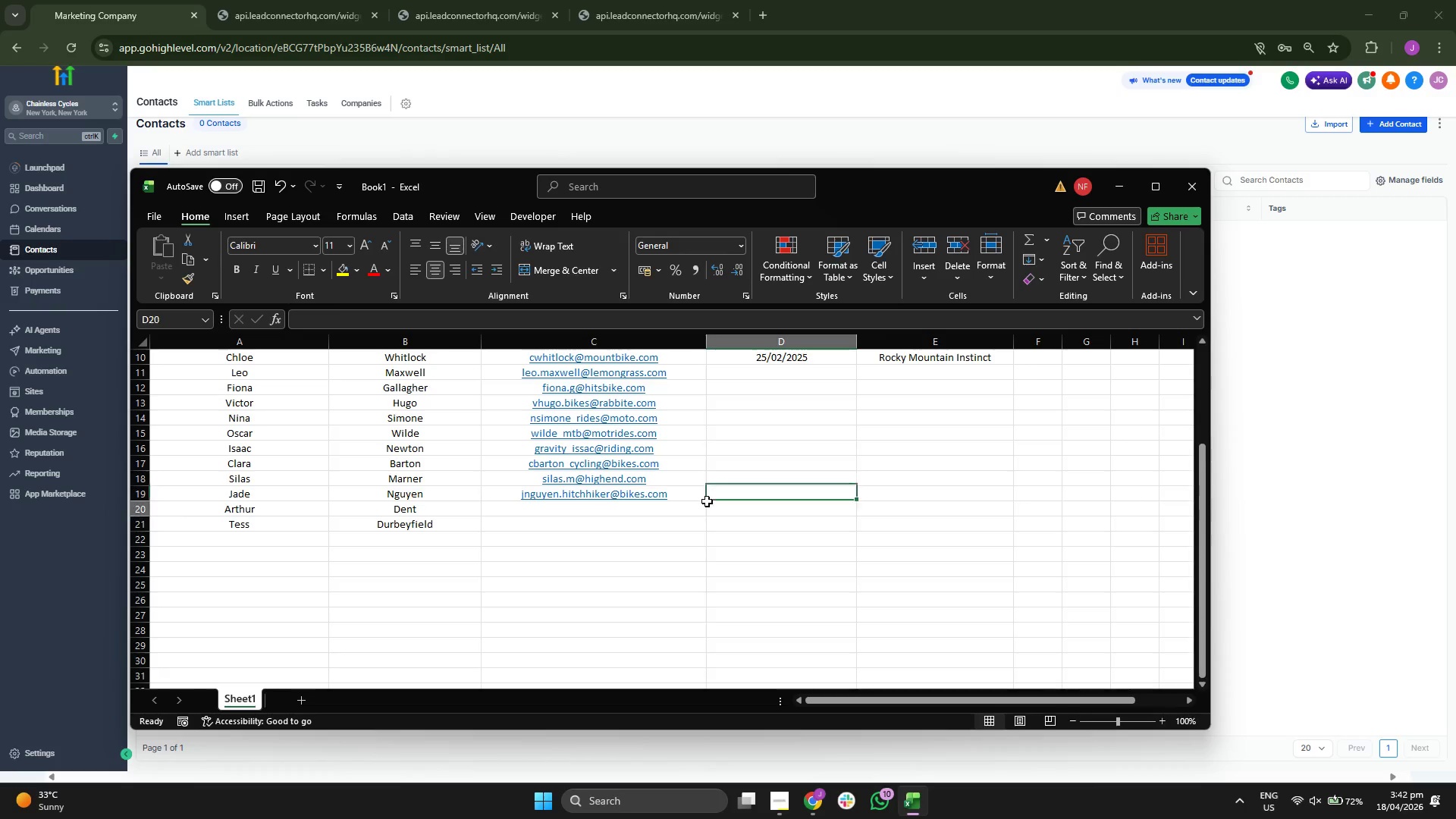 
left_click([727, 486])
 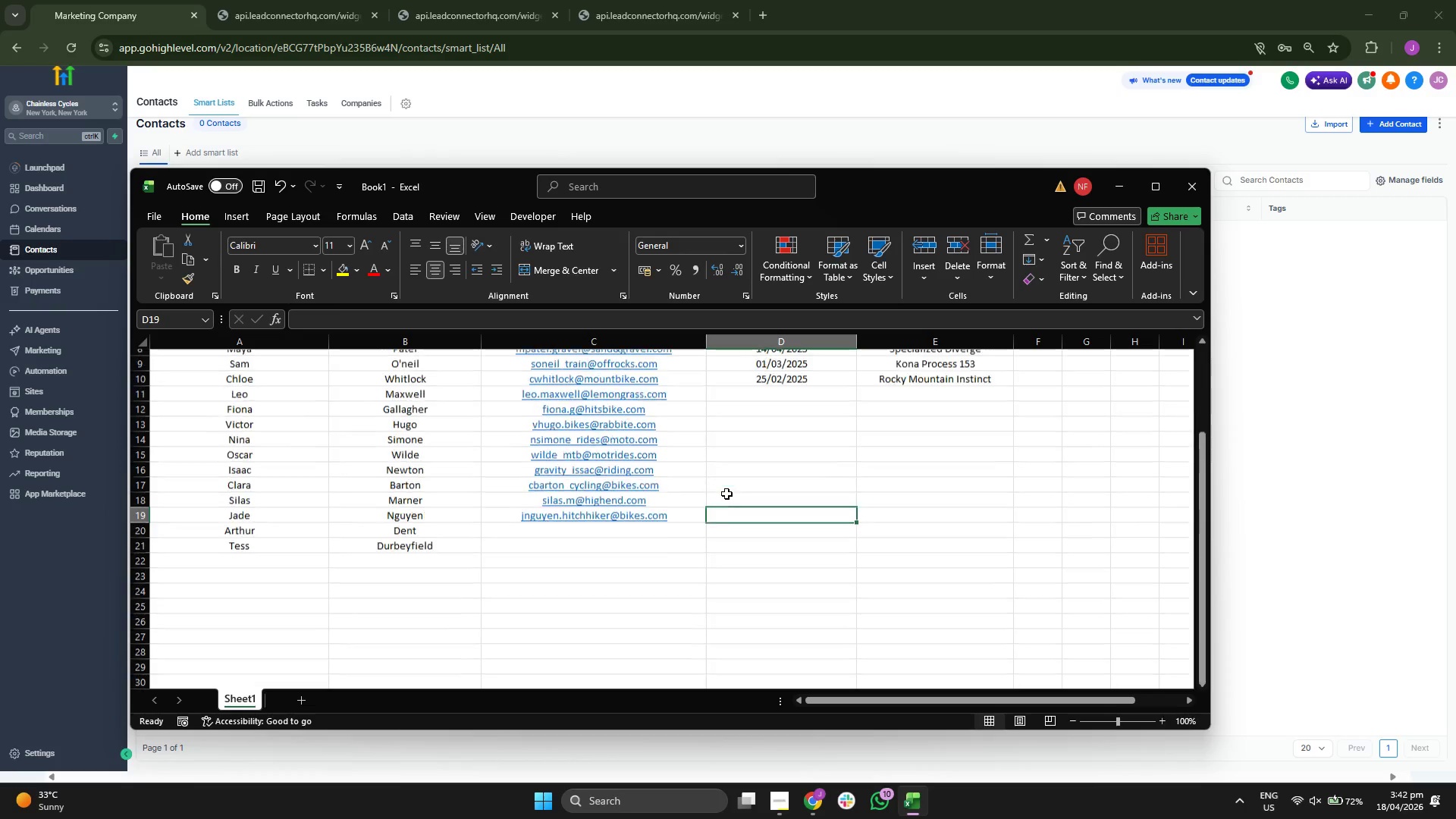 
scroll: coordinate [726, 494], scroll_direction: up, amount: 1.0
 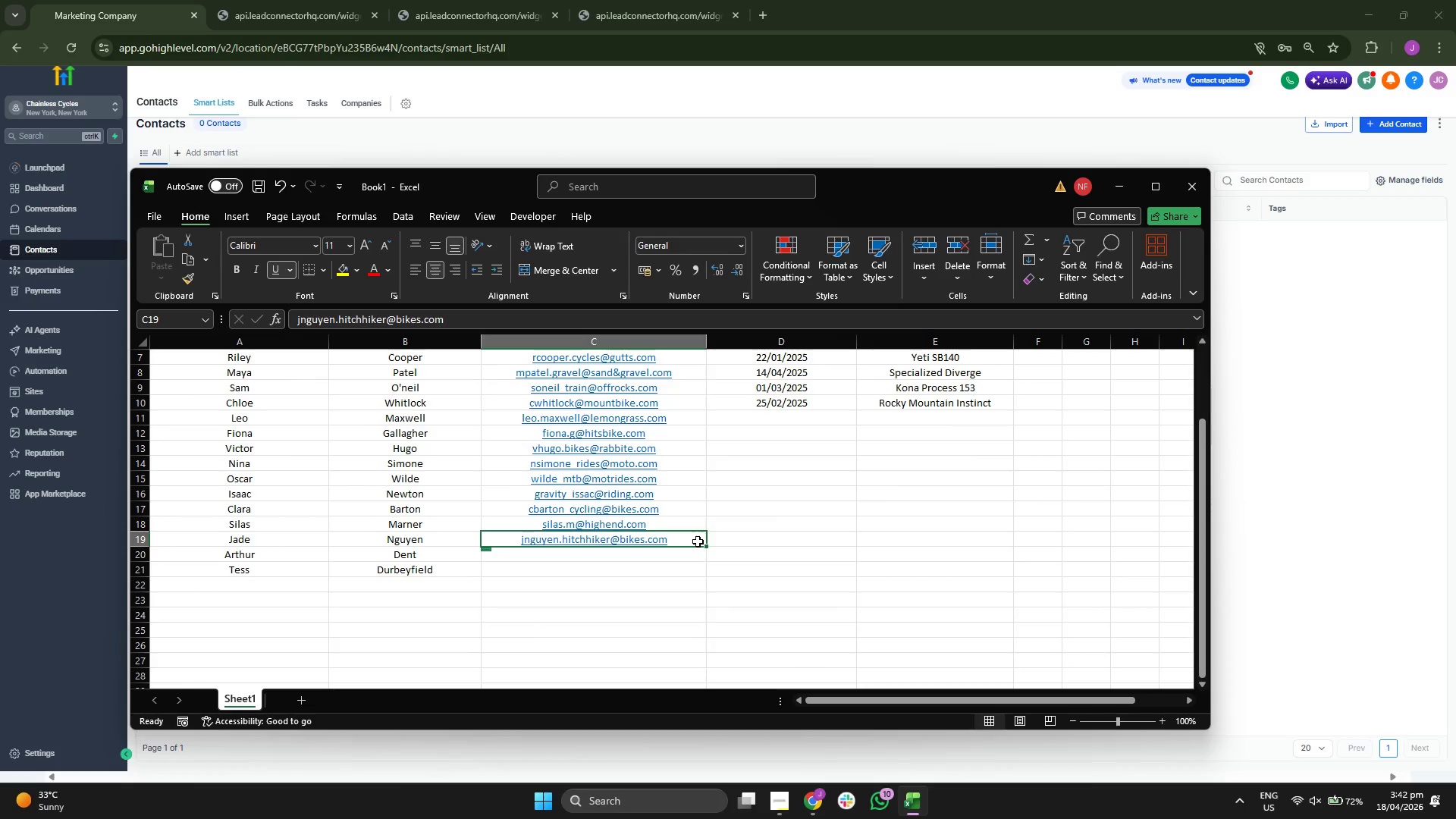 
key(Backspace)
type(jnguge)
key(Backspace)
key(Backspace)
type(yen_mtb@)
 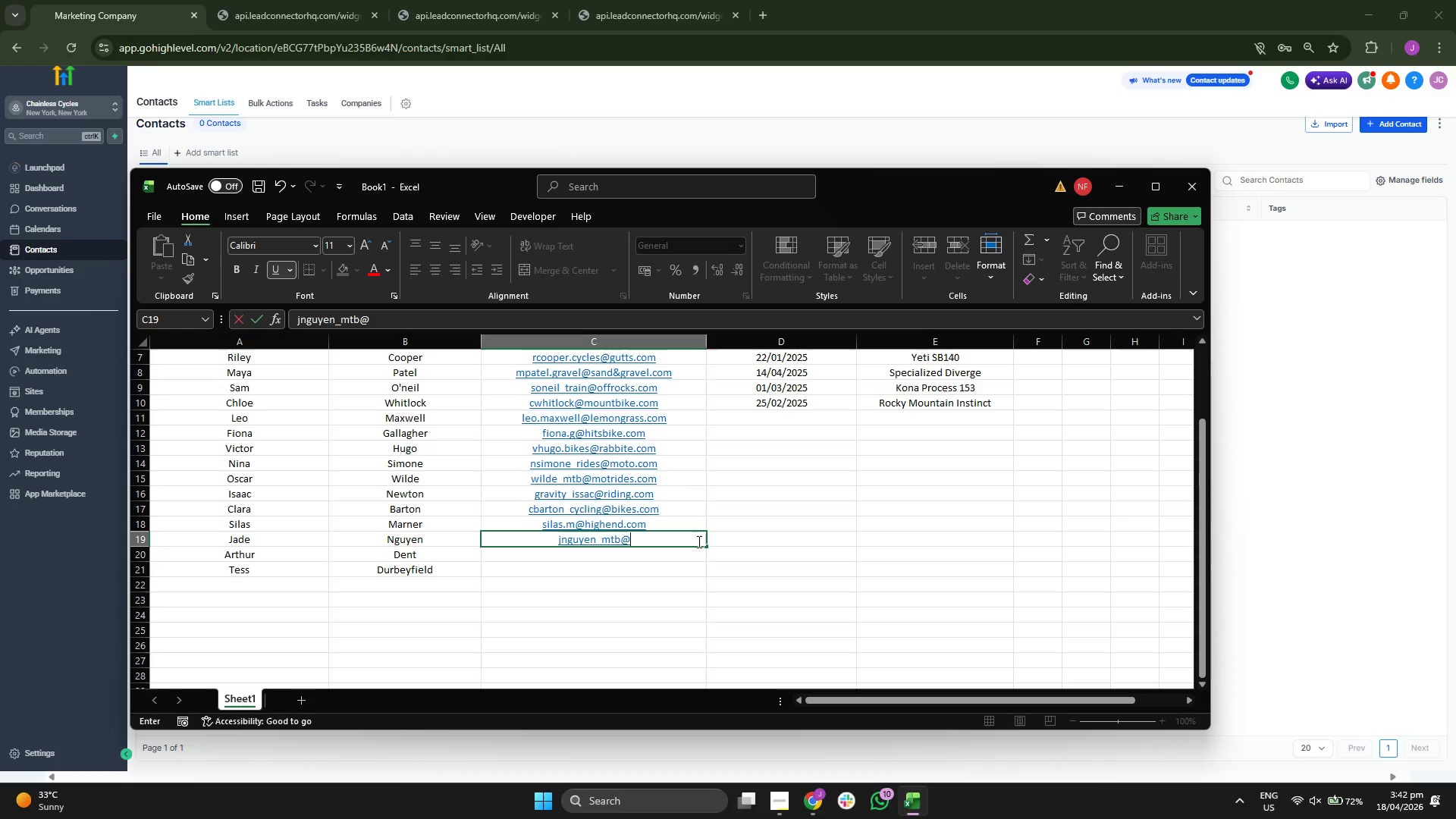 
scroll: coordinate [739, 574], scroll_direction: down, amount: 1.0
 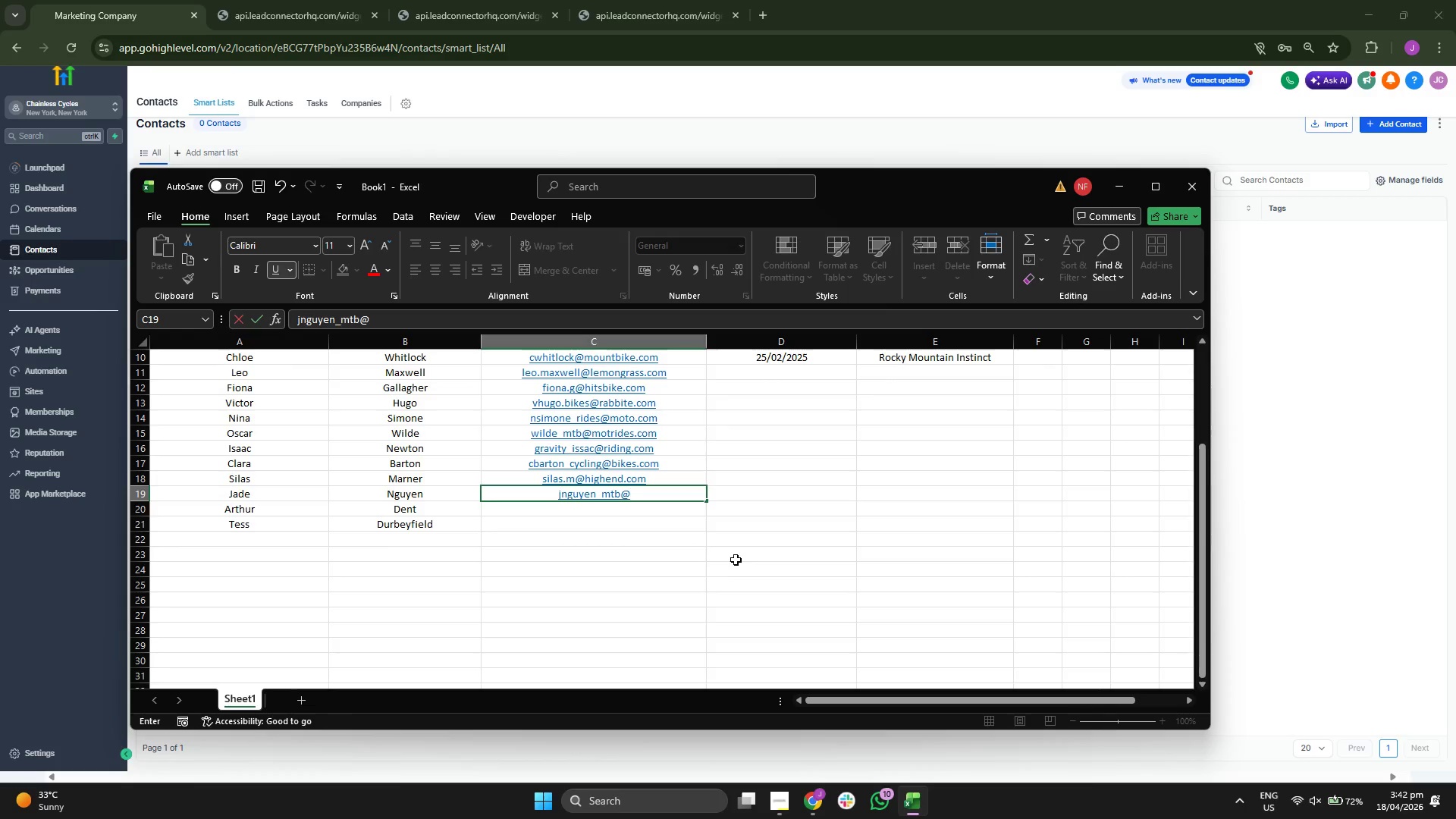 
type(enders.com)
 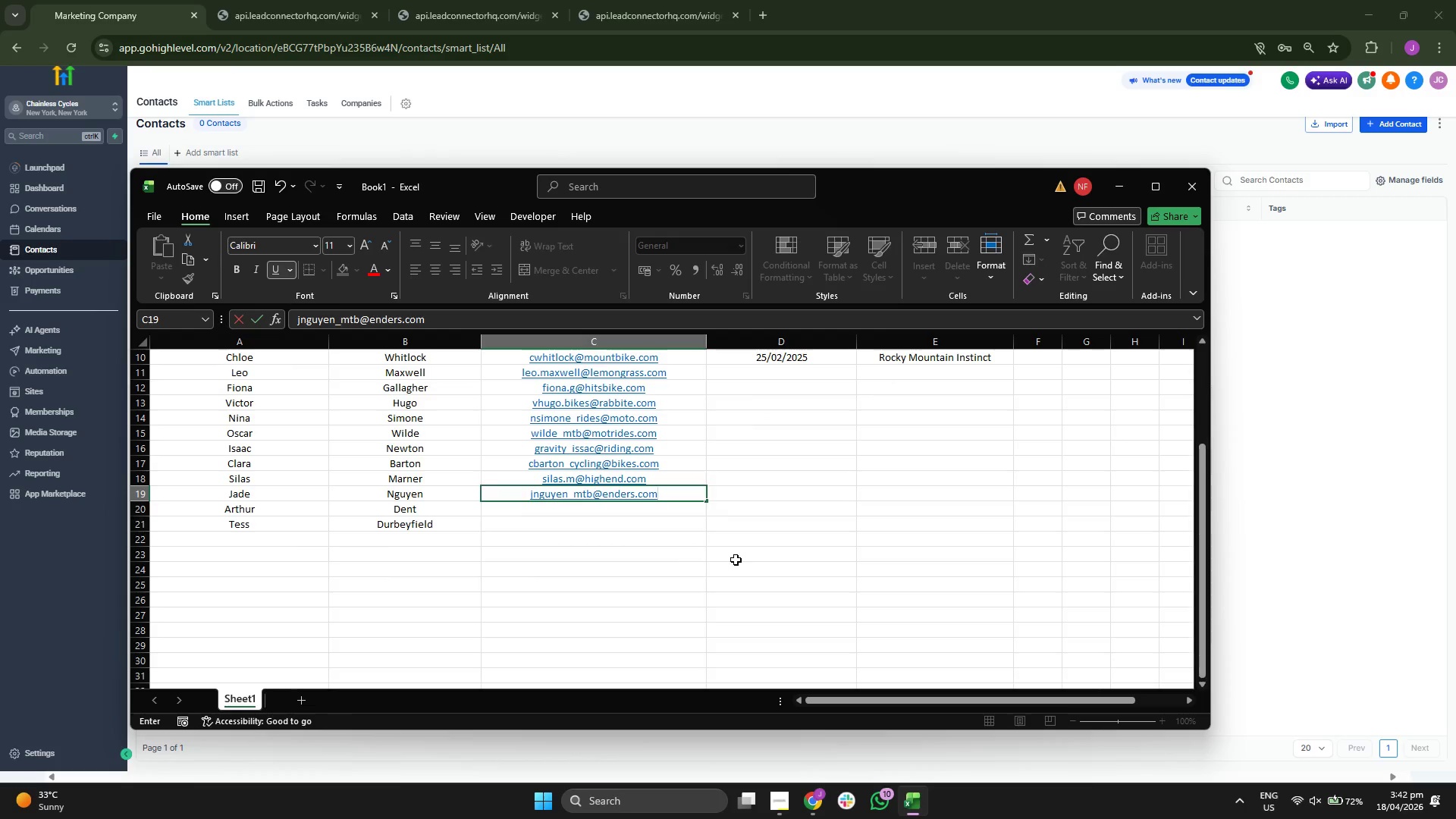 
key(Enter)
 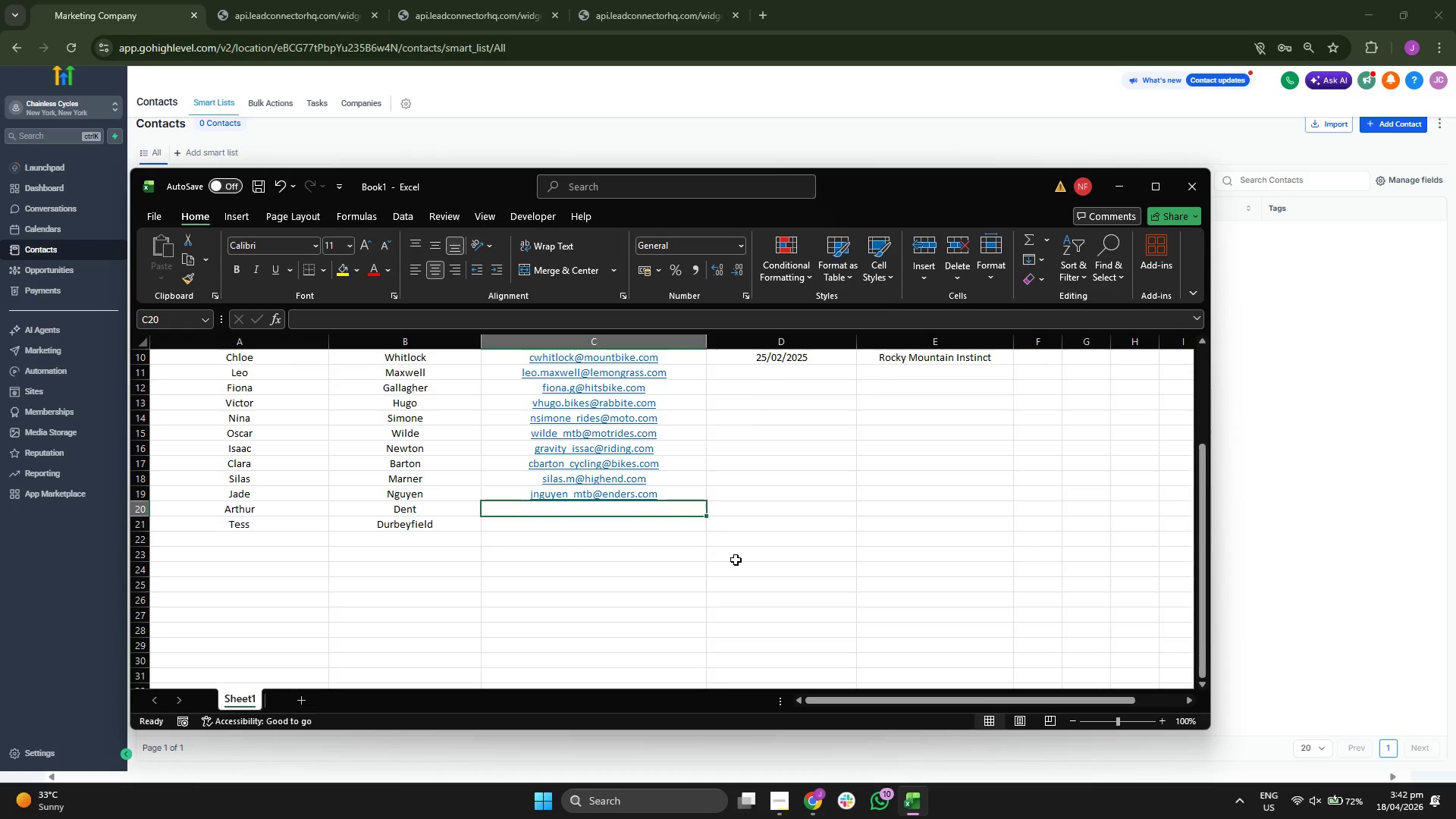 
type(aen)
key(Backspace)
type(e)
key(Backspace)
key(Backspace)
key(Backspace)
type(dent_otjc)
key(Backspace)
key(Backspace)
type(jh)
key(Backspace)
key(Backspace)
key(Backspace)
key(Backspace)
type(hic)
key(Backspace)
type(tchhikers@hikes.com)
 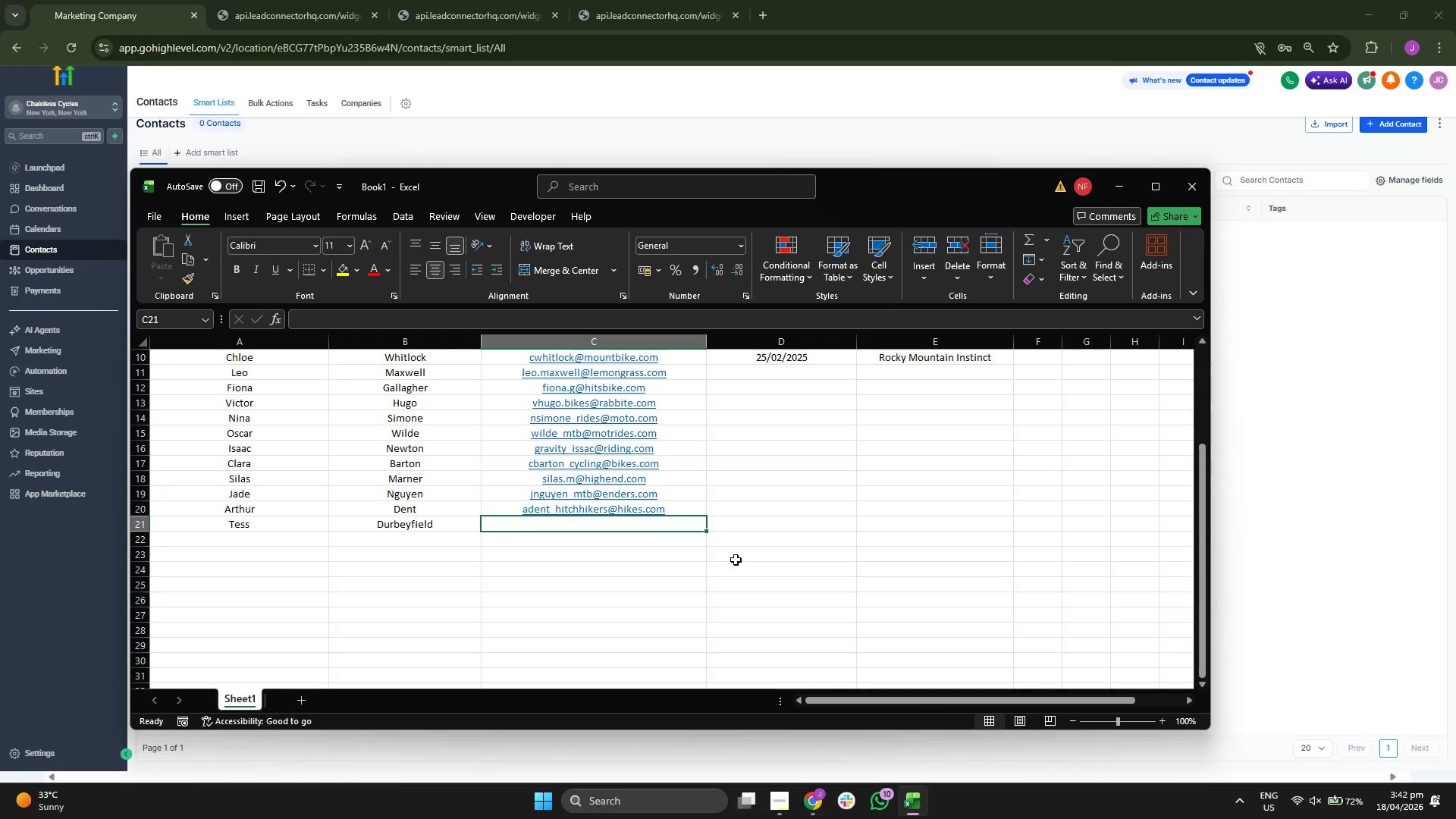 
 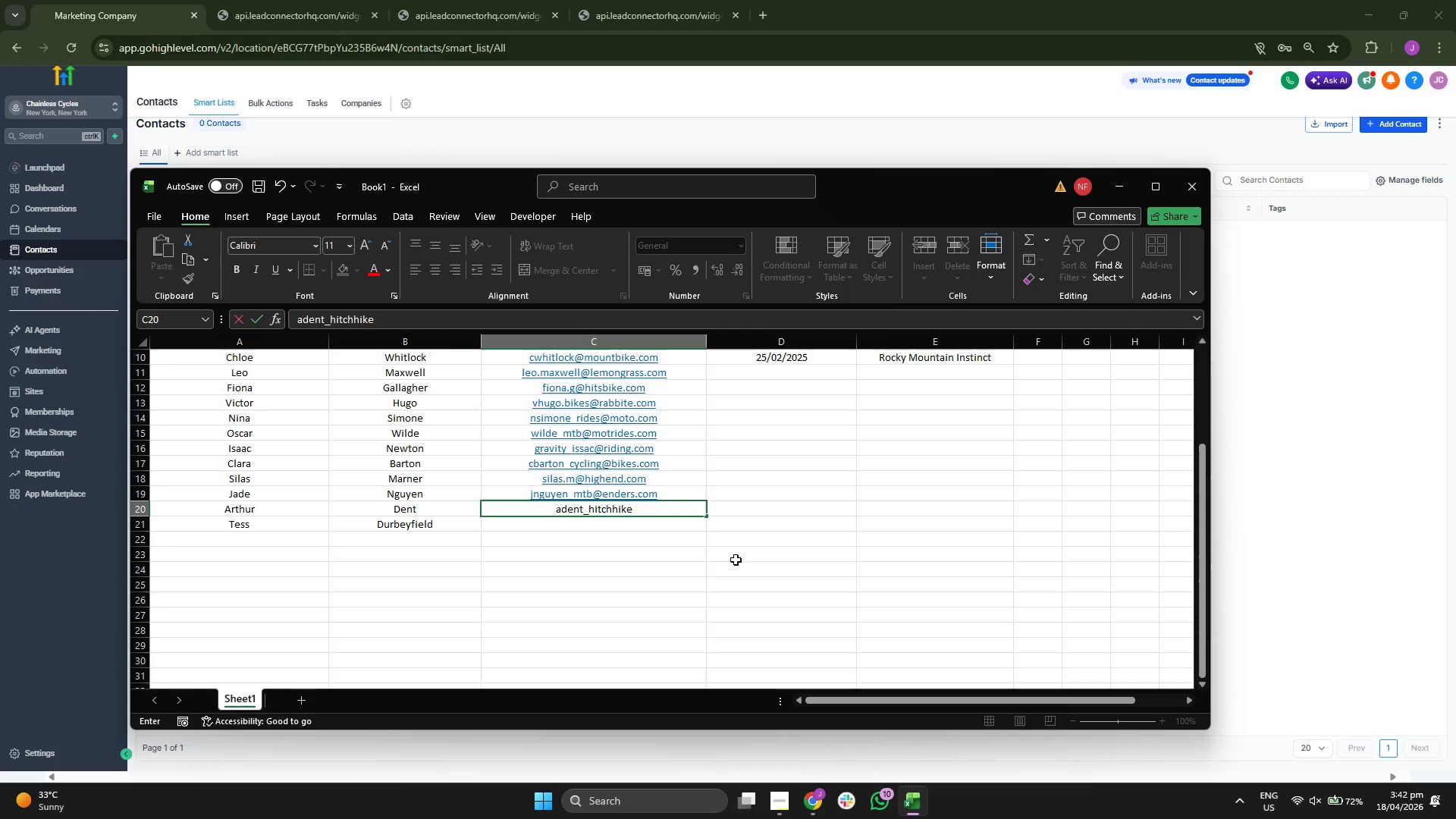 
key(Enter)
 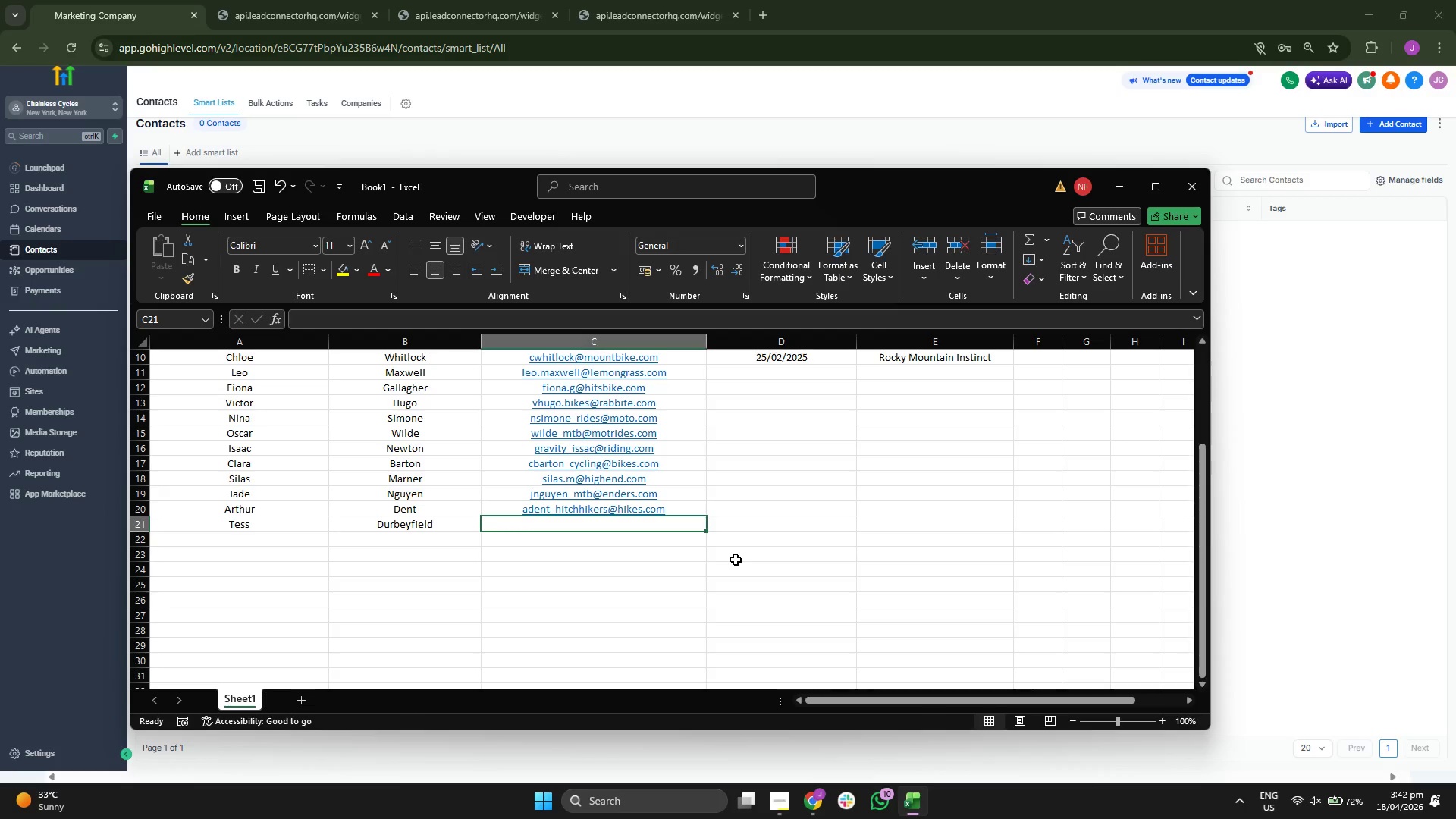 
type(tes.d@)
key(Backspace)
type(s.d@offm)
key(Backspace)
type(bikes.com)
 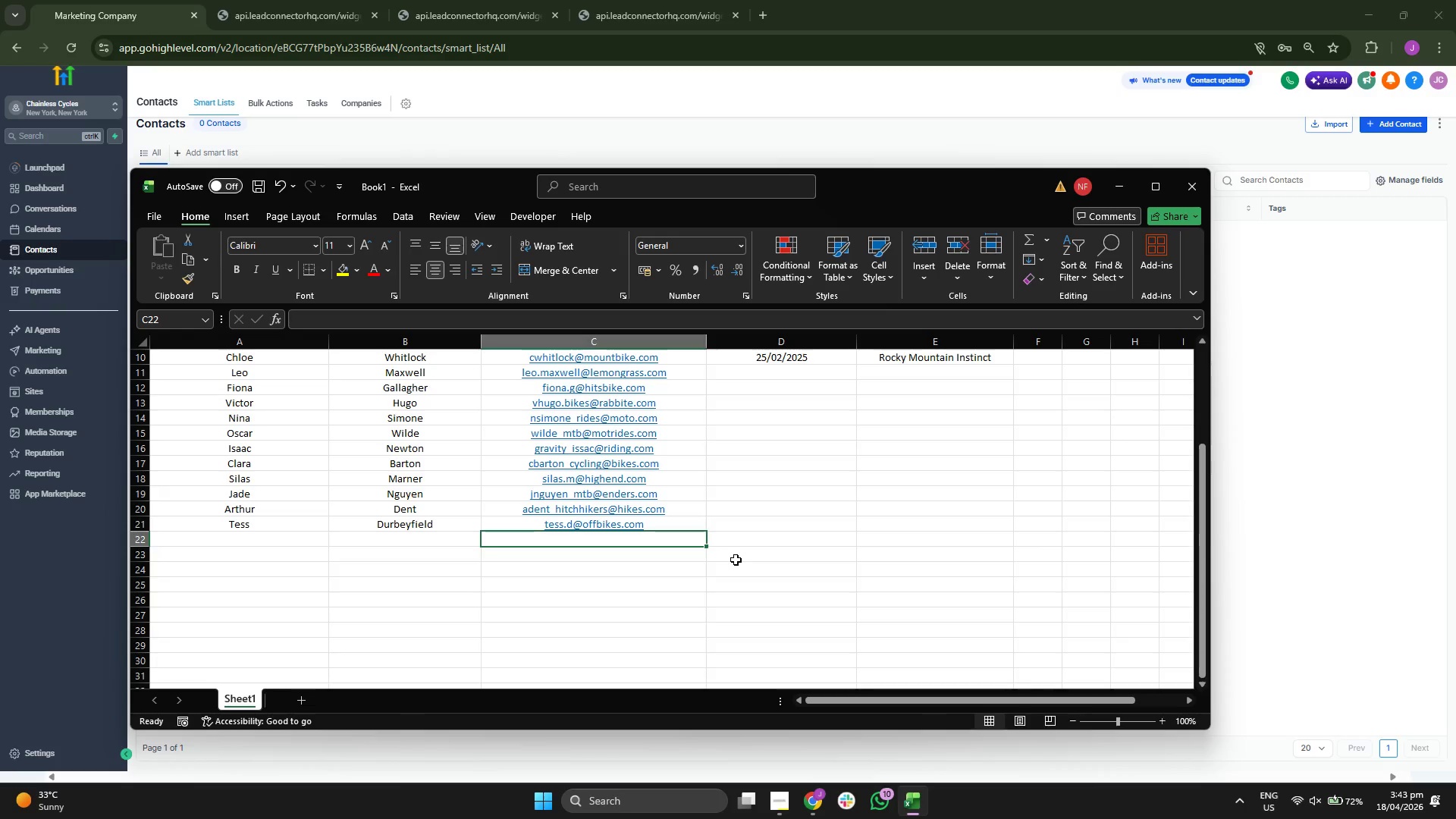 
 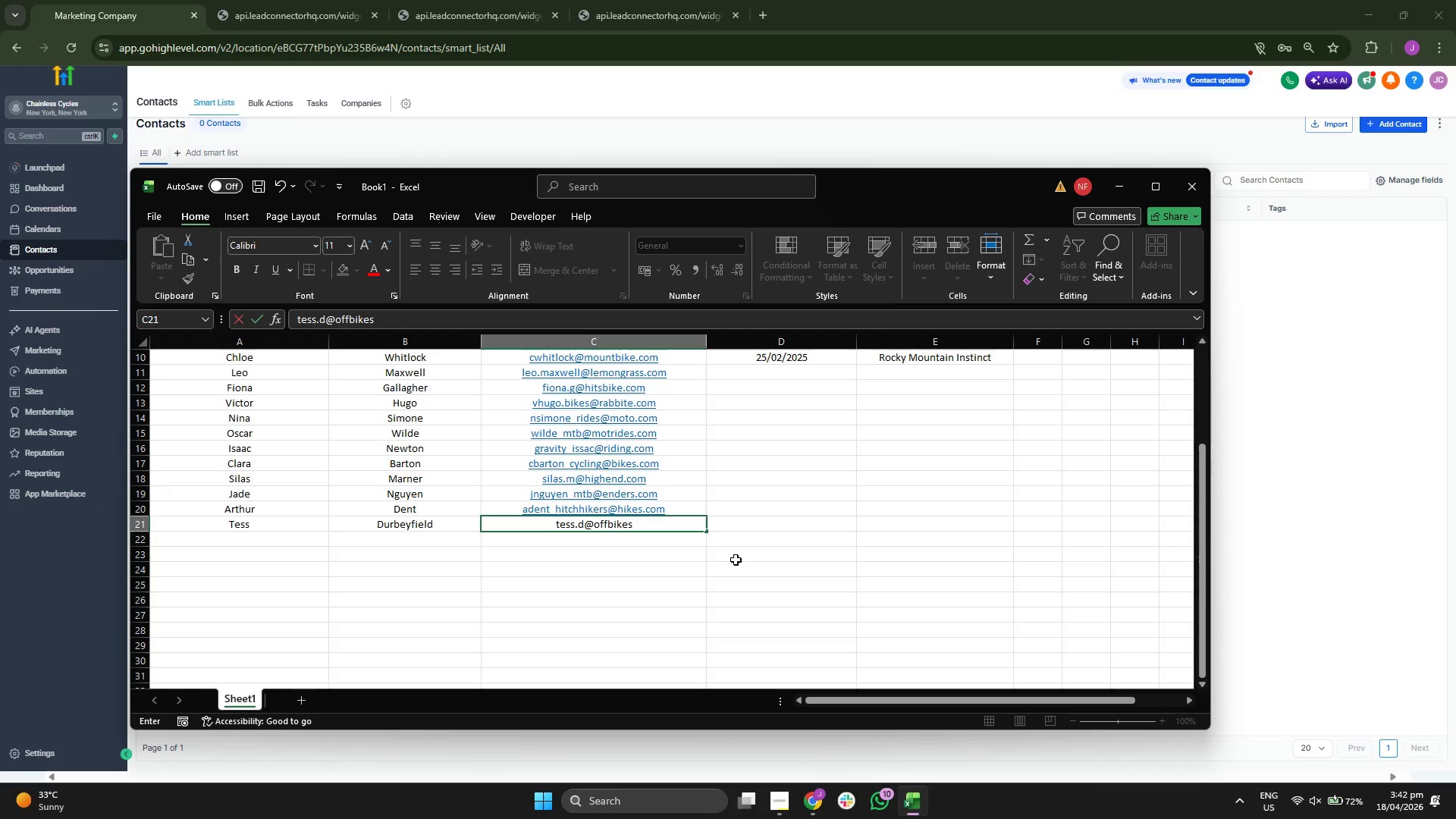 
key(Enter)
 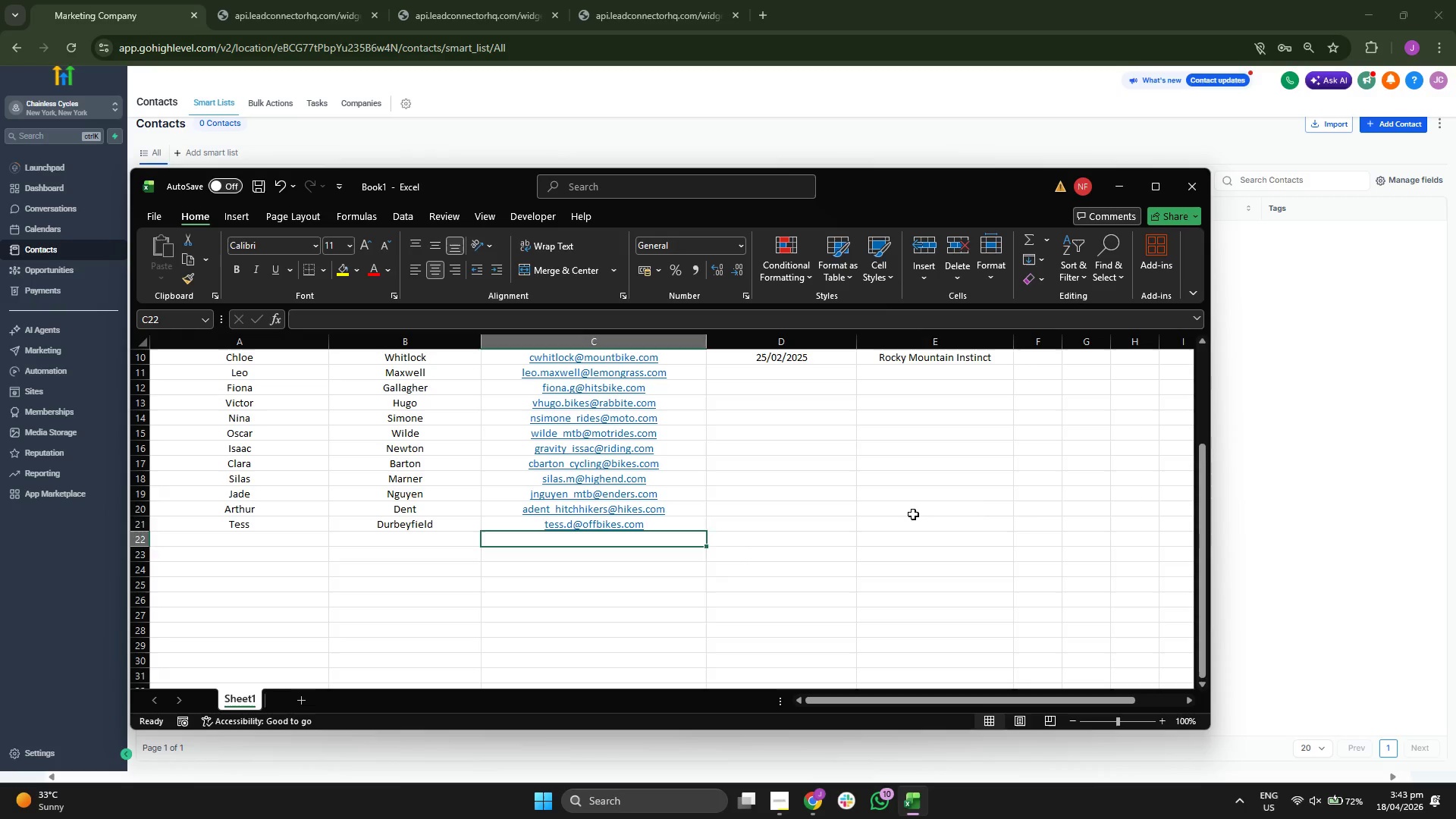 
scroll: coordinate [874, 510], scroll_direction: up, amount: 3.0
 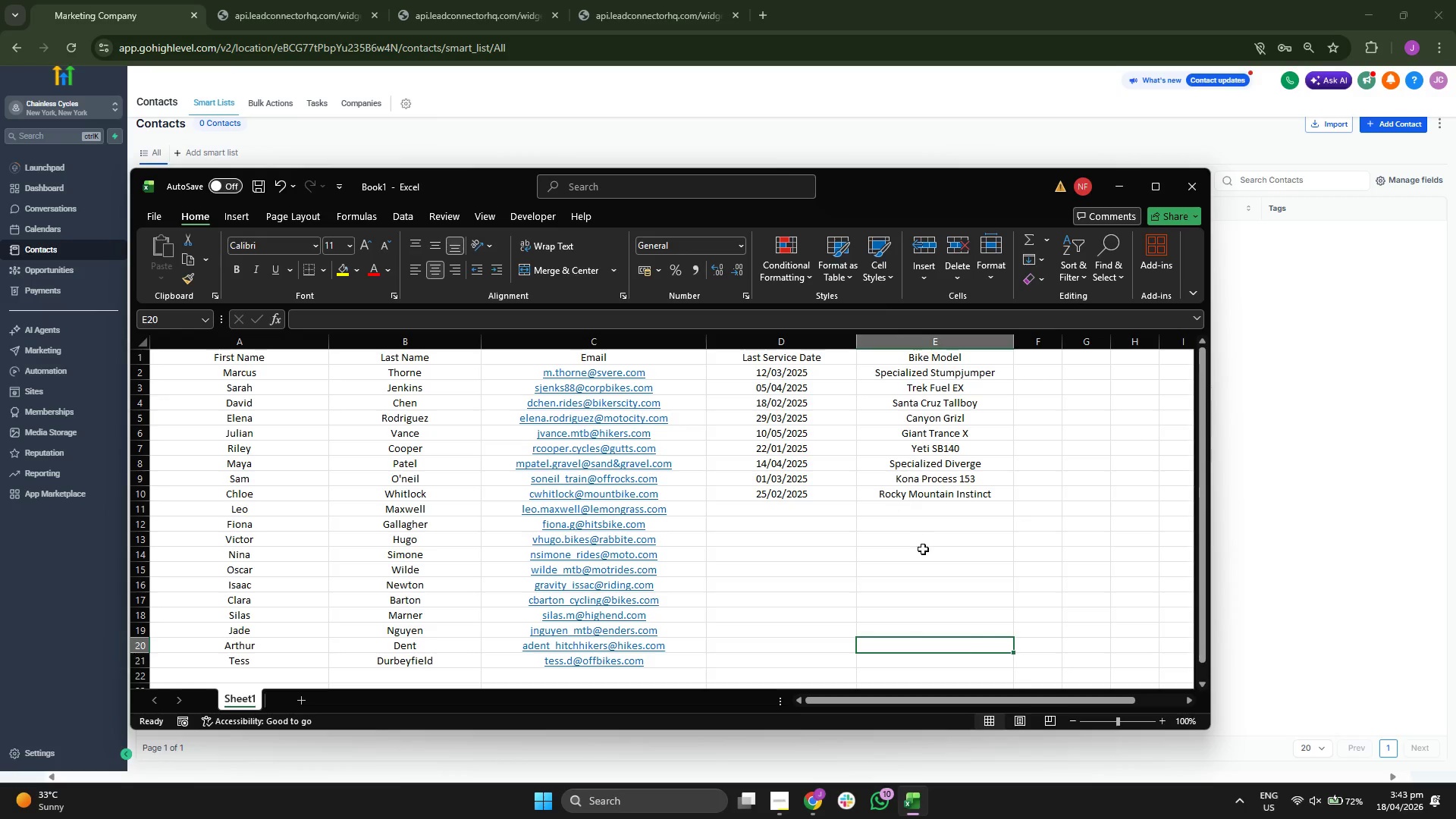 
double_click([799, 515])
 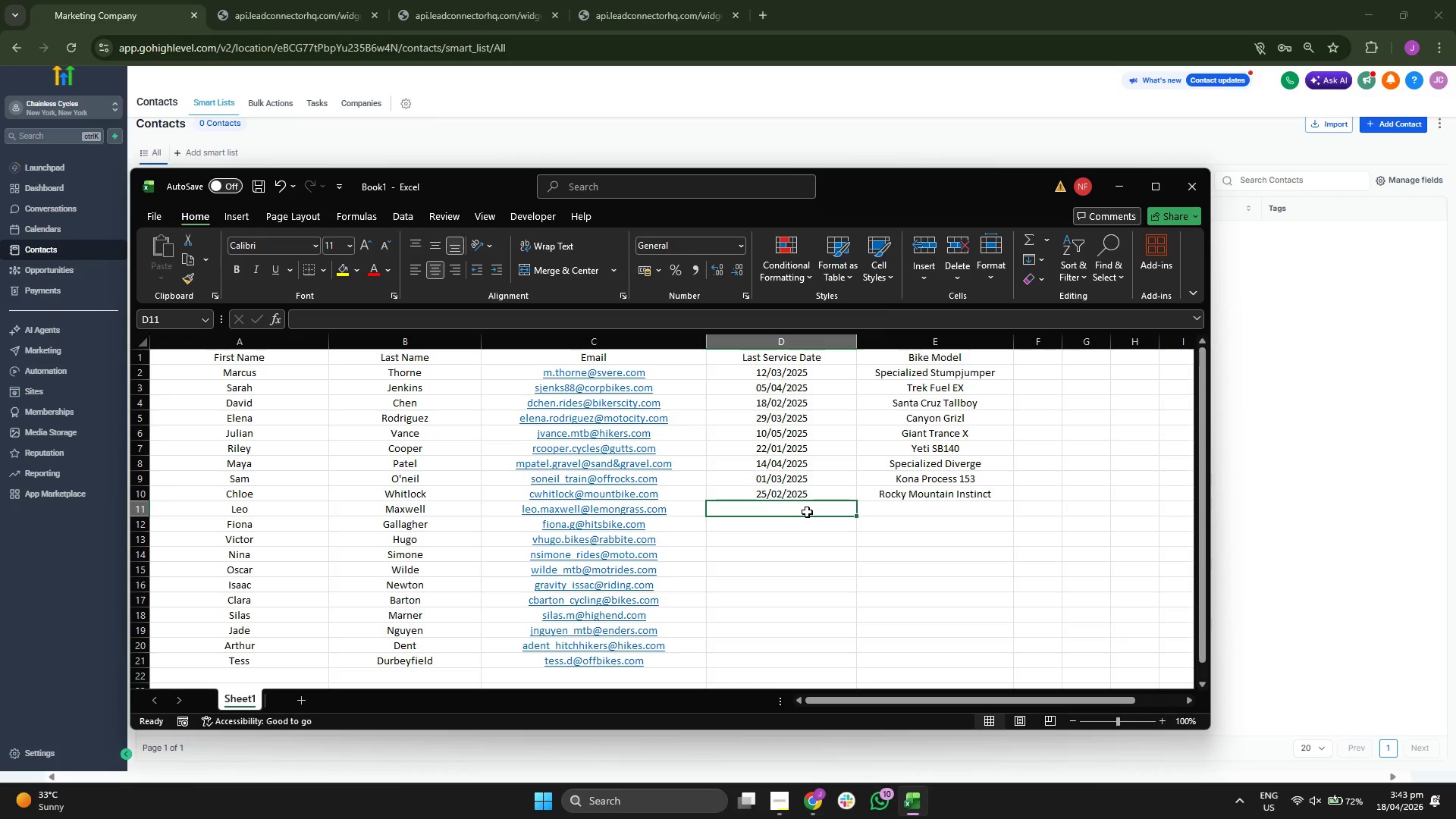 
type(20-)
key(Backspace)
type(25-05-3)
 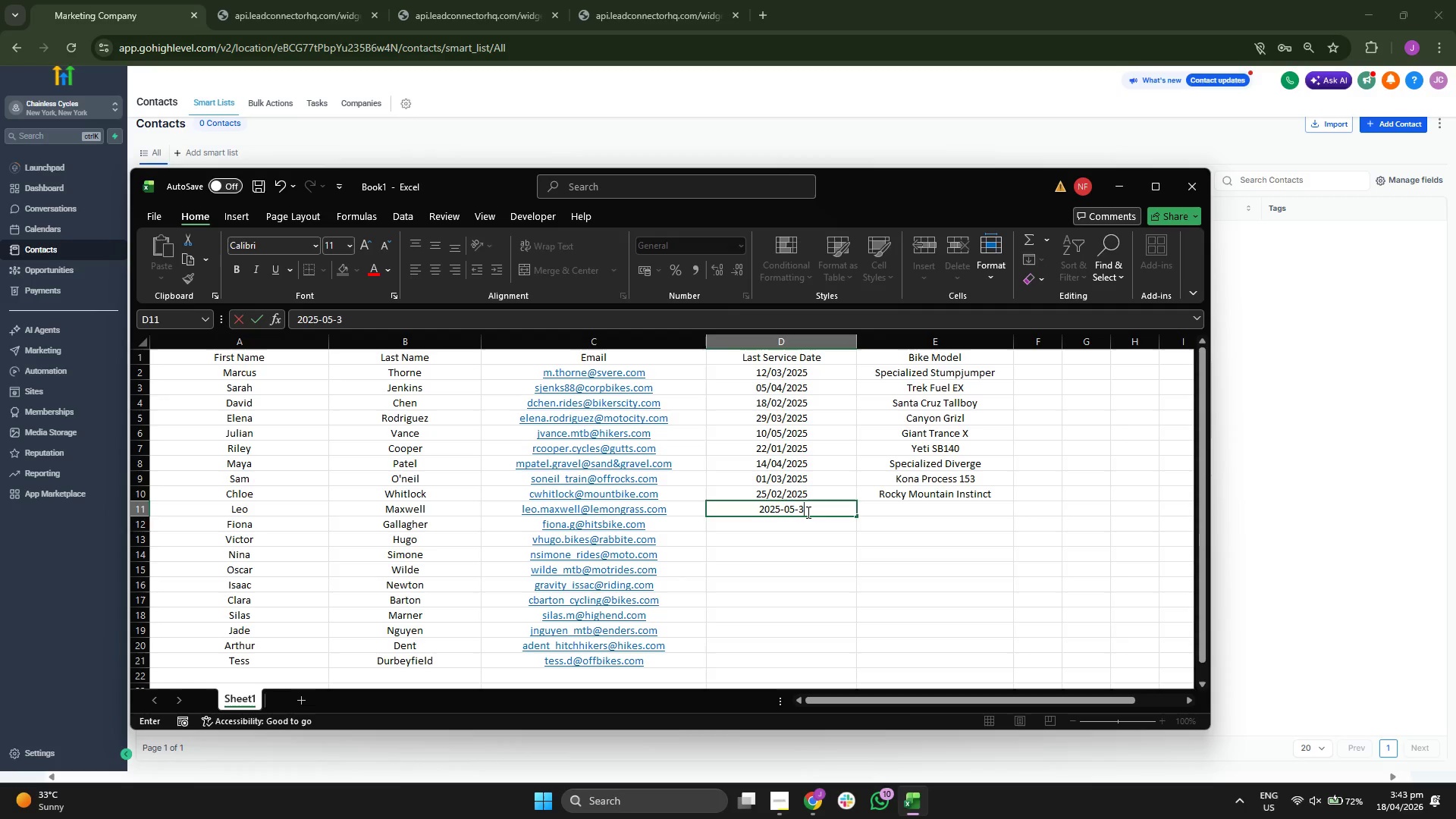 
key(Enter)
 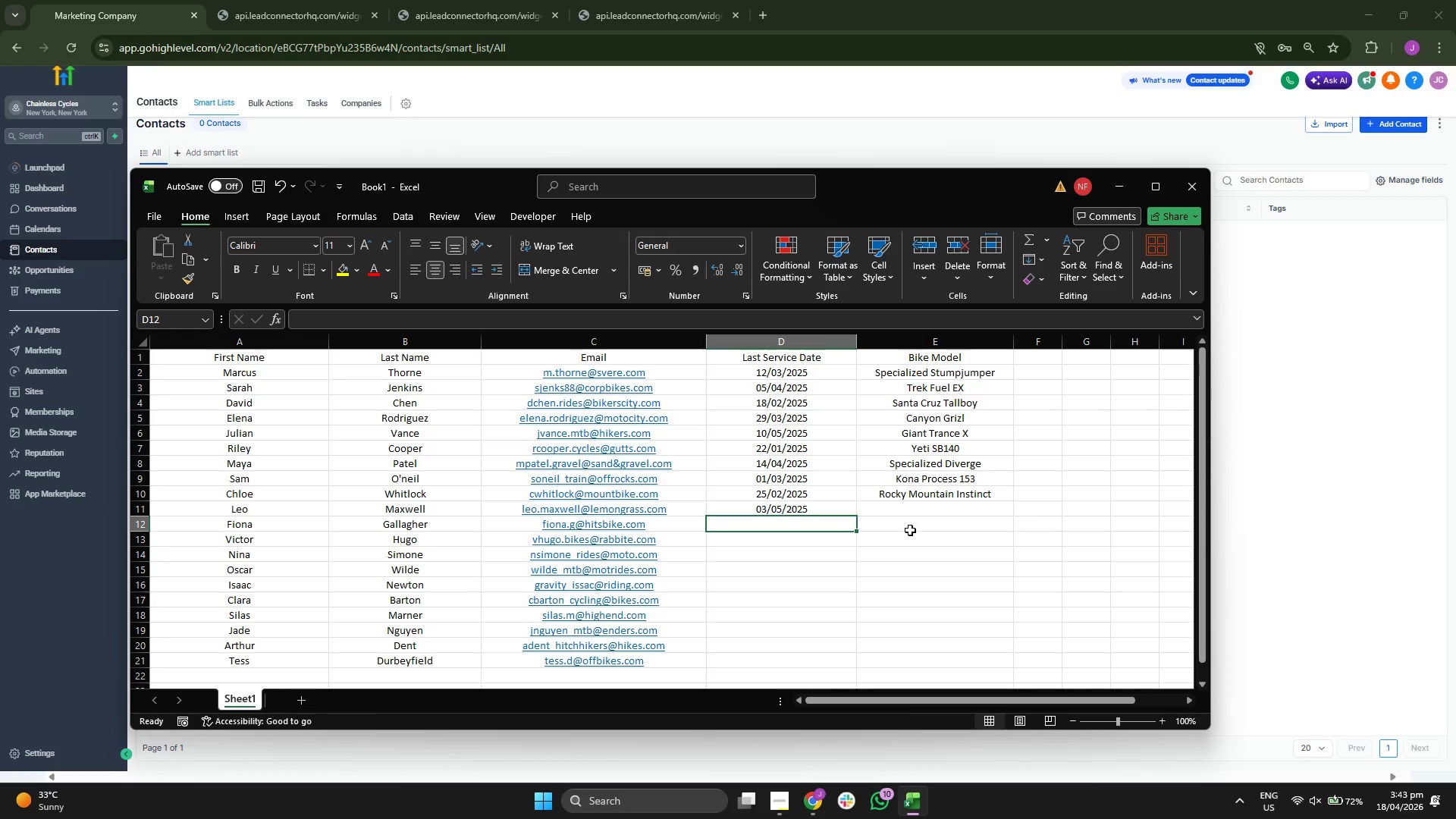 
type(2025-0313)
key(Backspace)
key(Backspace)
type(-13)
key(Backspace)
key(Backspace)
type(7)
key(Backspace)
type(16)
key(Backspace)
type(7)
 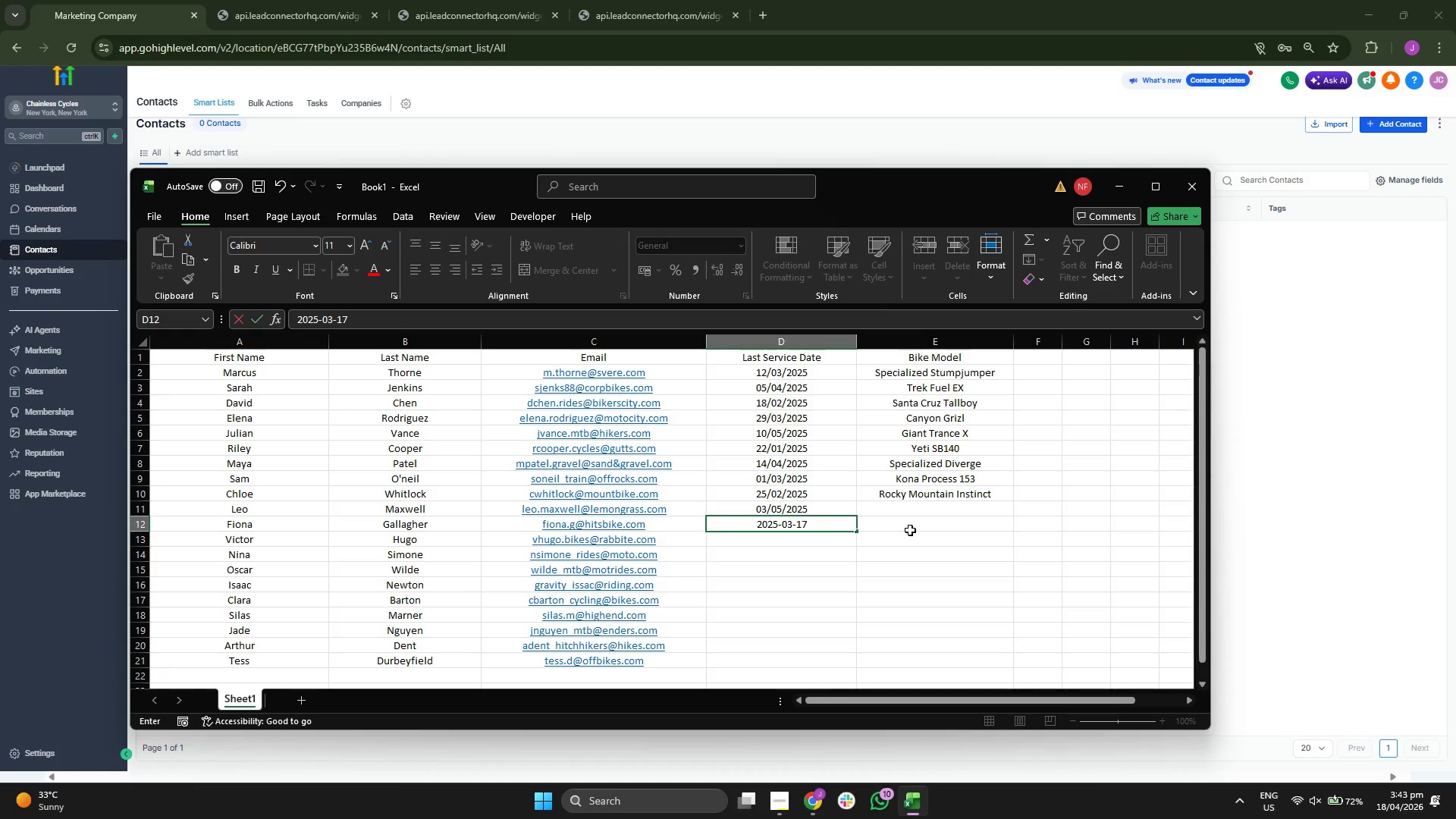 
key(Enter)
 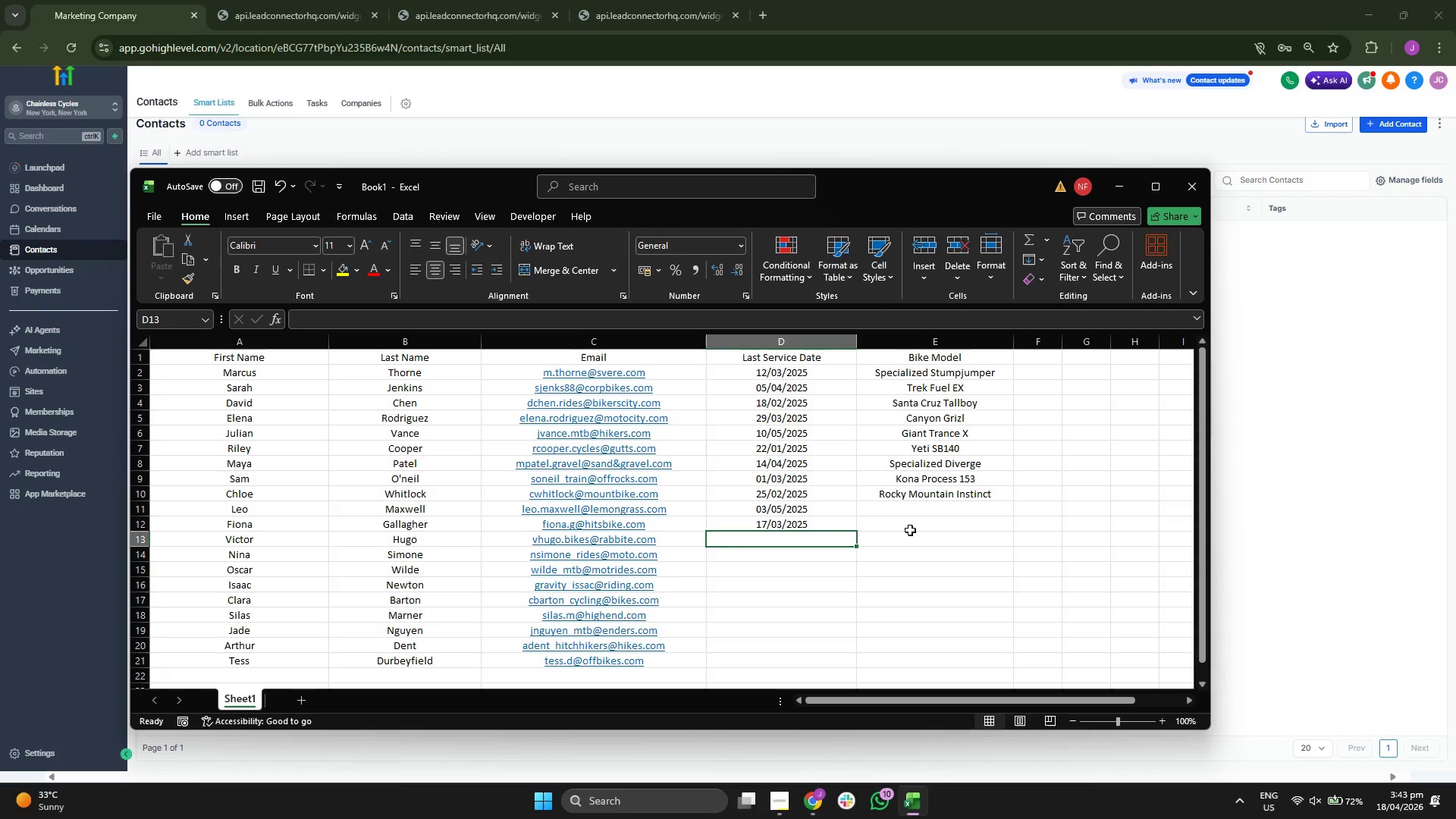 
type(2025-04-20)
 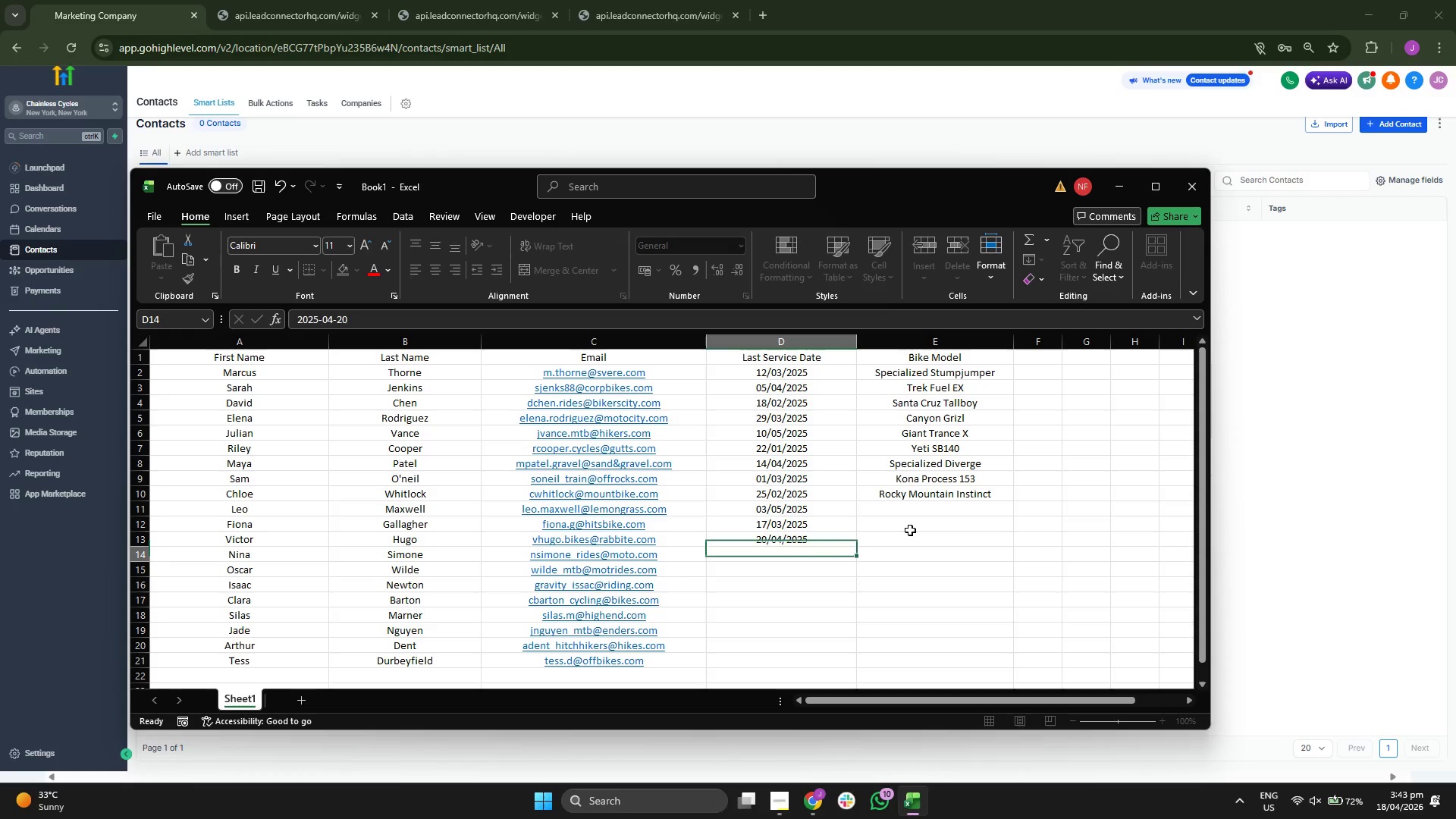 
key(Enter)
 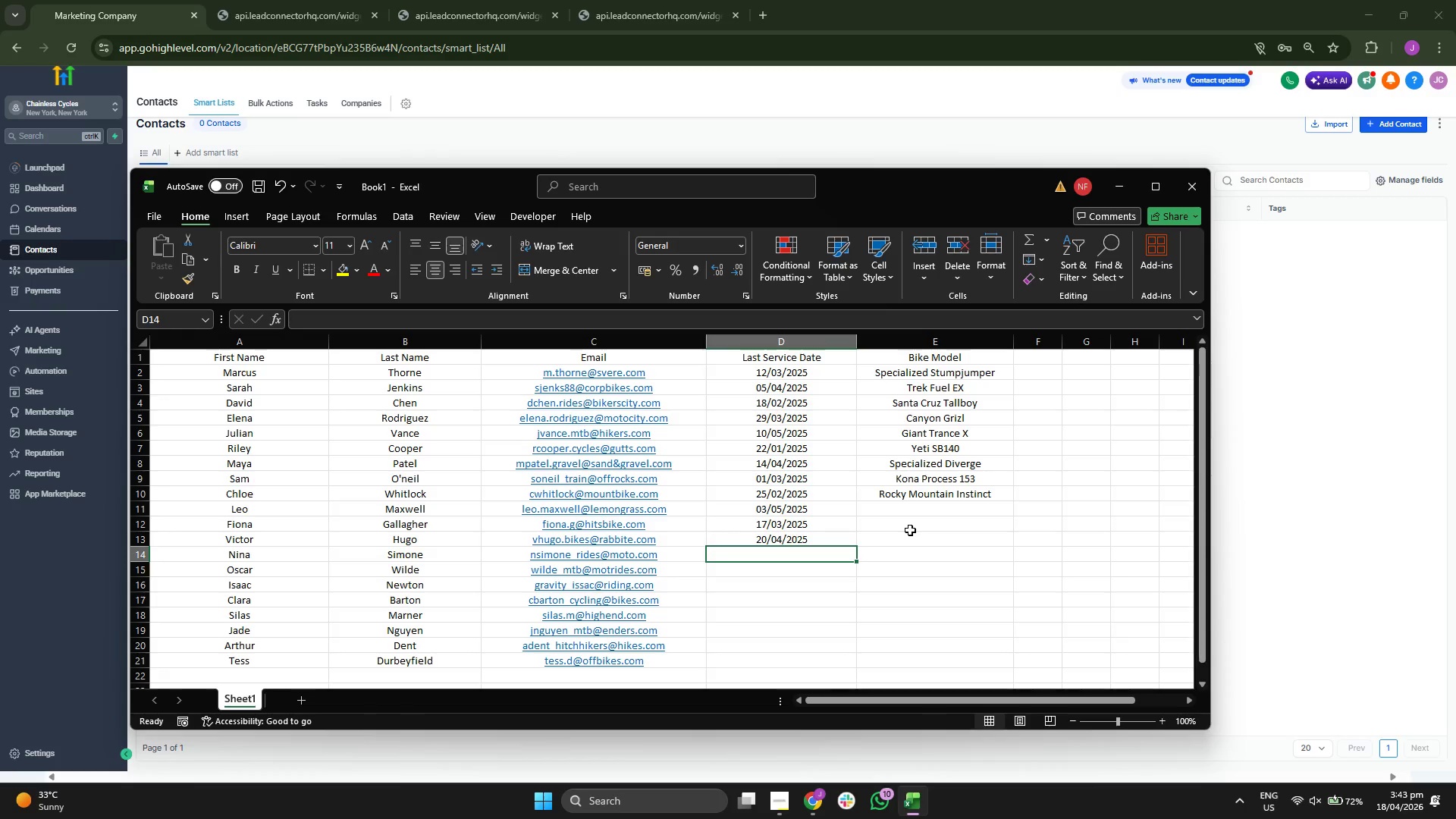 
type(2025-010-)
key(Backspace)
key(Backspace)
type(-30)
 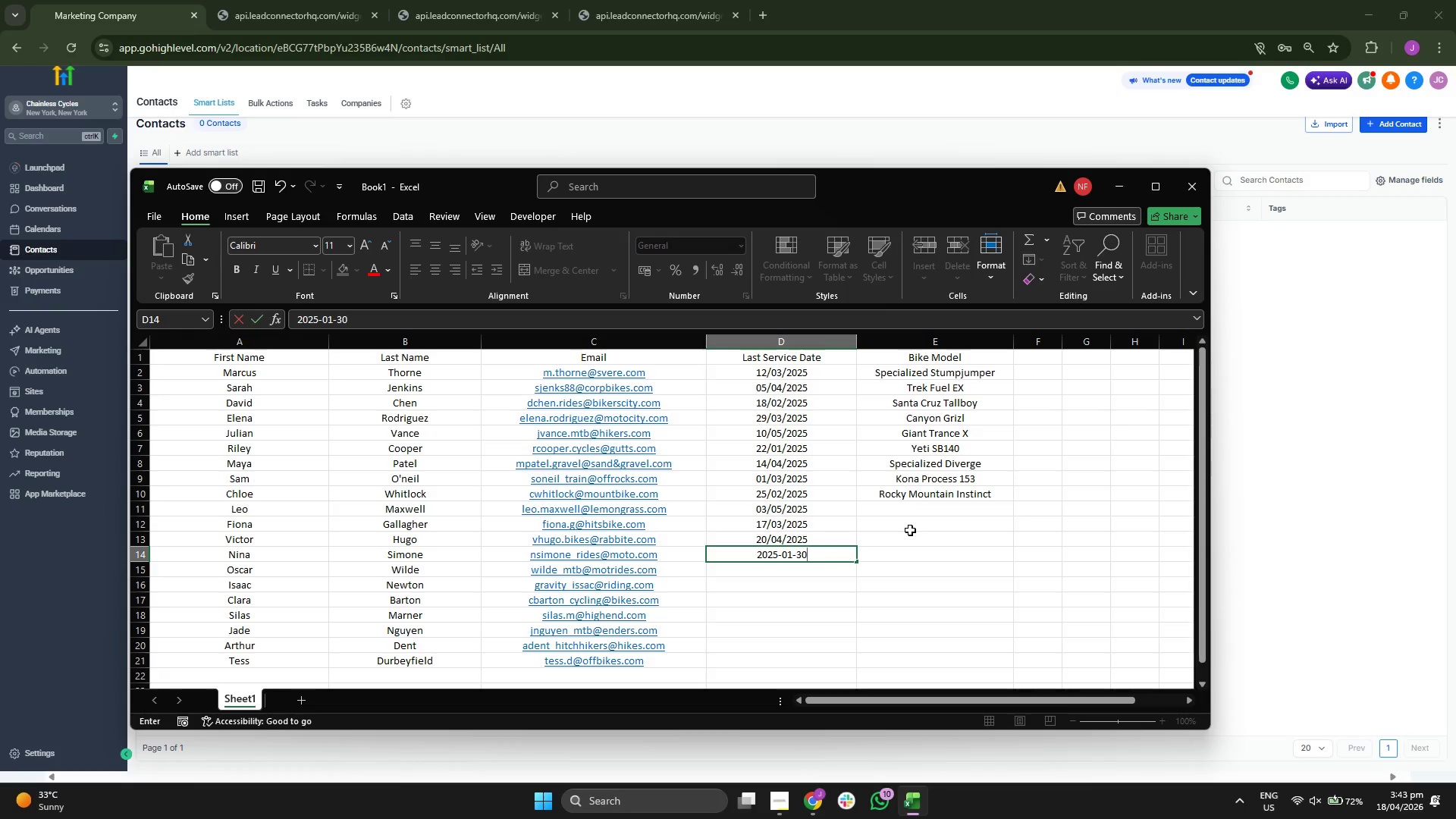 
key(Enter)
 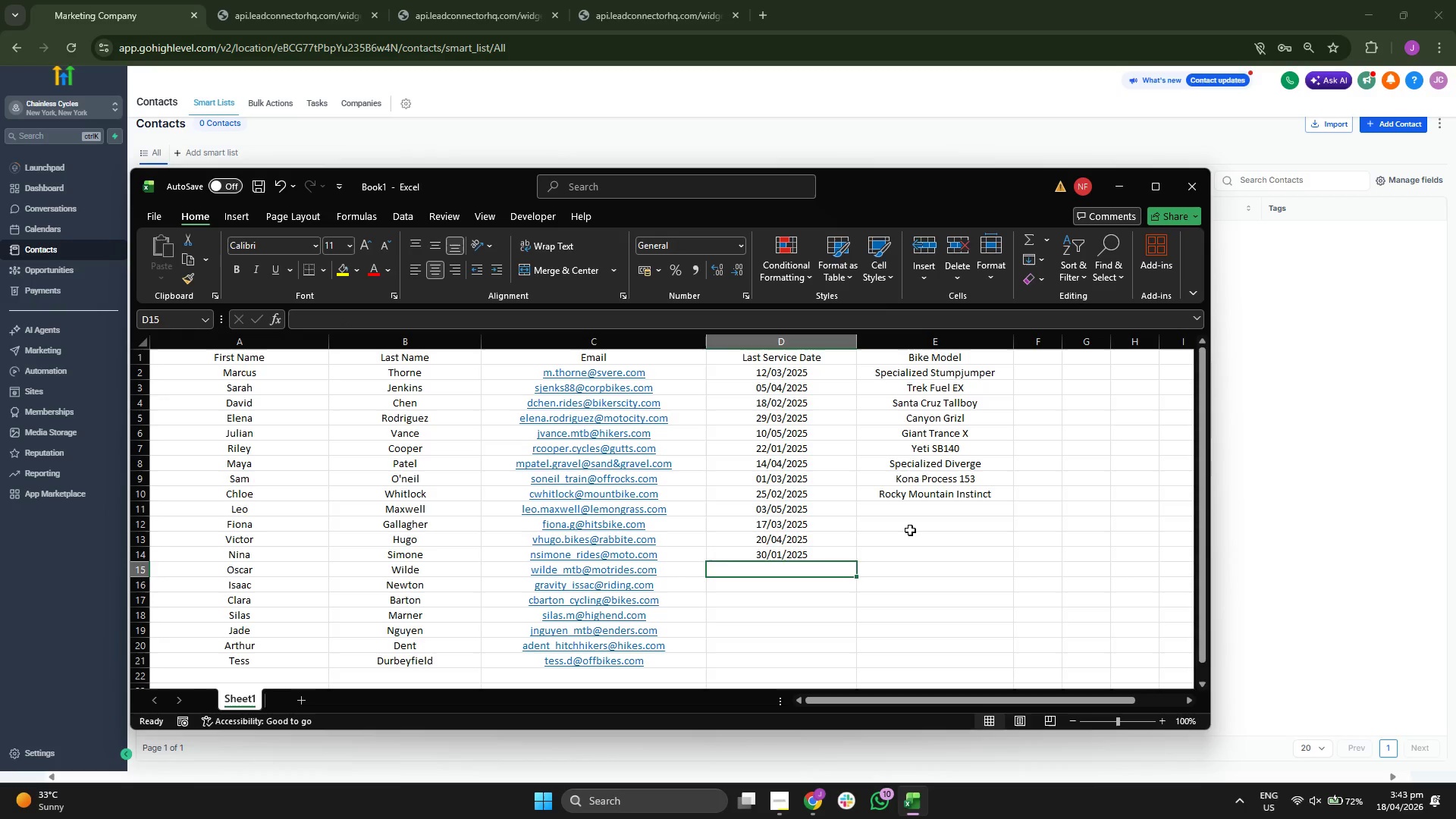 
type(2025-03-08)
 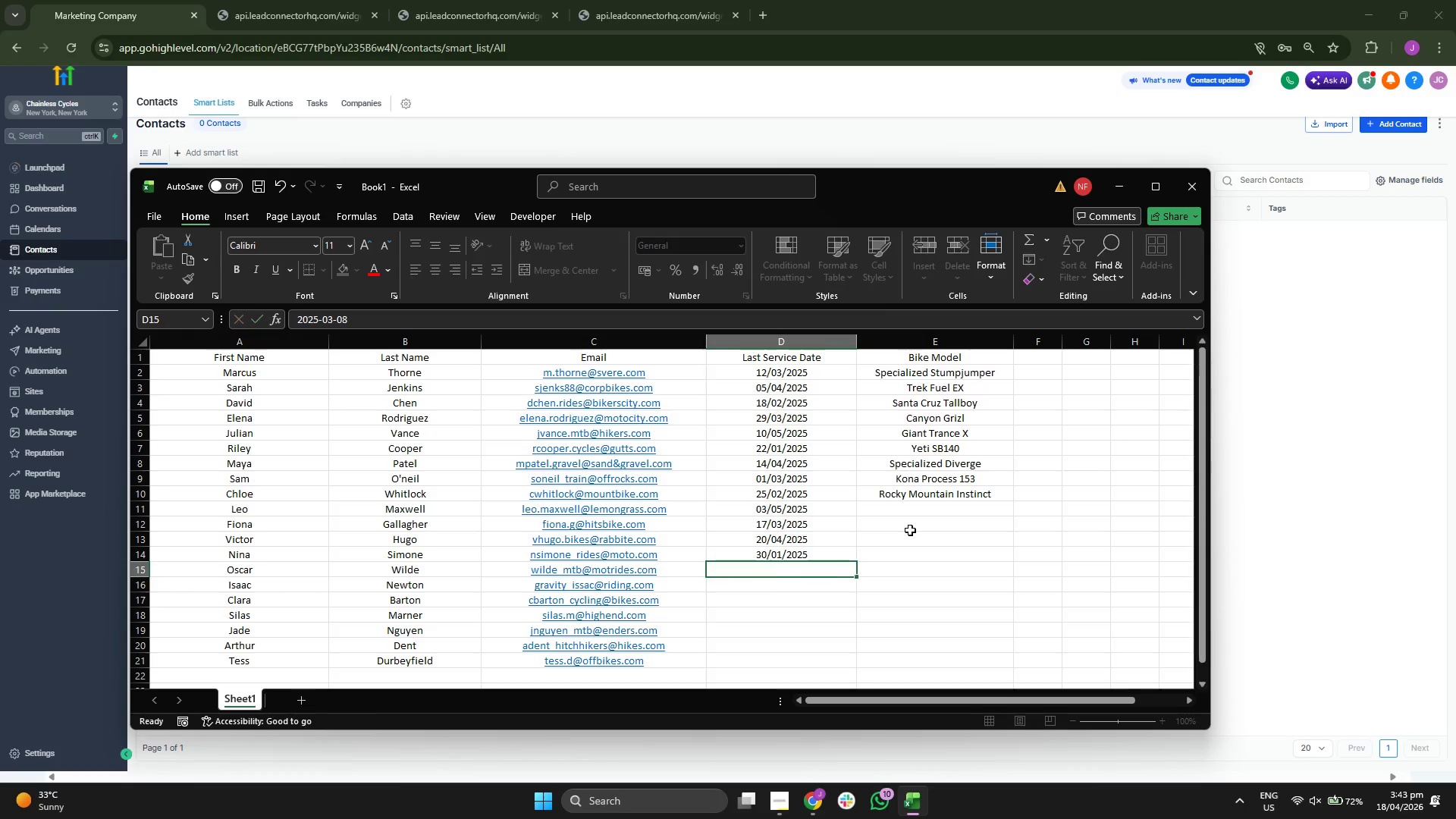 
key(Enter)
 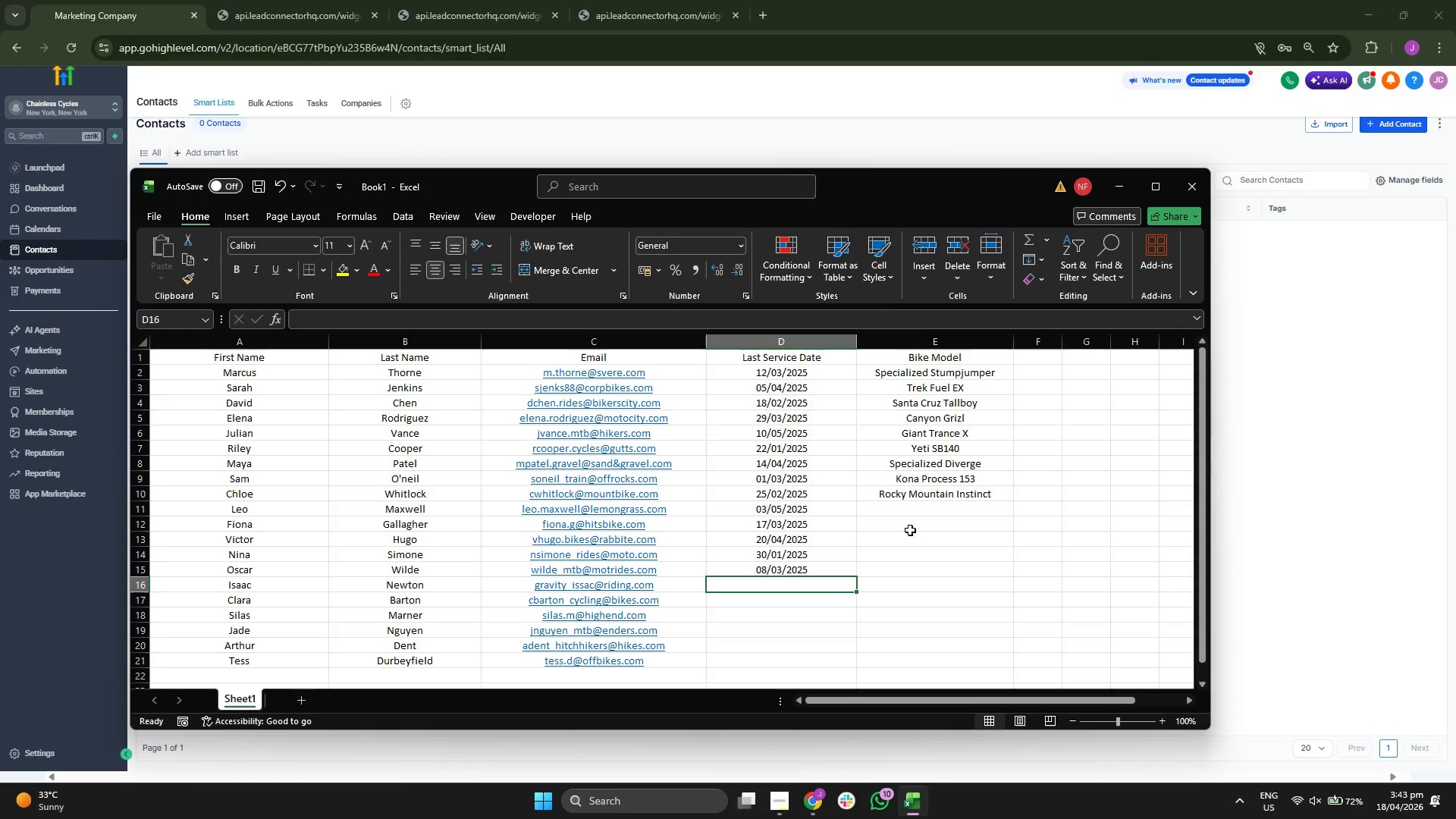 
type(2025-)
 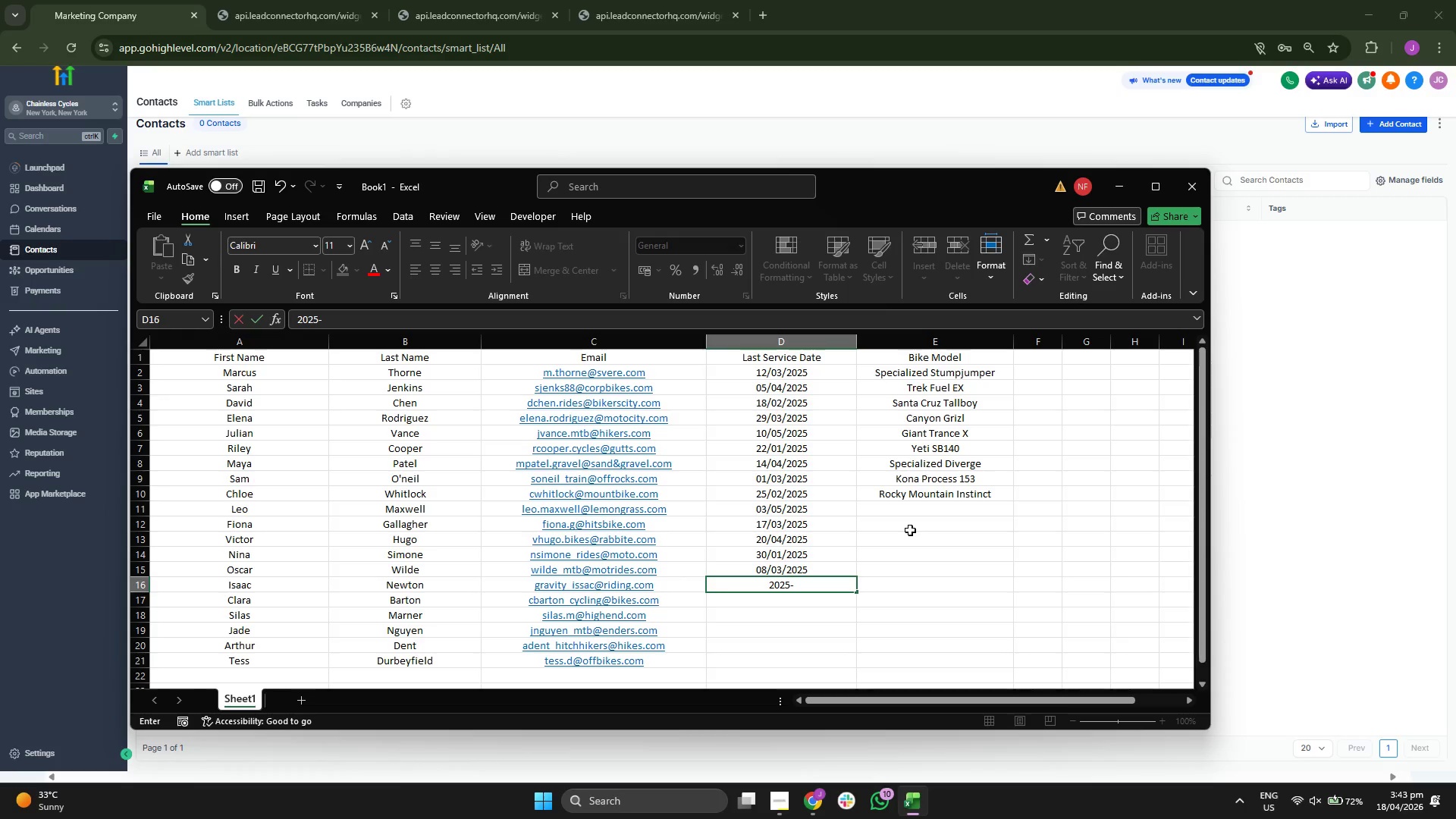 
type(0212)
key(Backspace)
key(Backspace)
type(-12)
 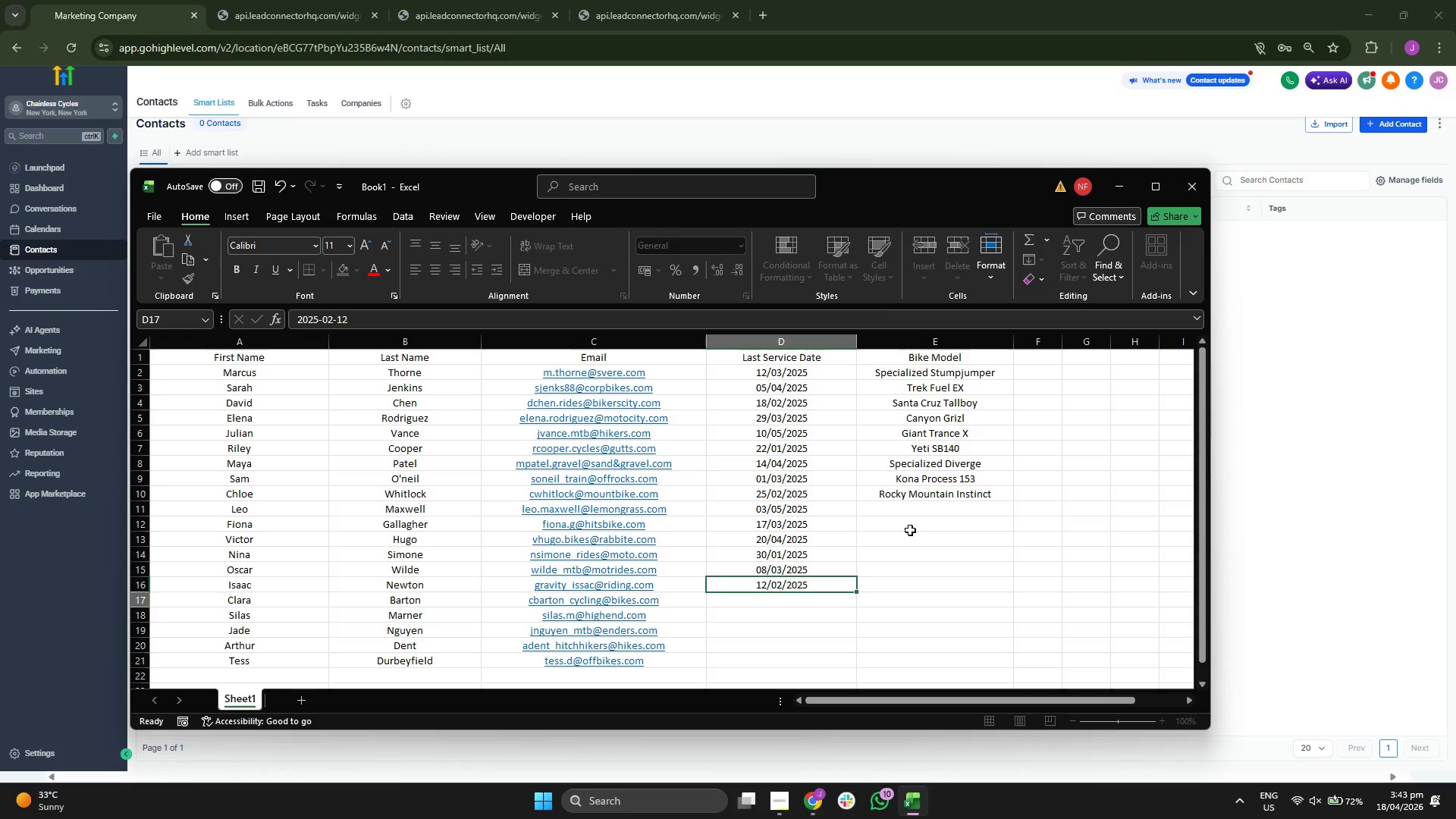 
key(Enter)
 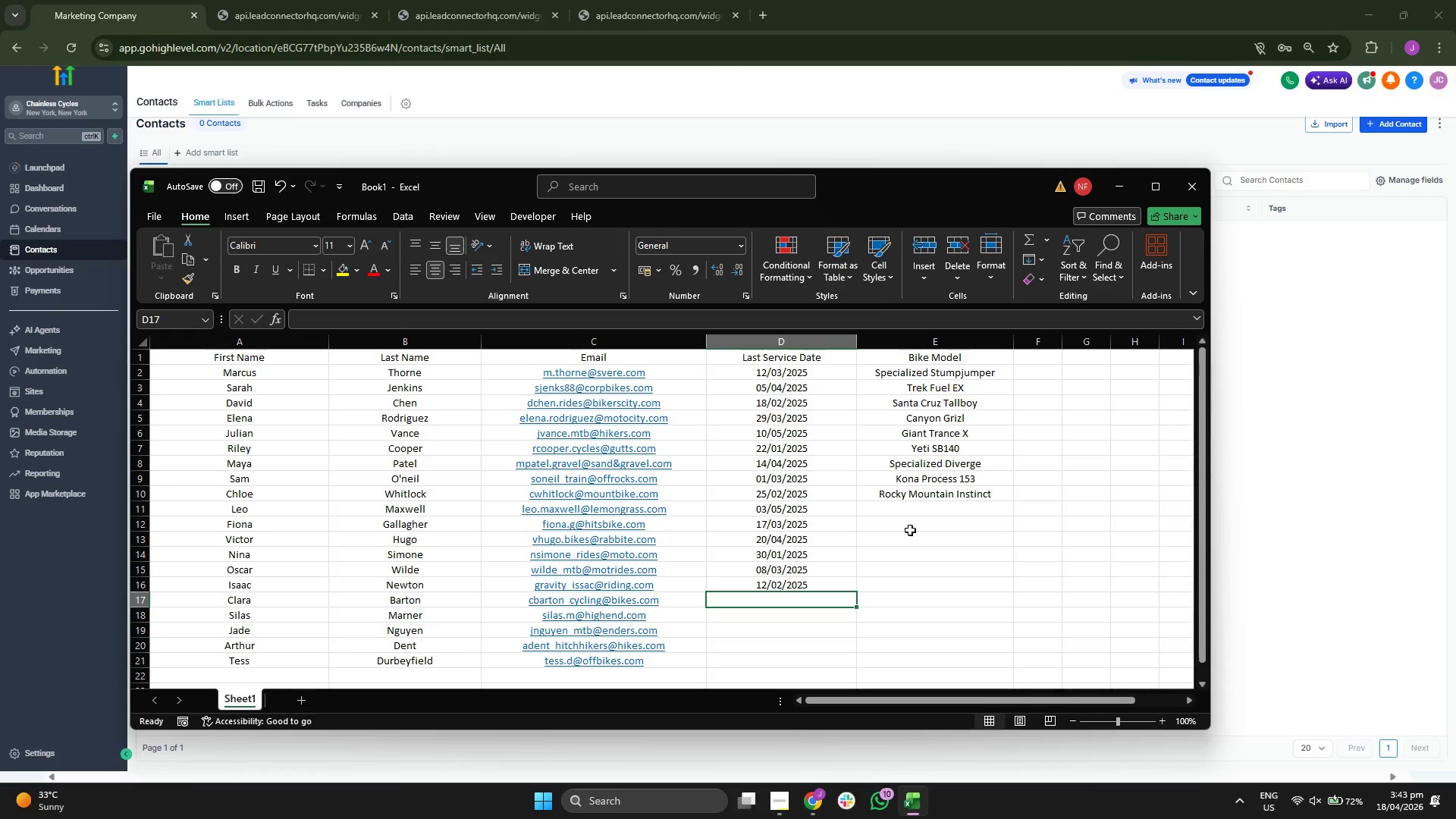 
type(2025-045)
key(Backspace)
type(-28)
 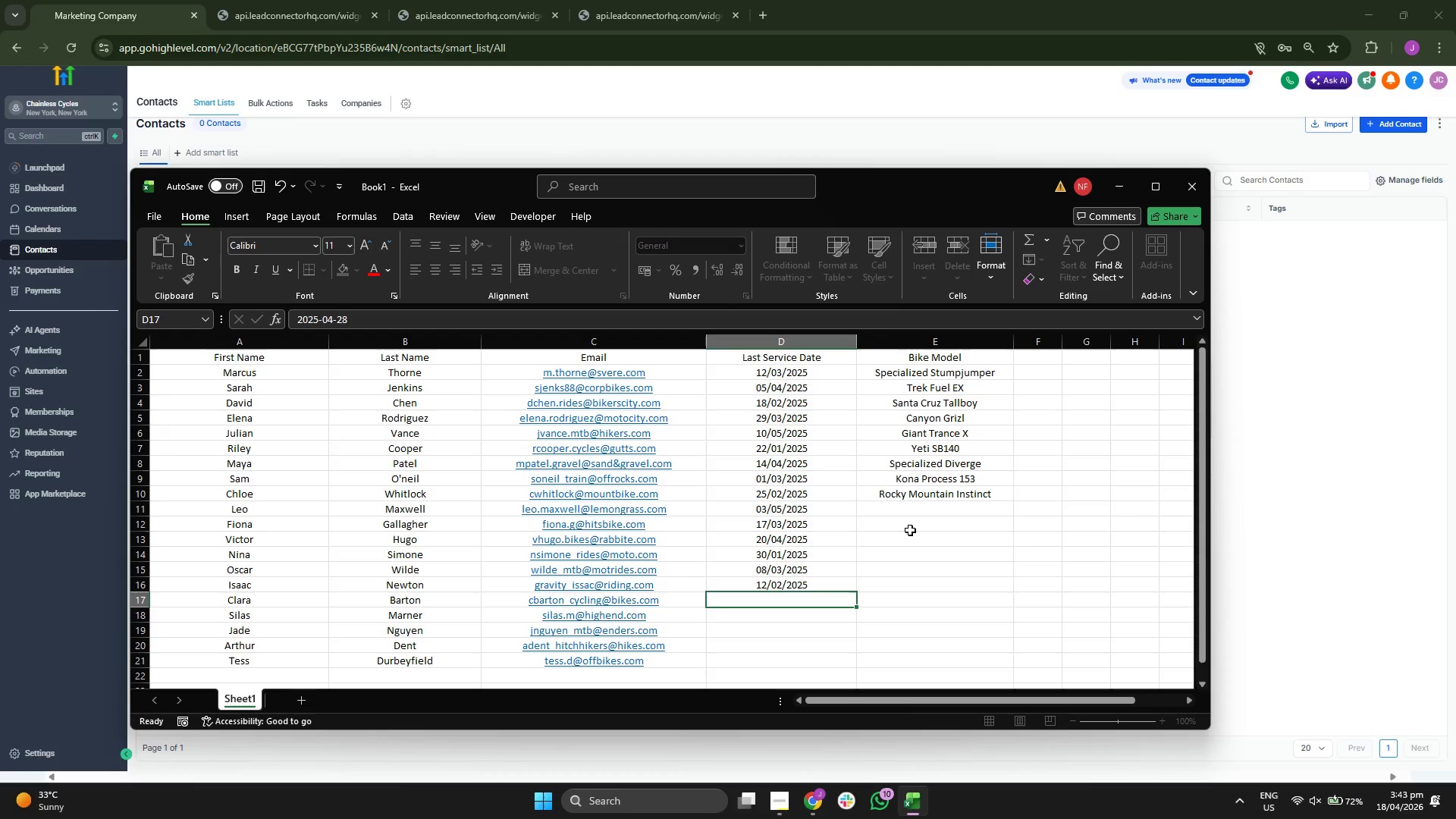 
key(Enter)
 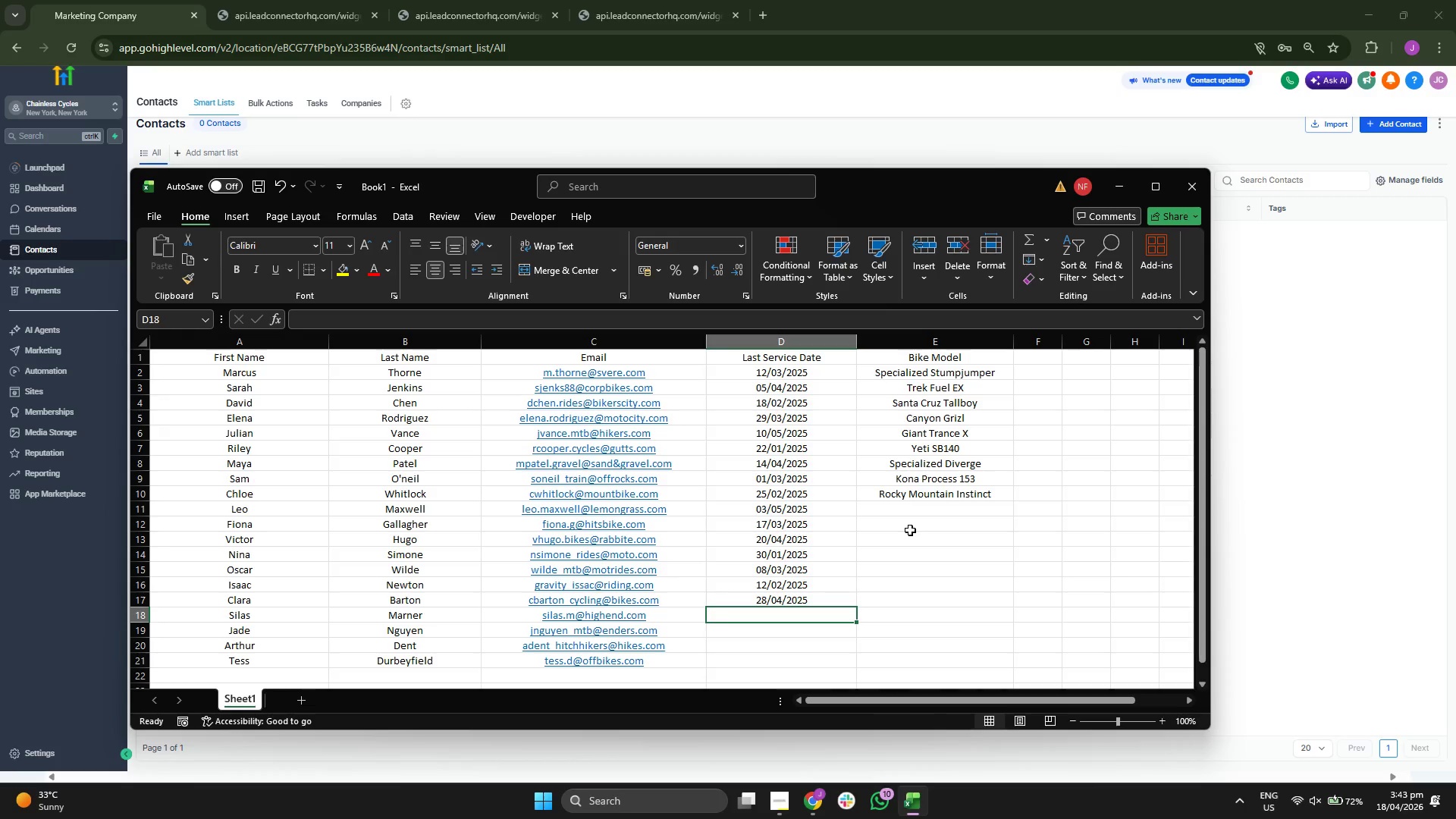 
type(2025-03-25)
 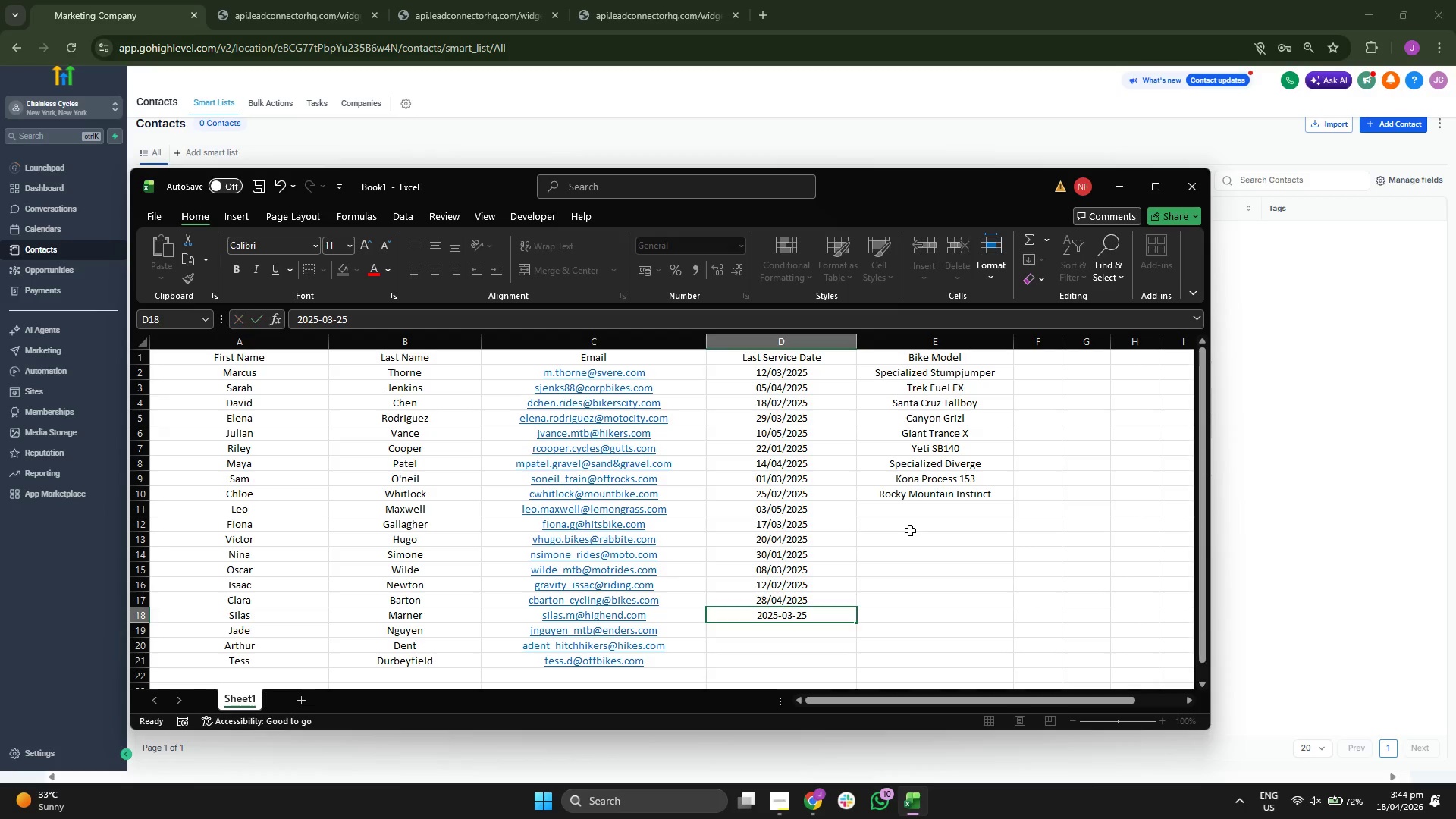 
key(Enter)
 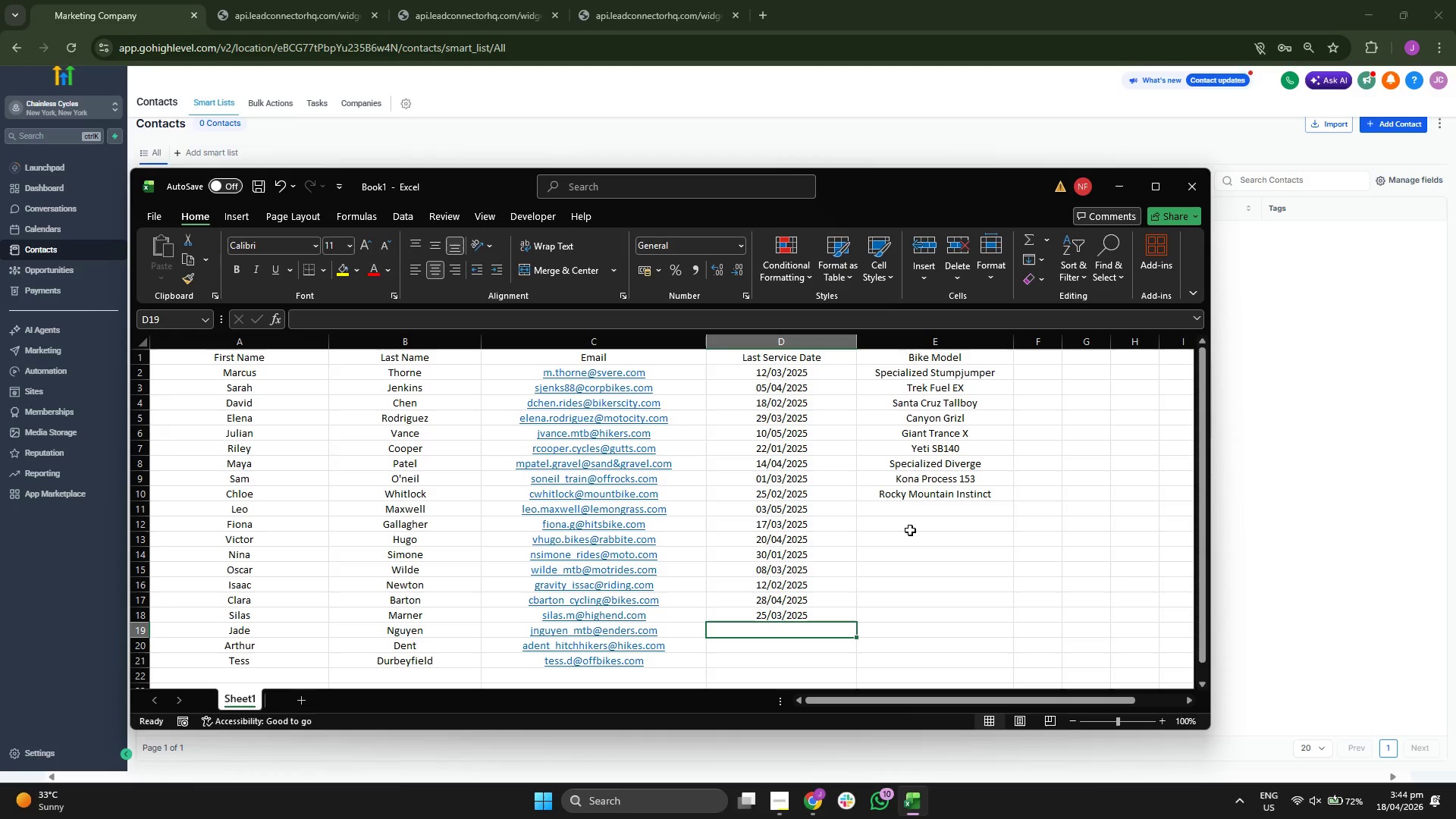 
type(2025-051)
key(Backspace)
type(-15)
 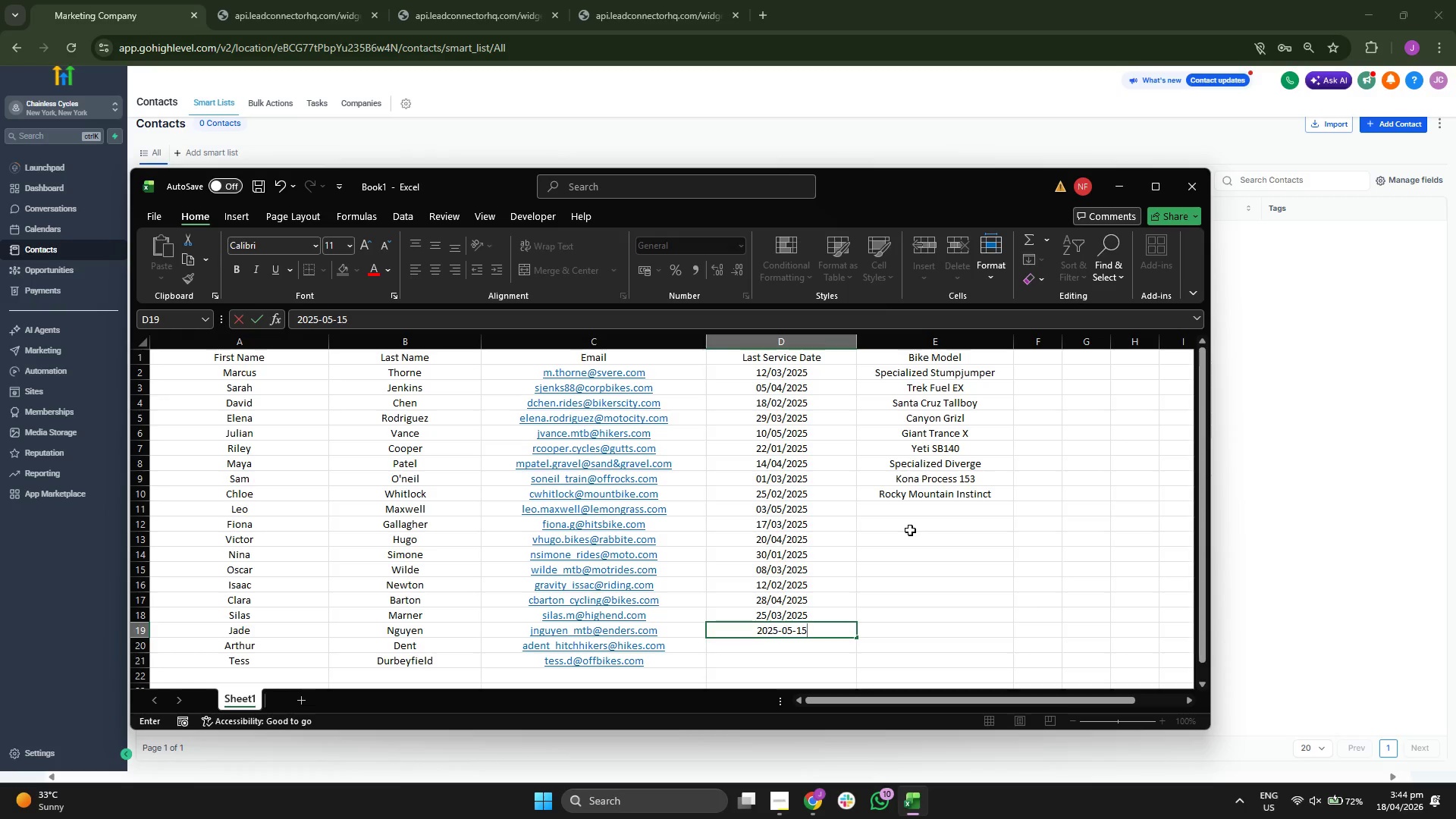 
key(Enter)
 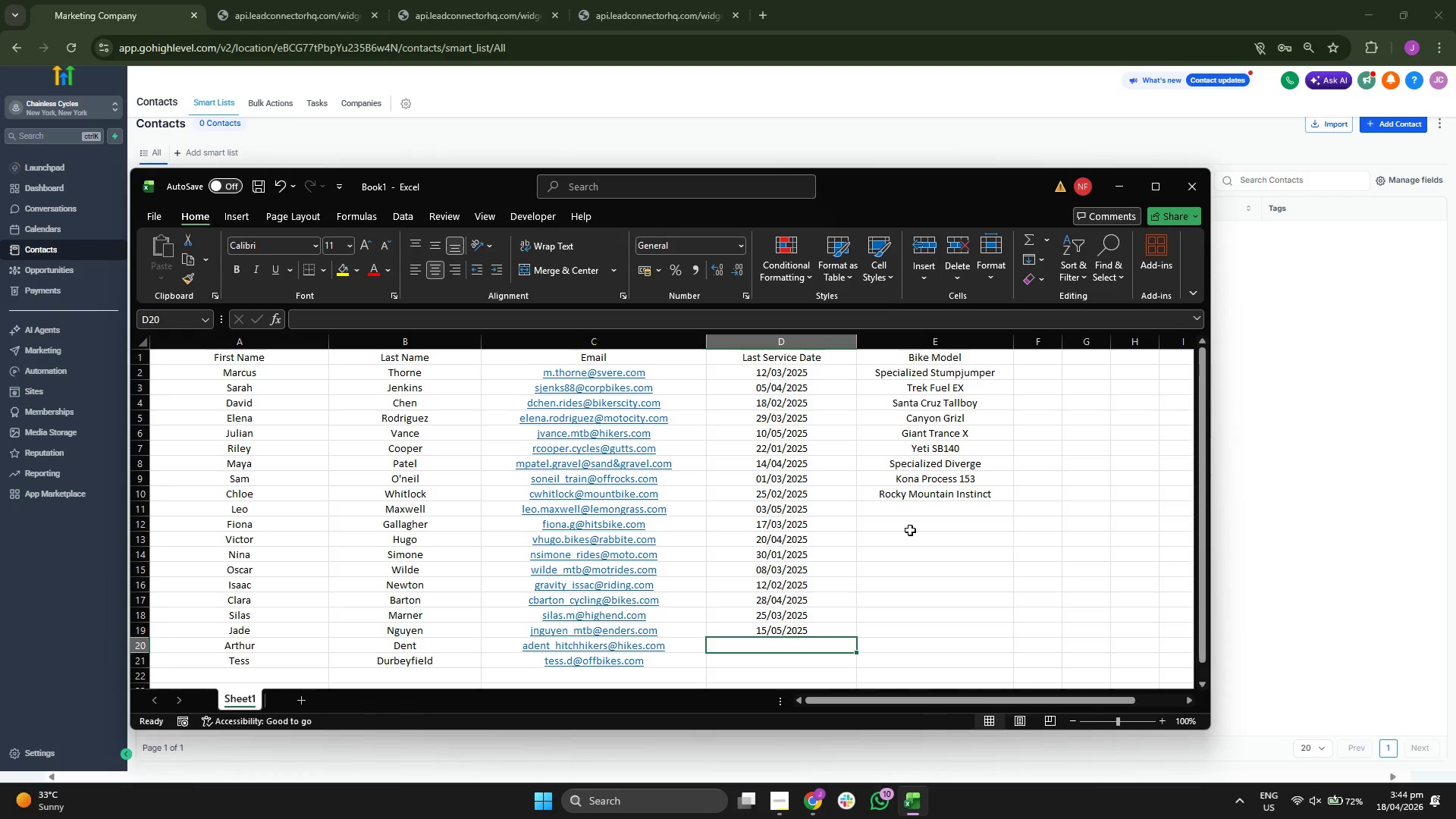 
type(2025-02-05)
 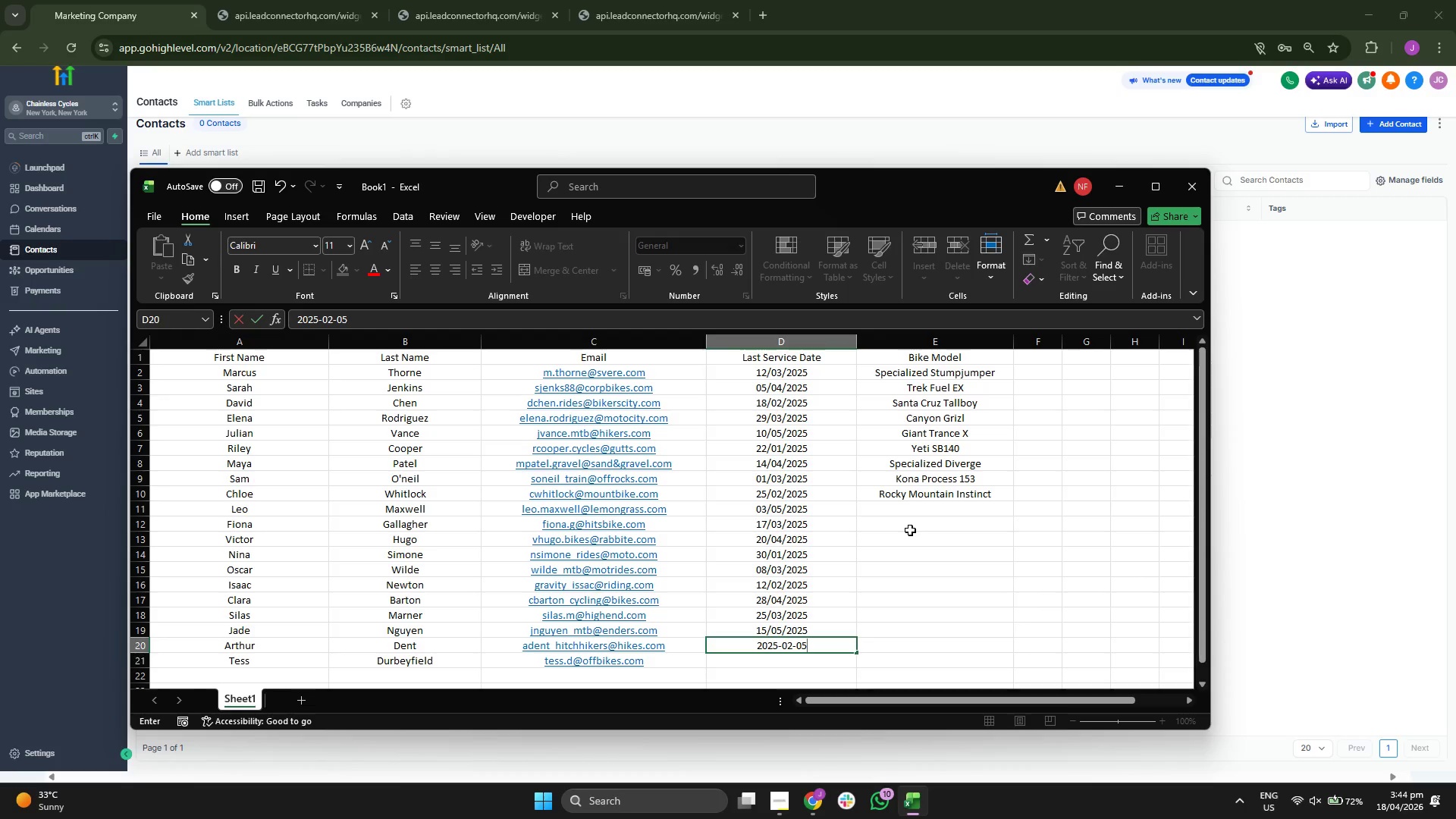 
key(Enter)
 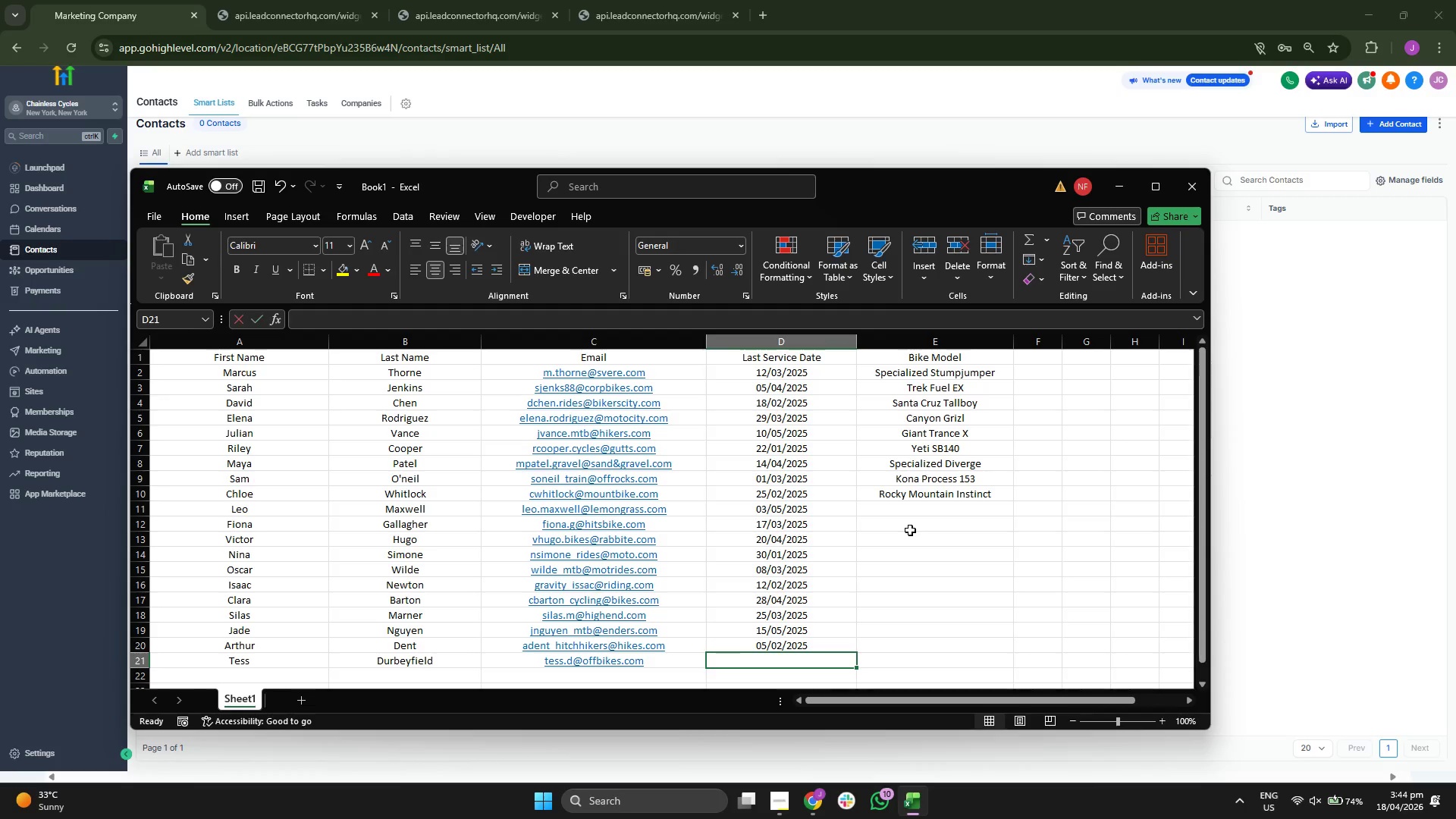 
type(2025-04-02)
 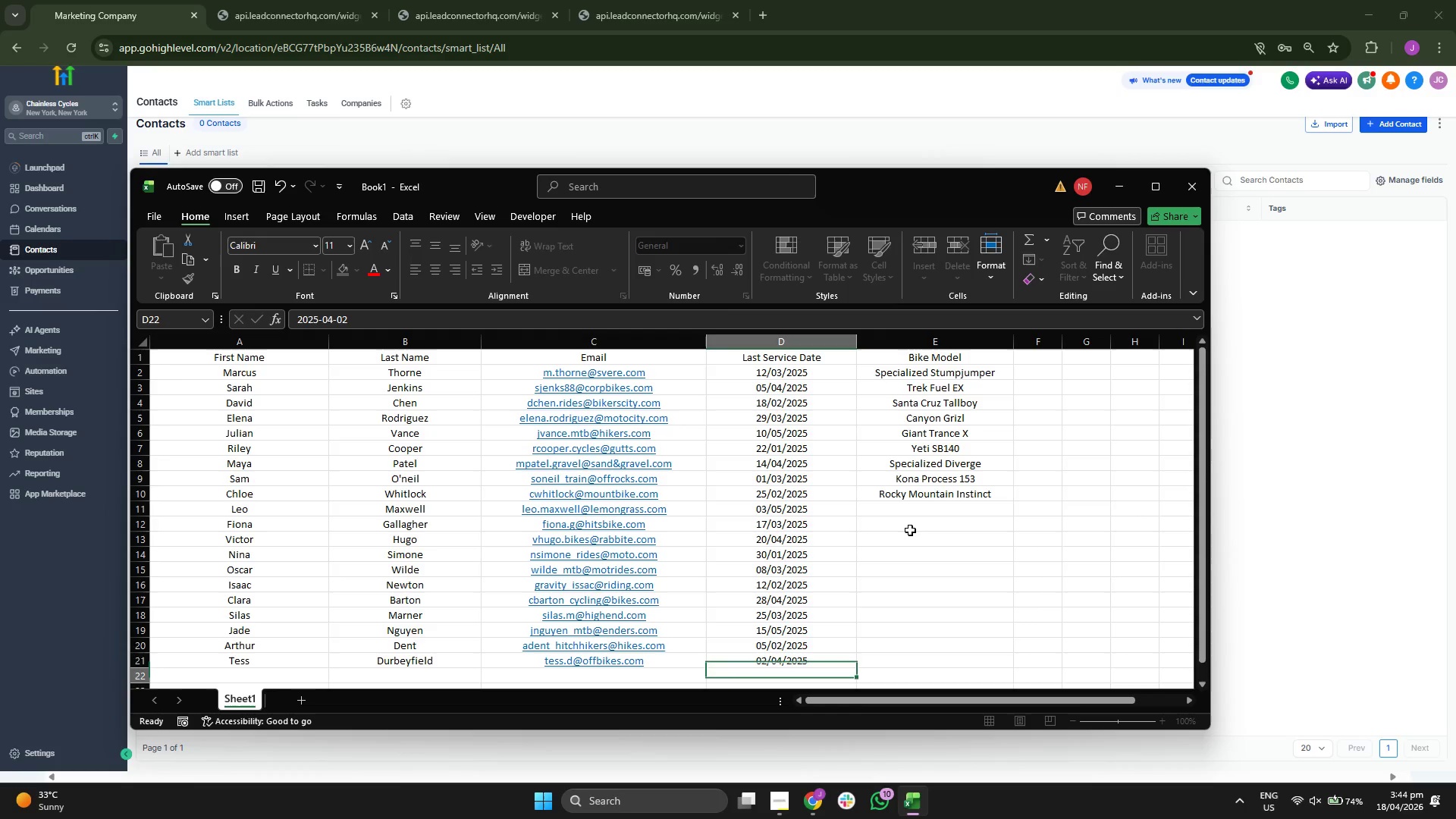 
key(Enter)
 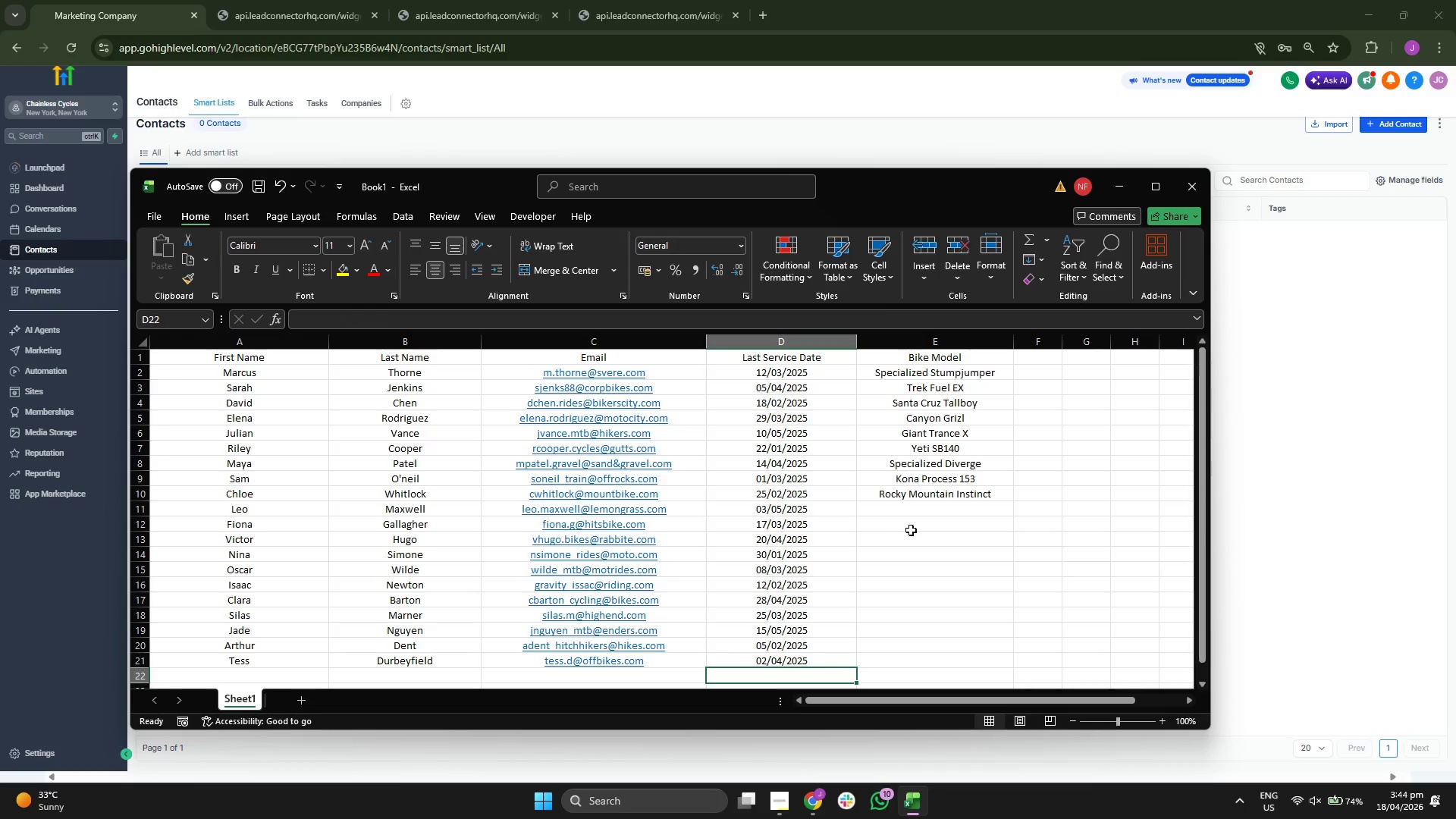 
left_click([919, 524])
 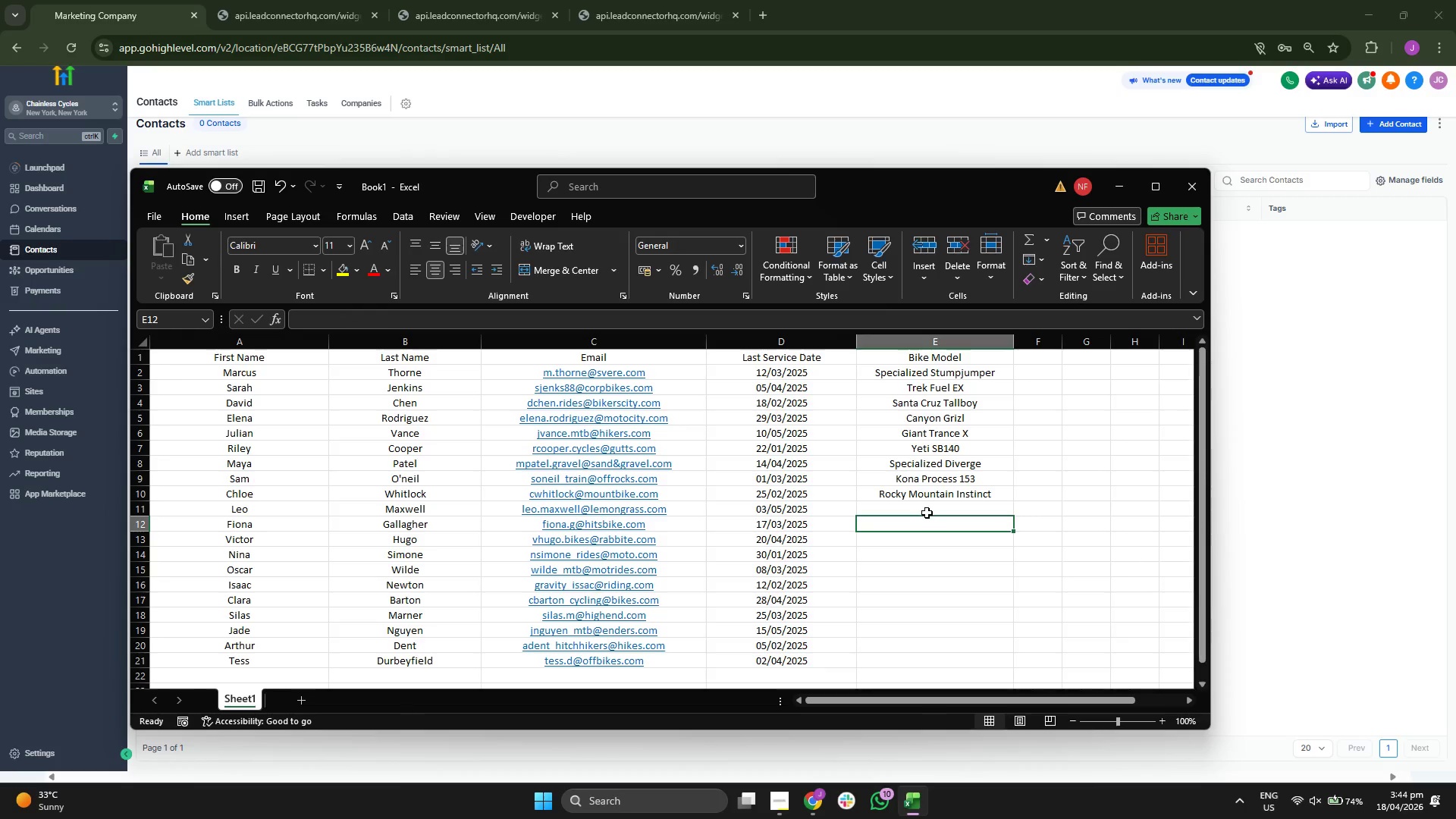 
left_click([927, 511])
 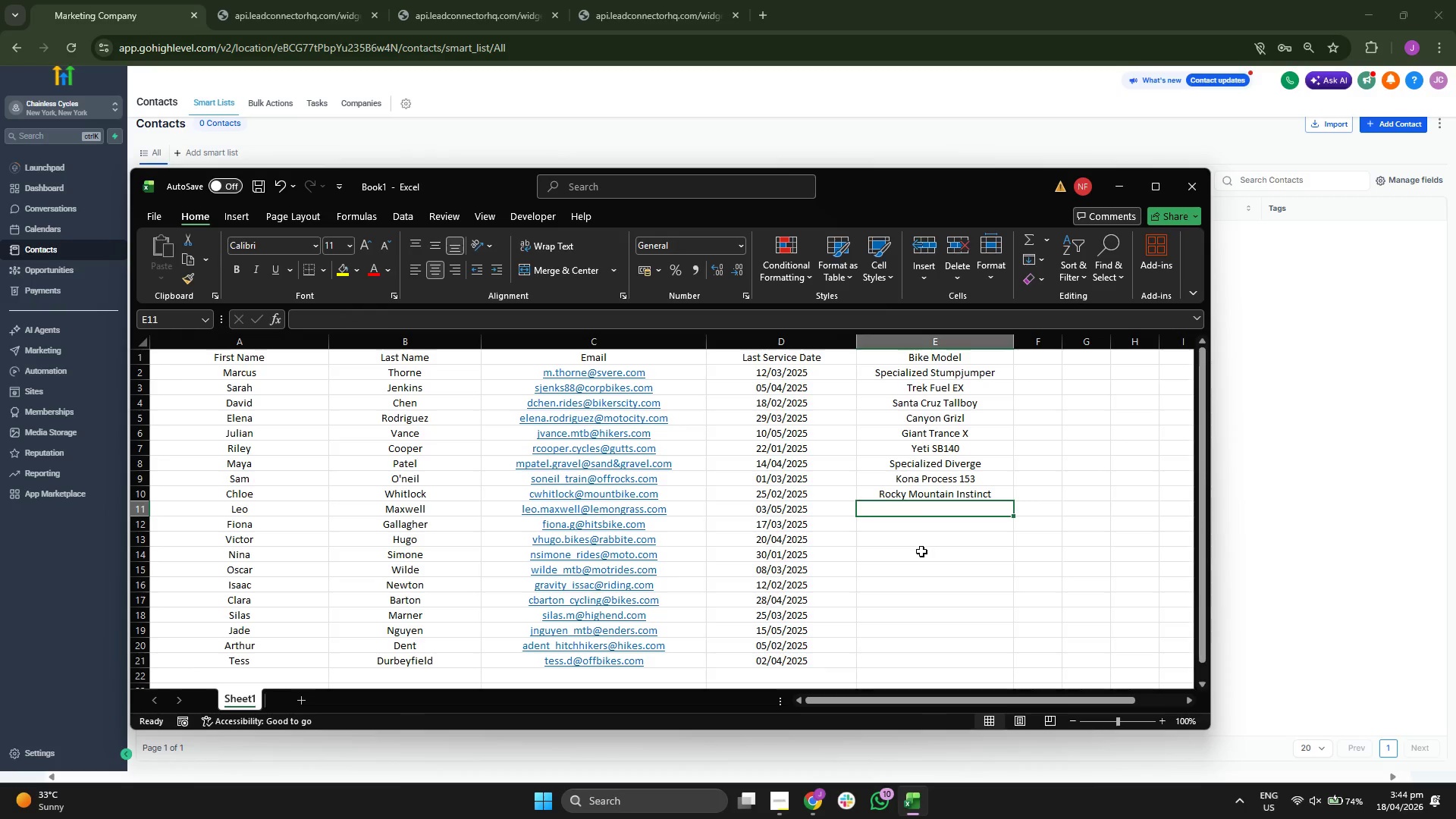 
scroll: coordinate [921, 551], scroll_direction: down, amount: 1.0
 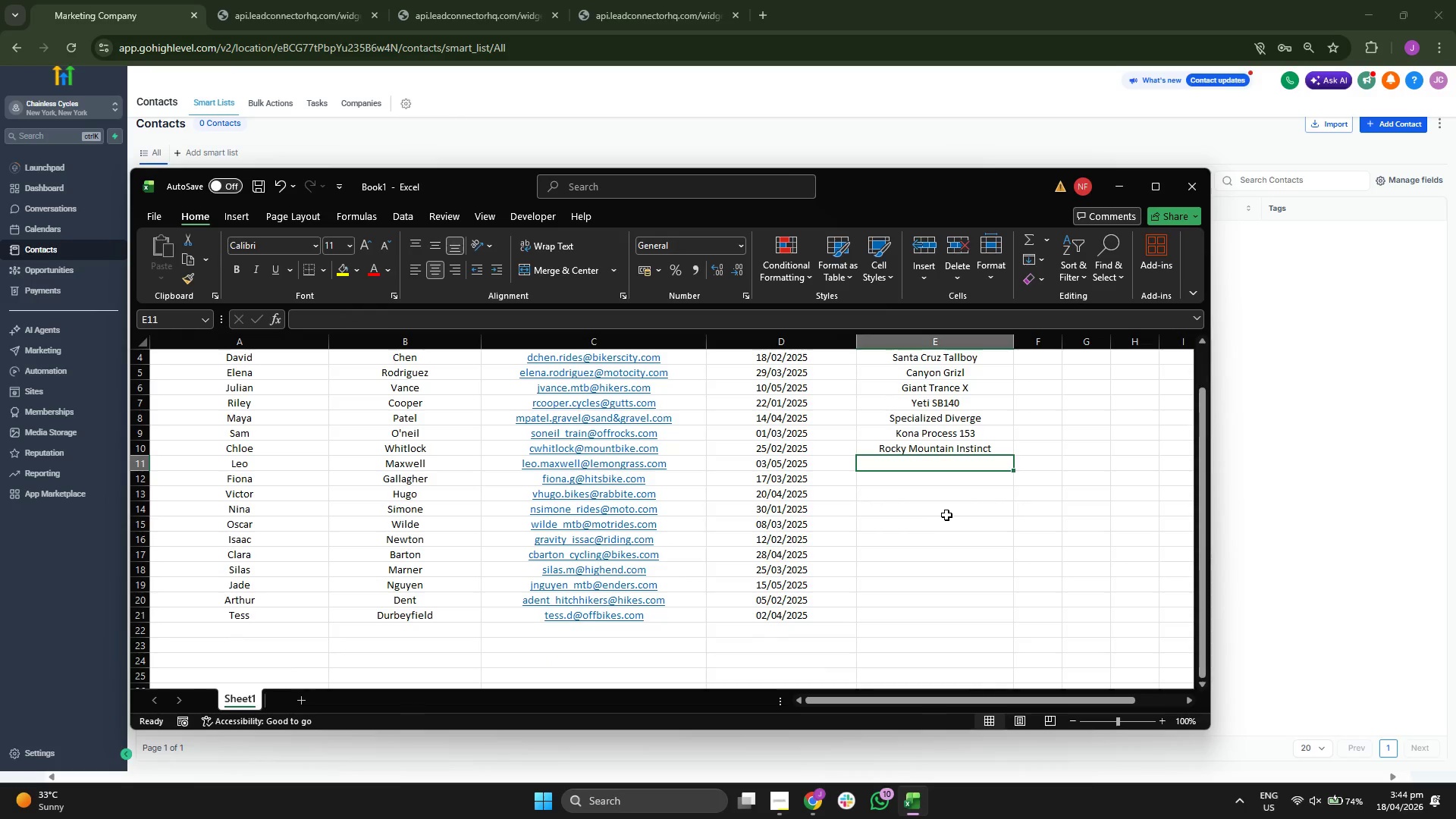 
type(Ibis Ripm )
key(Backspace)
type(o V2)
 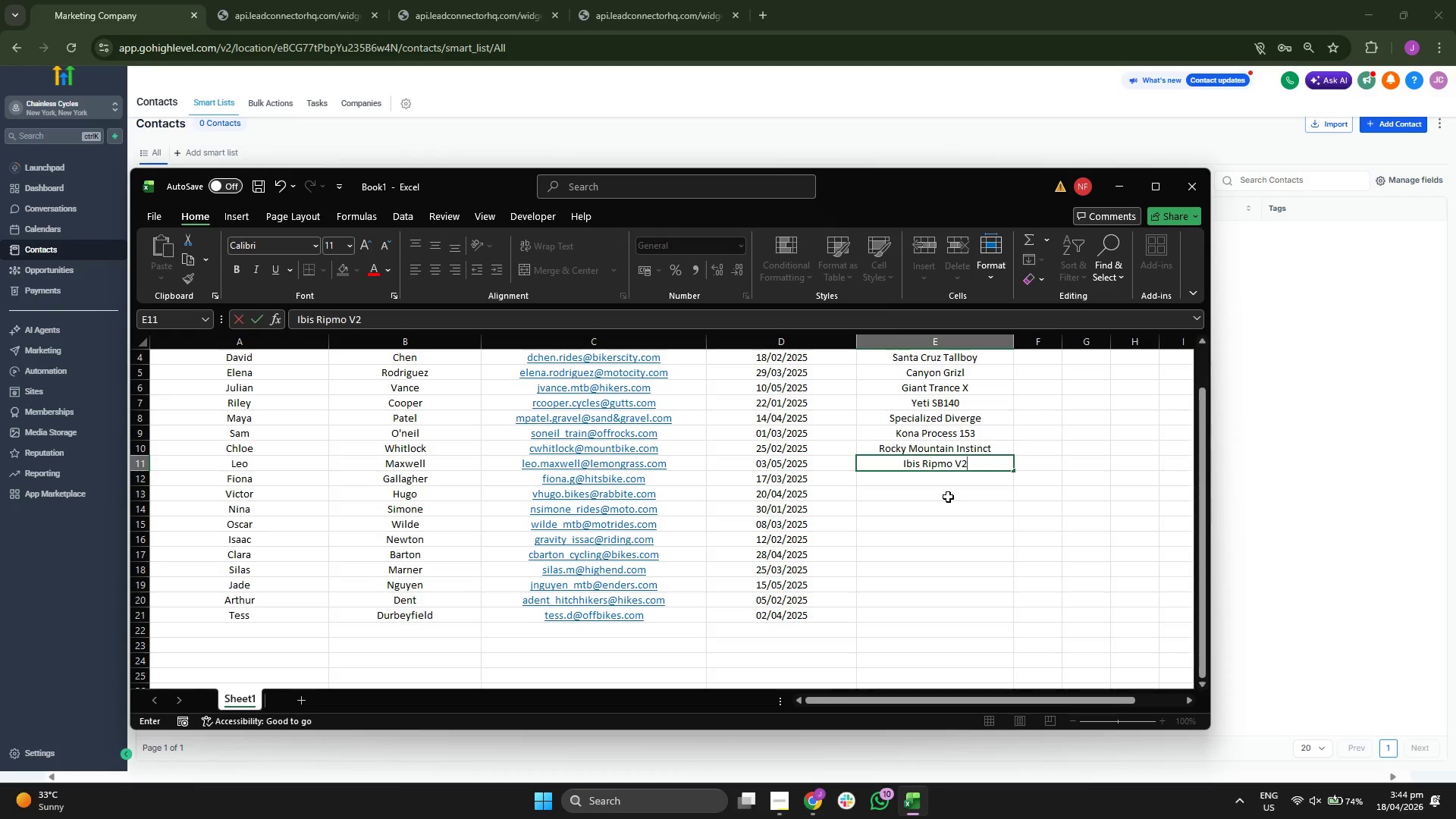 
key(Enter)
 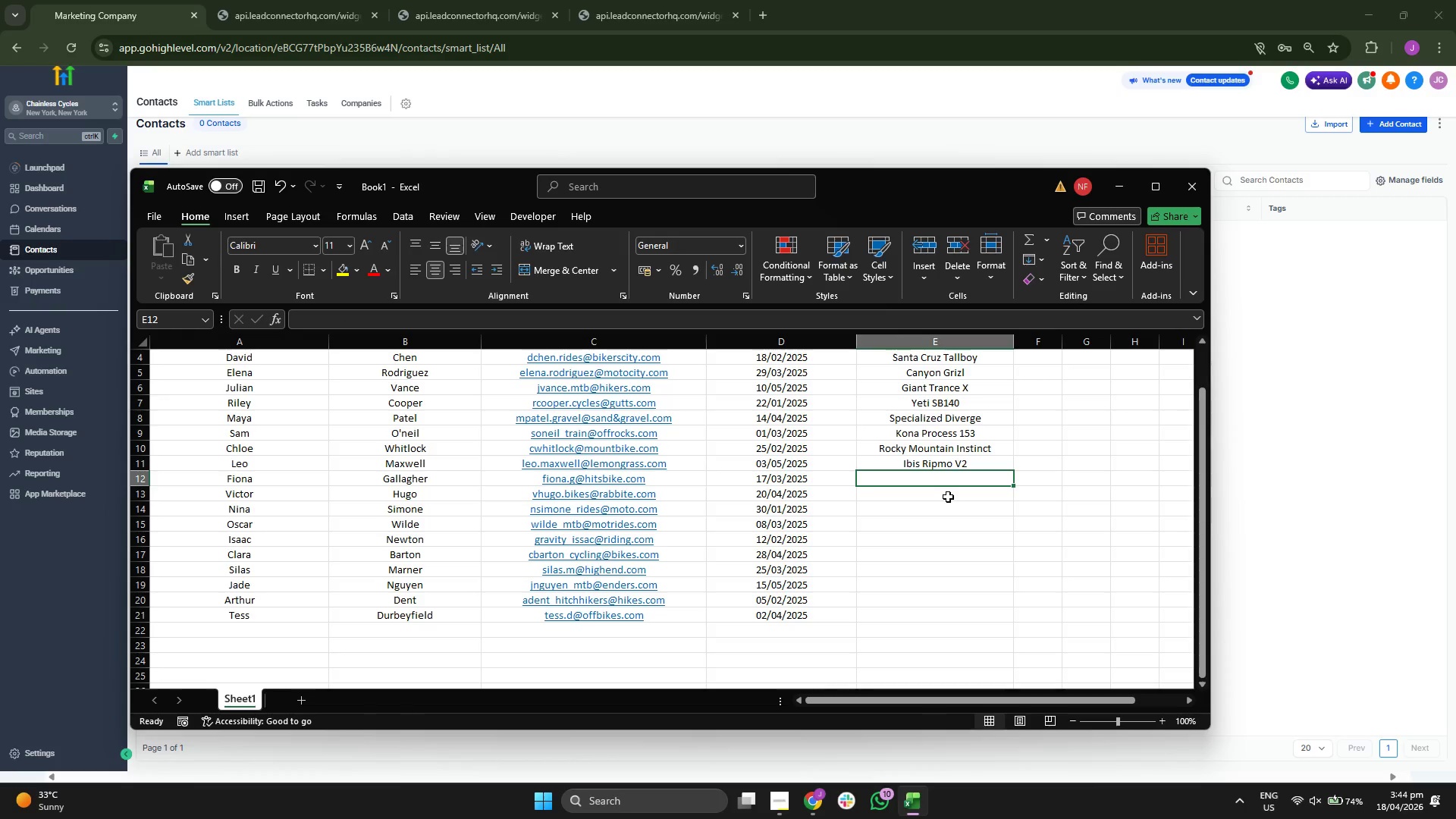 
type(Salsa w)
key(Backspace)
type(Wan)
key(Backspace)
type(rbiard)
 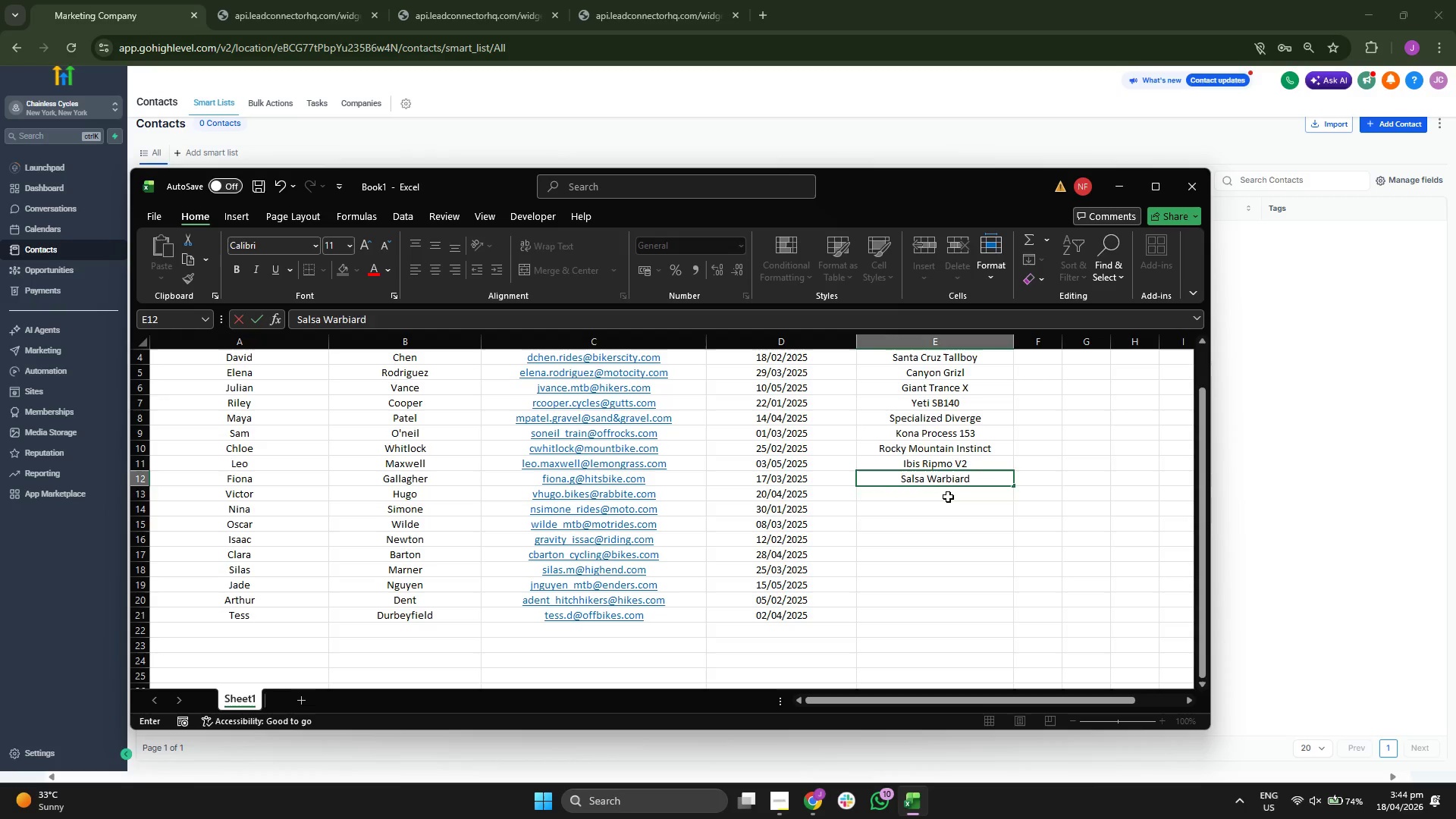 
key(Enter)
 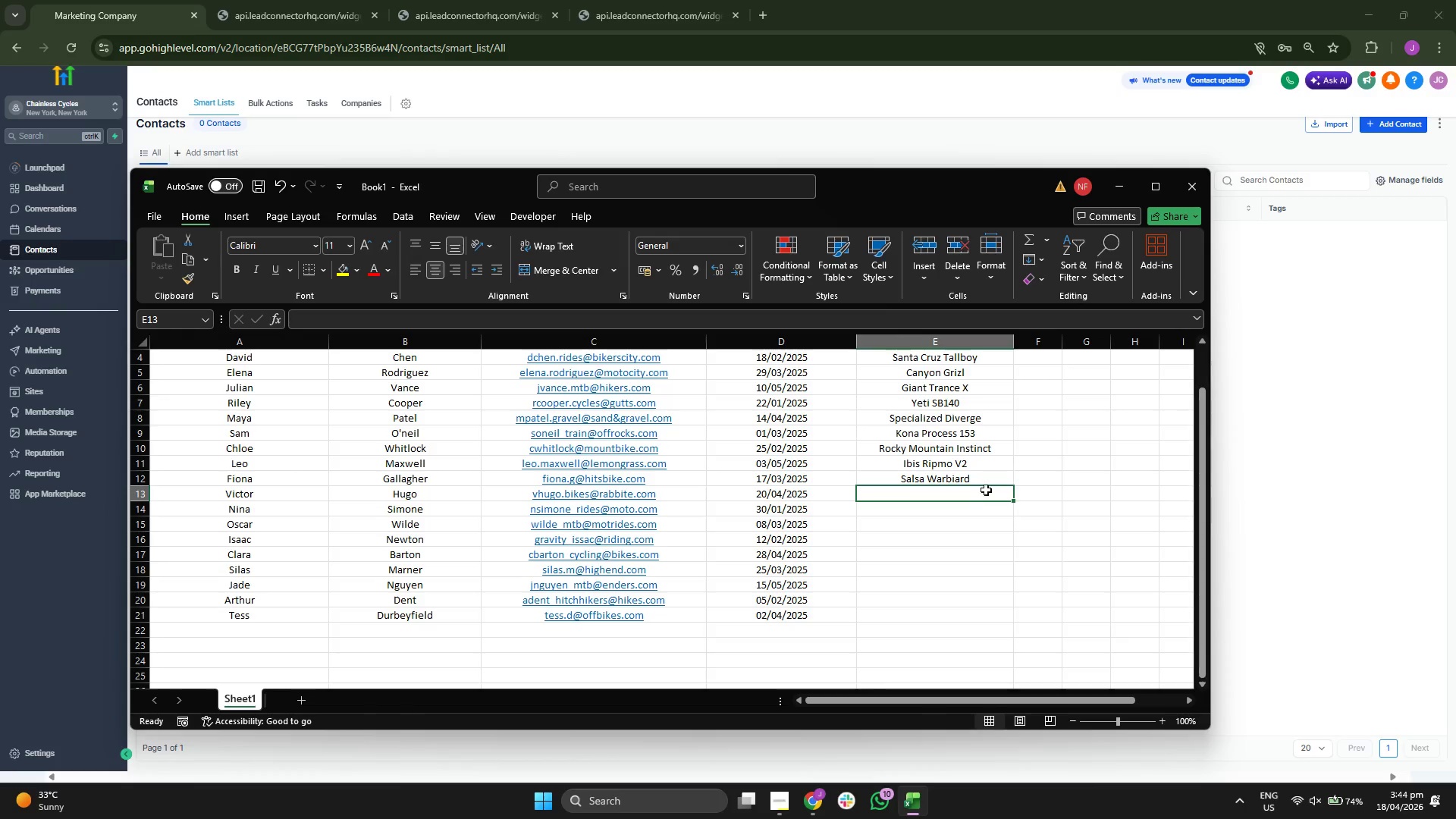 
double_click([987, 476])
 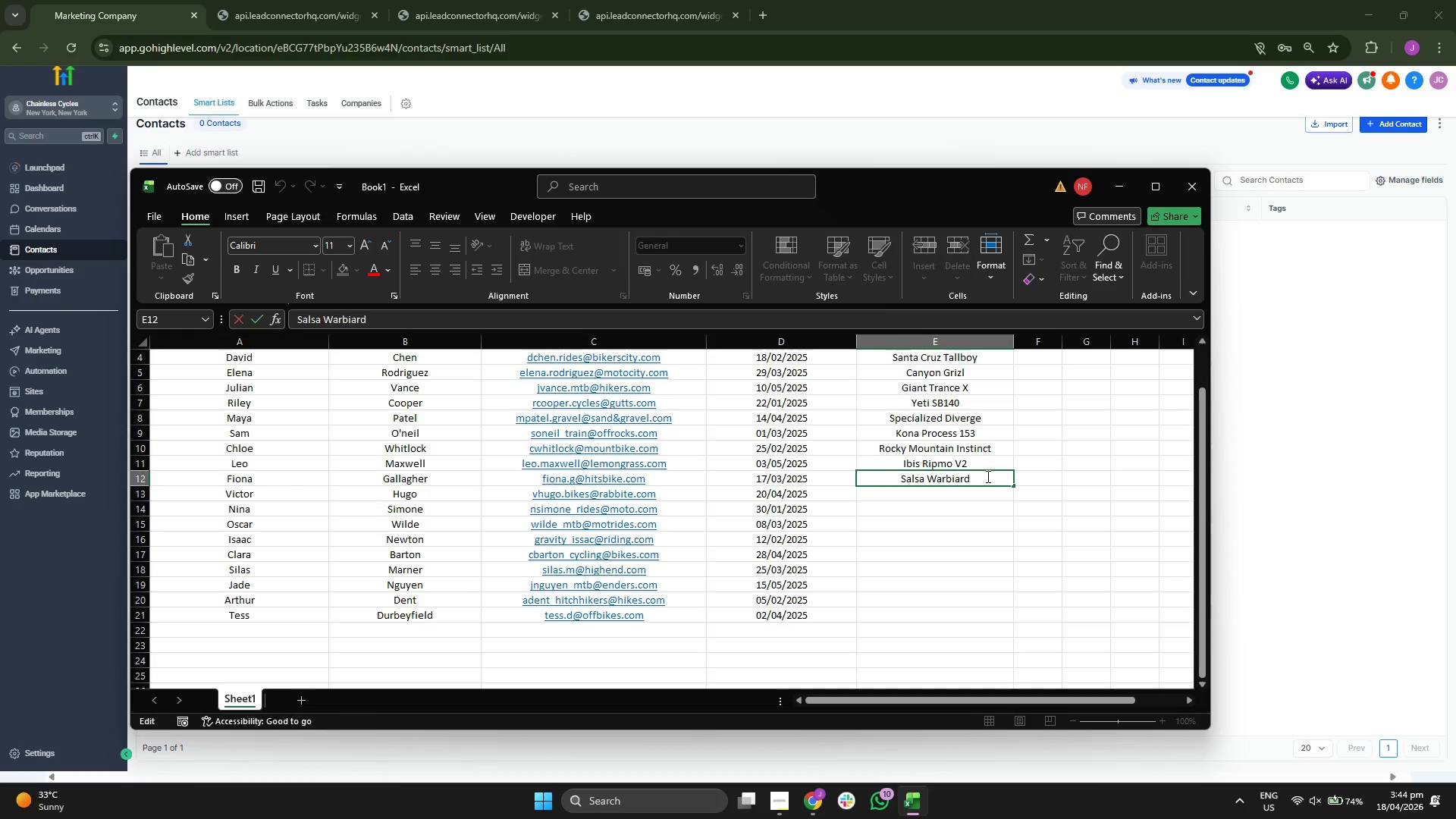 
key(Backspace)
key(Backspace)
key(Backspace)
type(rd)
 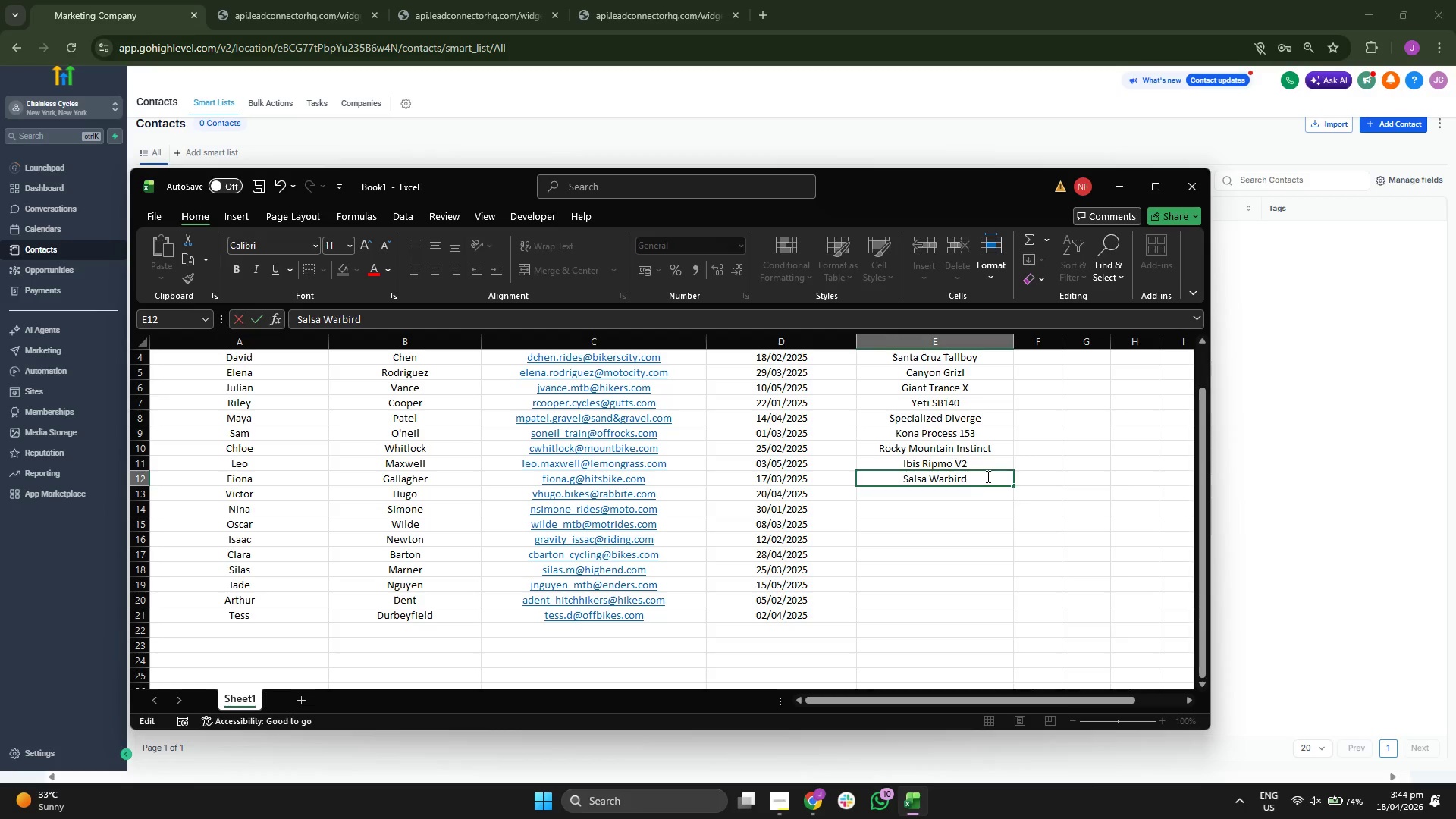 
key(Enter)
 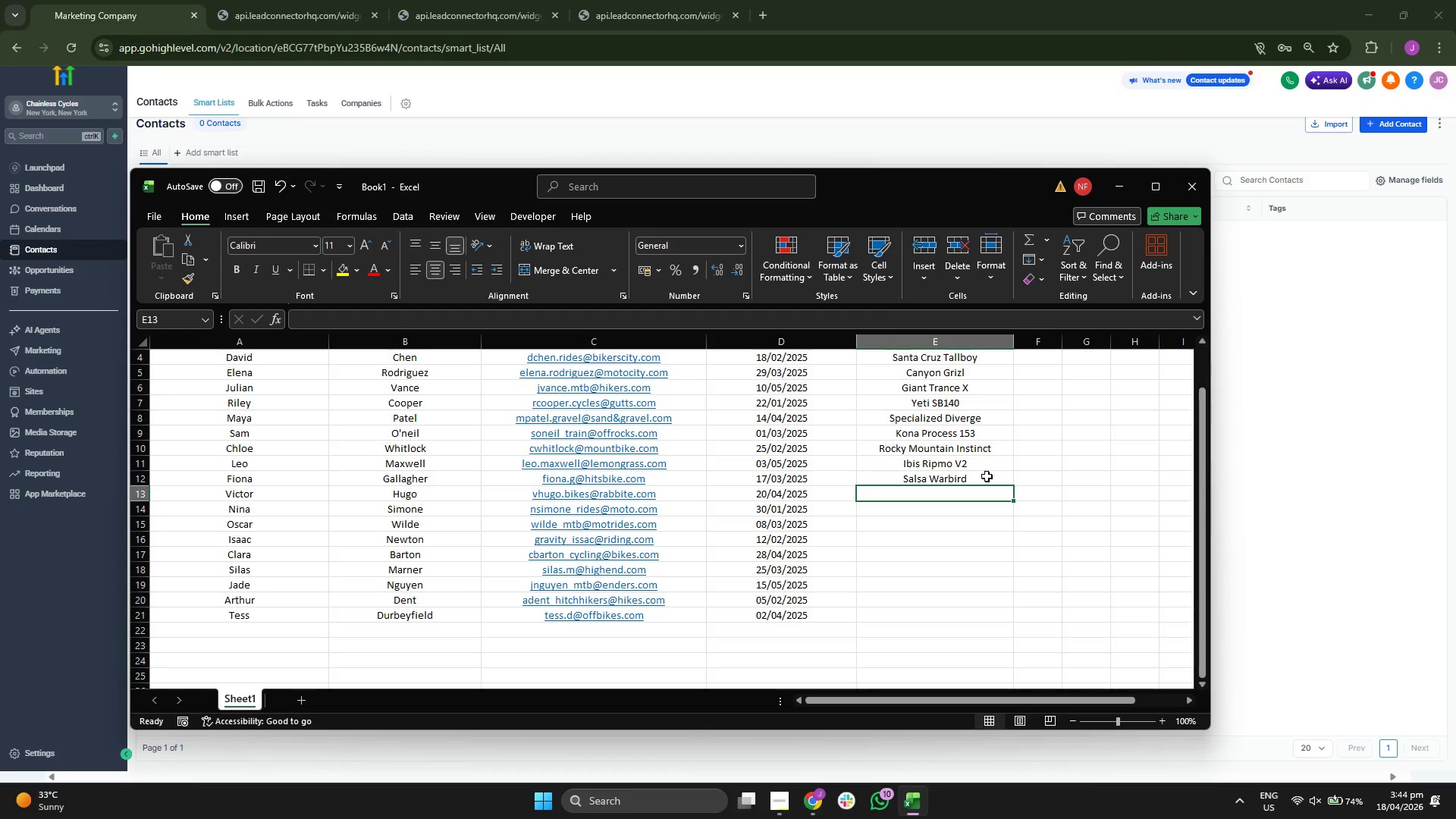 
type(Pivbo)
key(Backspace)
key(Backspace)
type(ot Switchablade)
 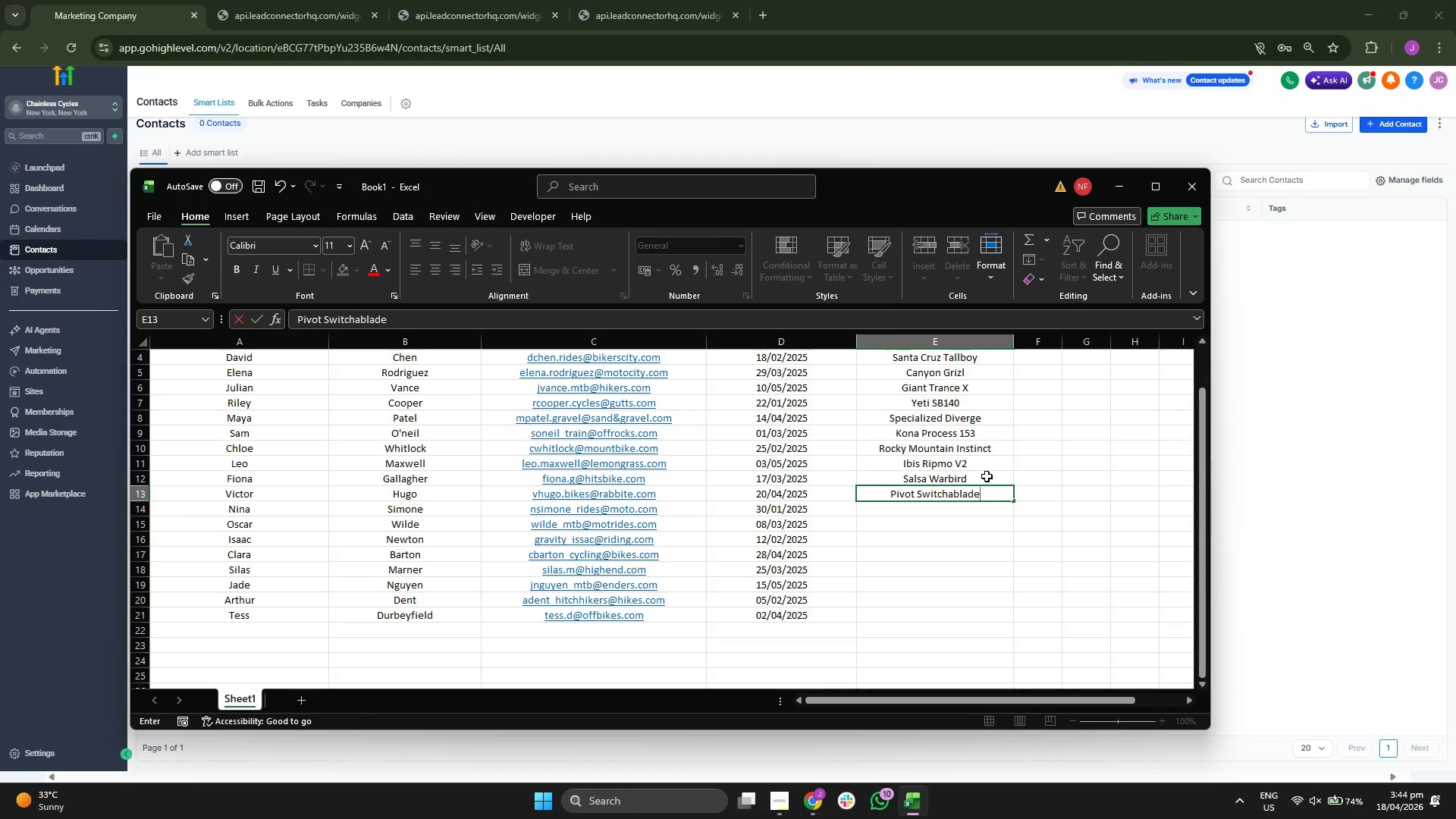 
key(Enter)
 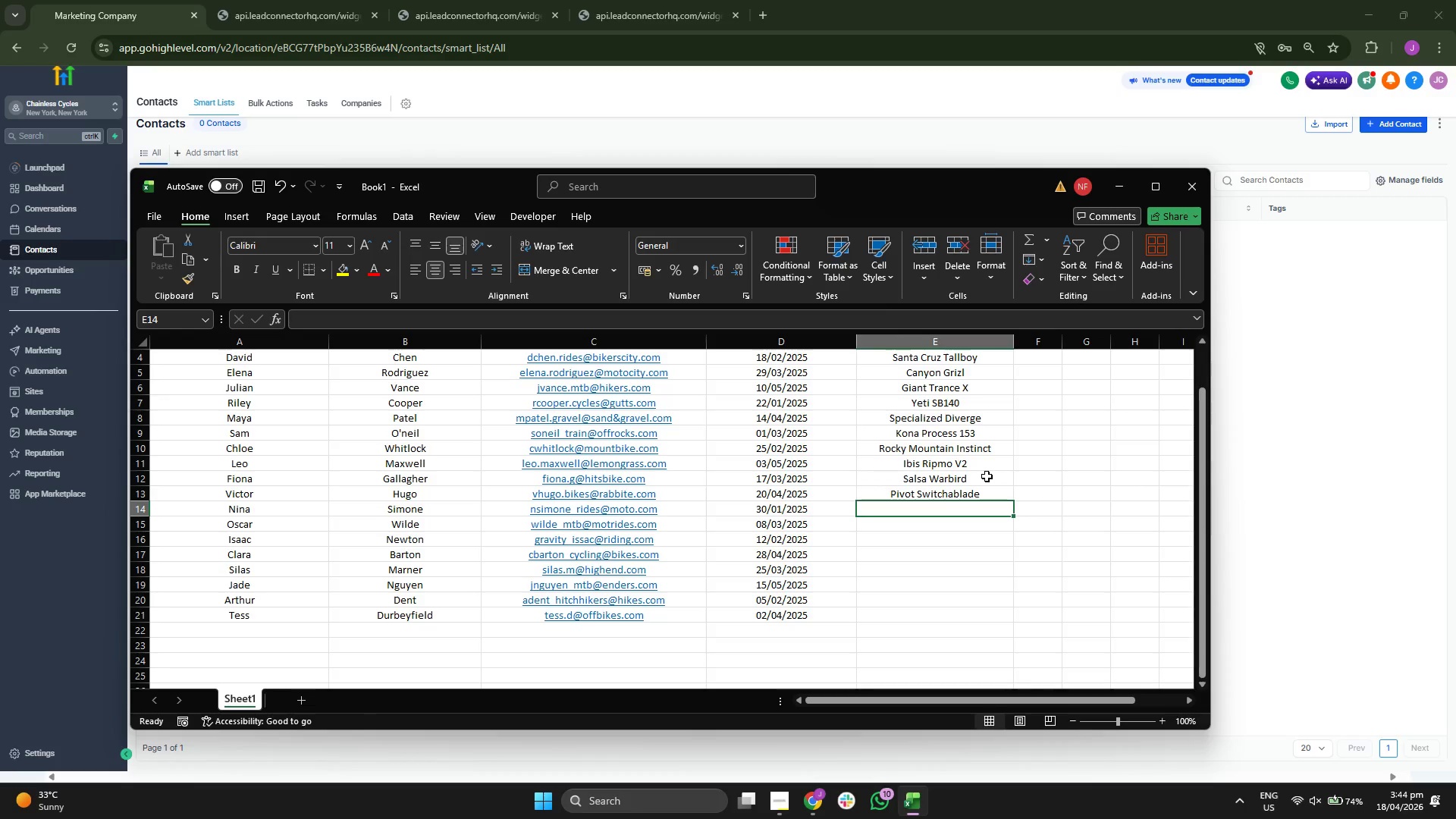 
type(Trek Checkpoint)
 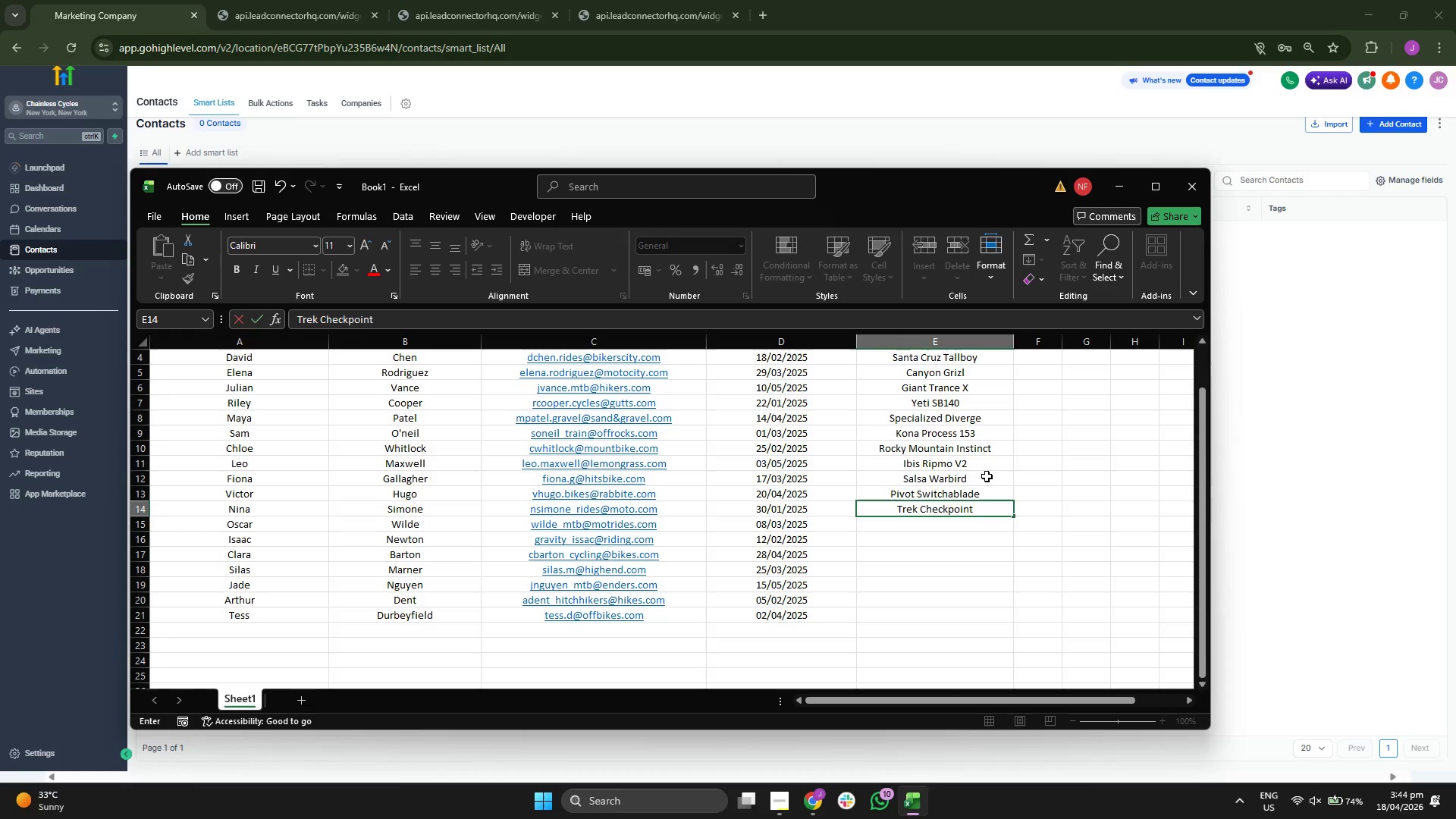 
key(Enter)
 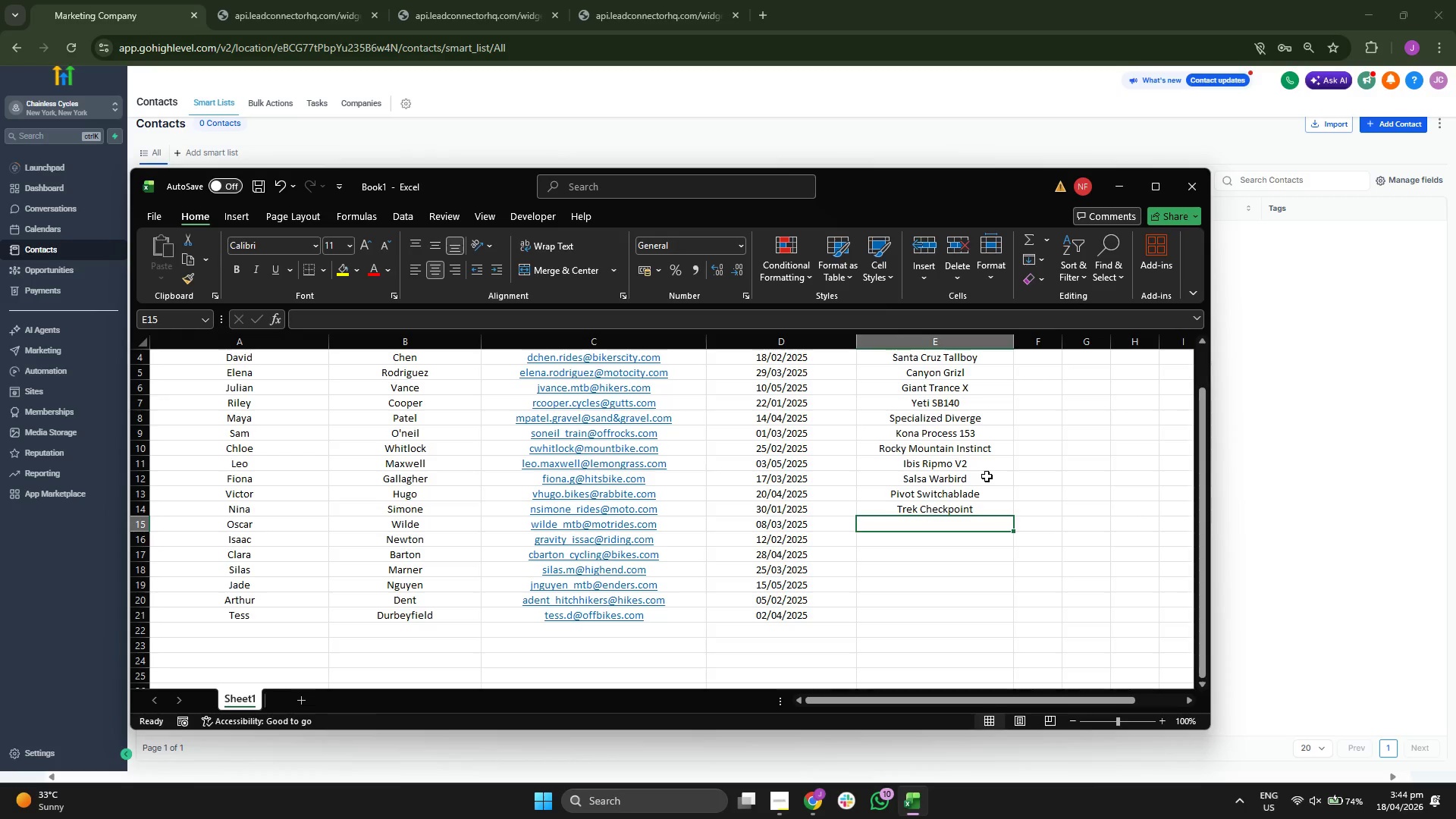 
type(Tranm)
key(Backspace)
type(sition Sentinel)
 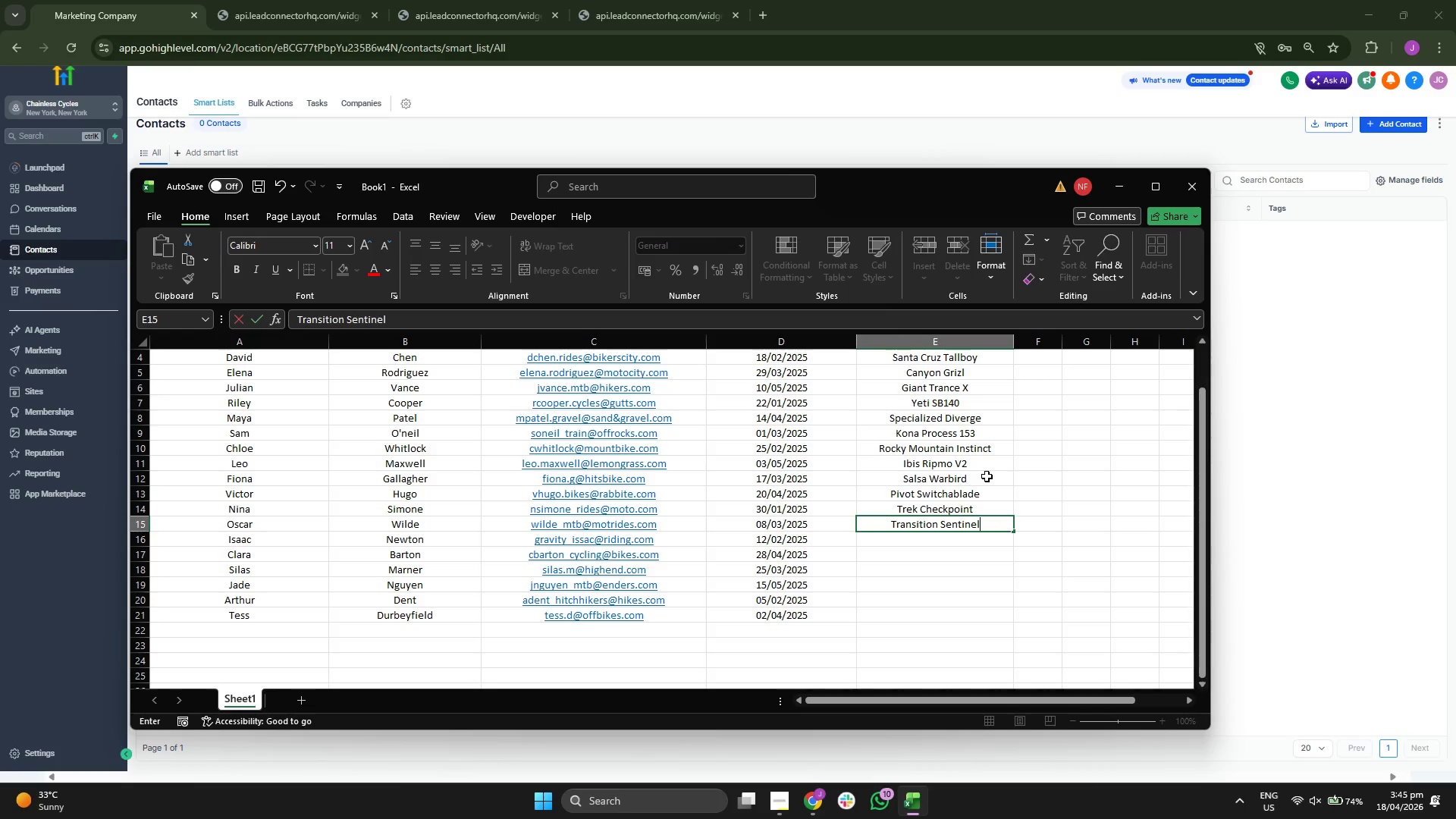 
key(Enter)
 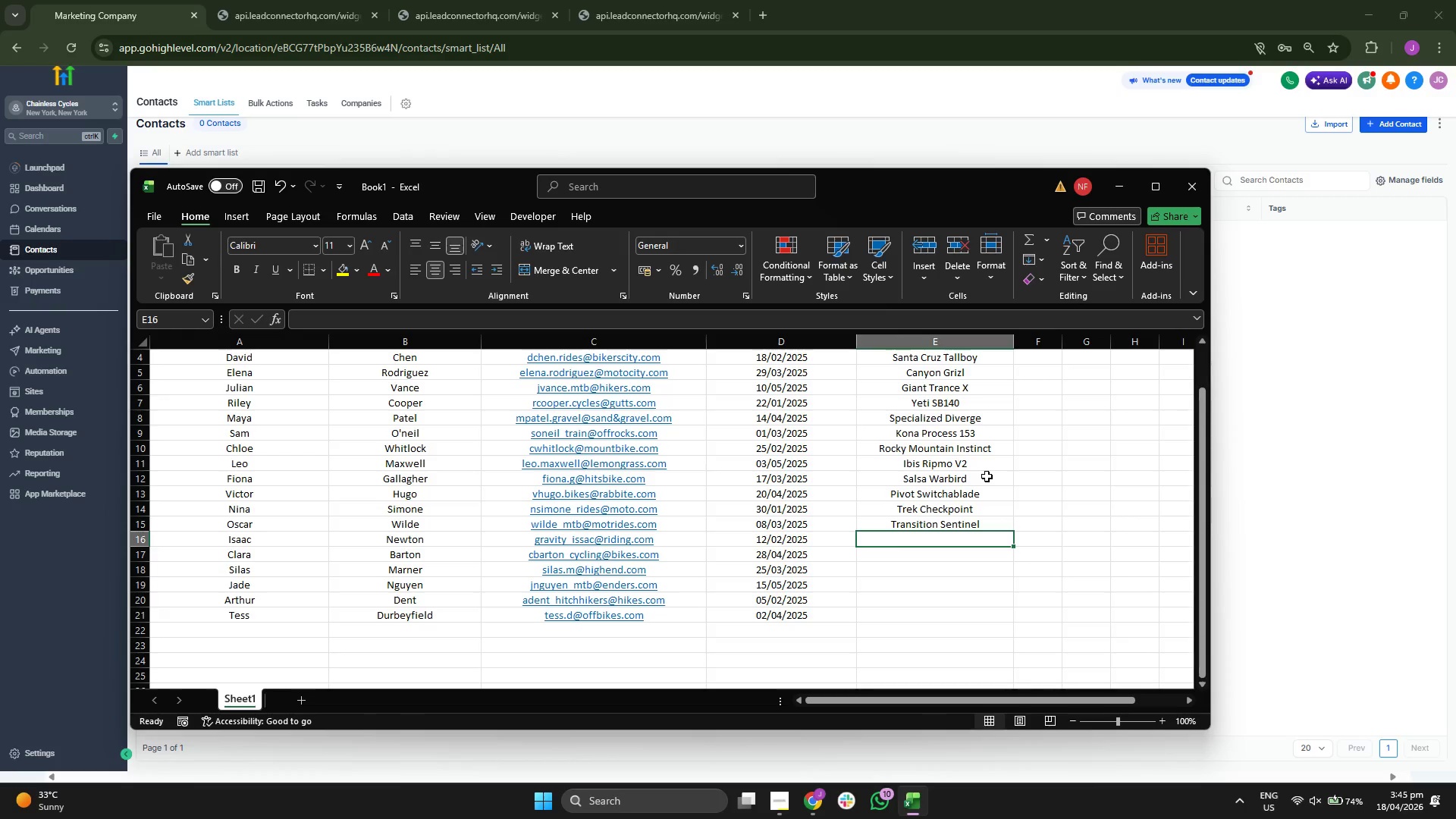 
type(Marin Apli)
key(Backspace)
key(Backspace)
key(Backspace)
type(lpine Trail)
 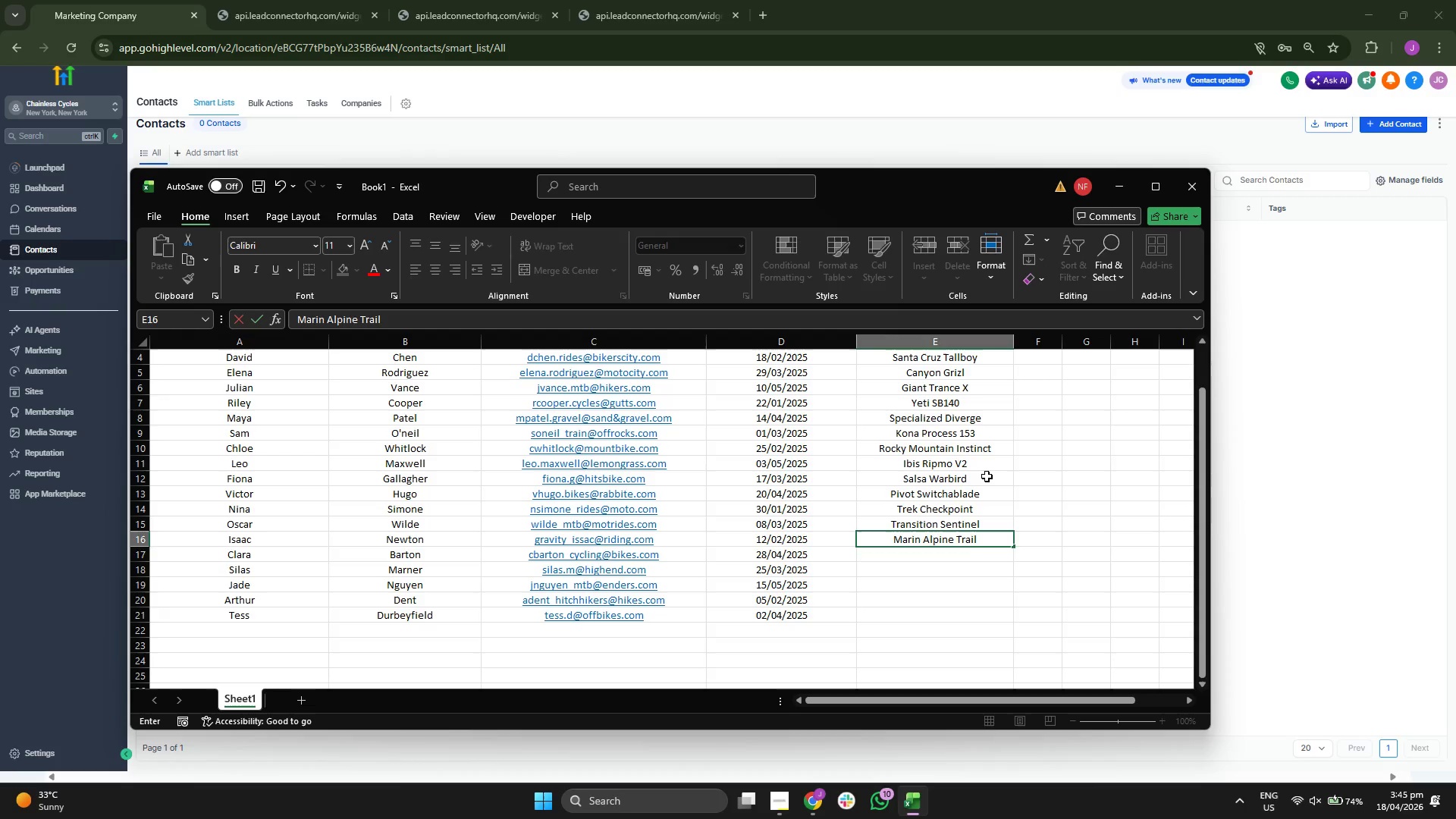 
key(Enter)
 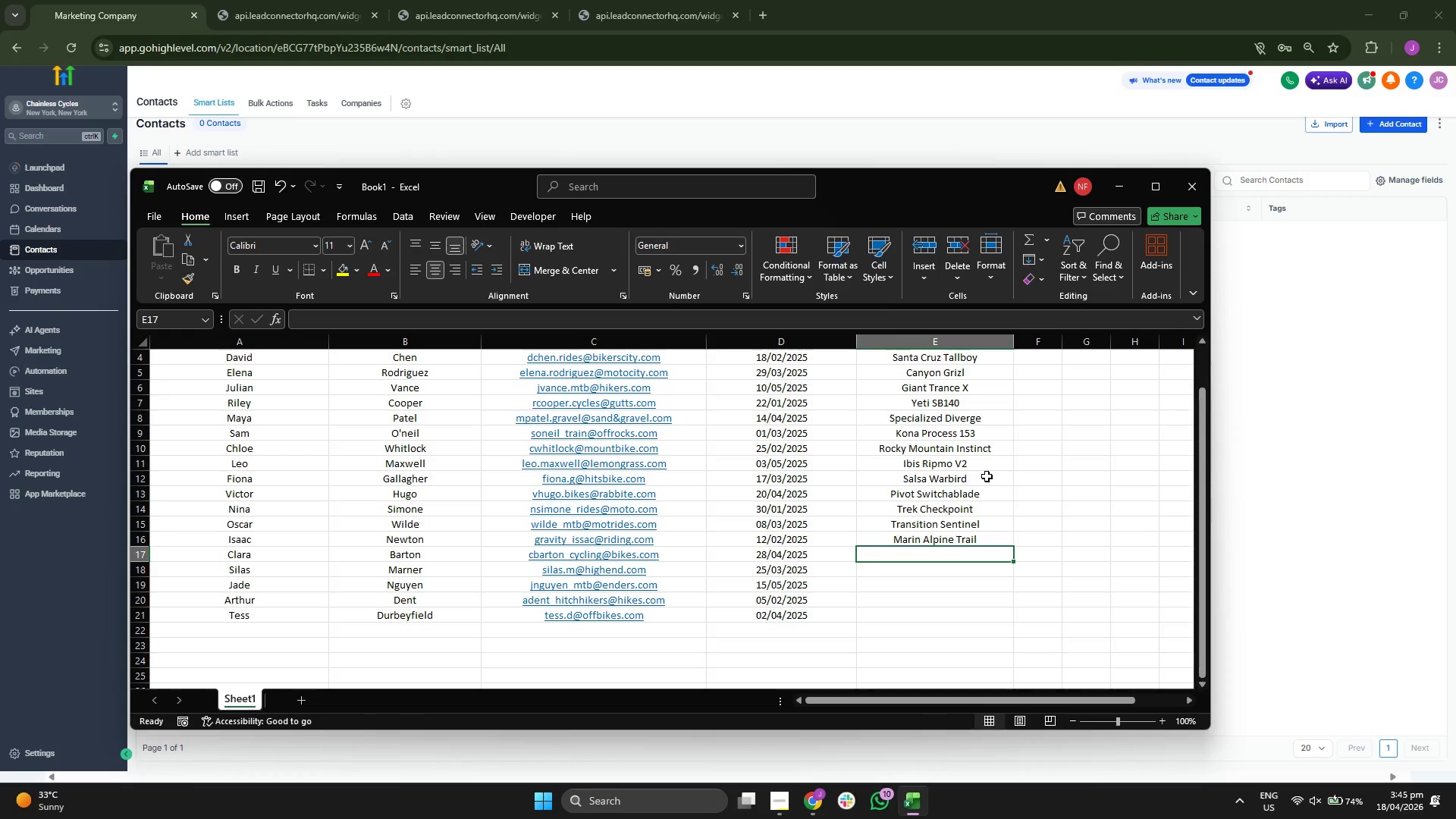 
type(Orbea Terra)
 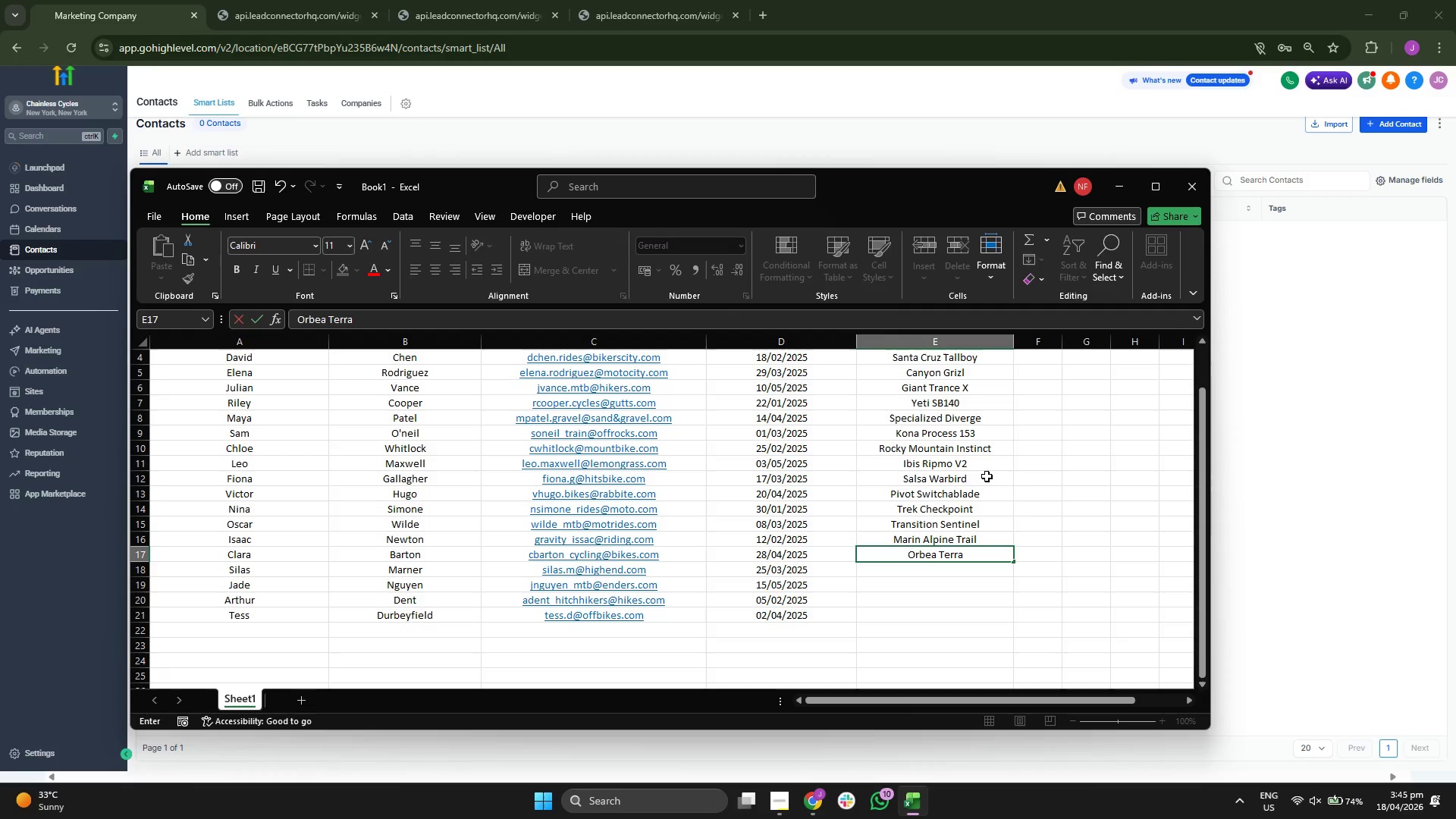 
key(Enter)
 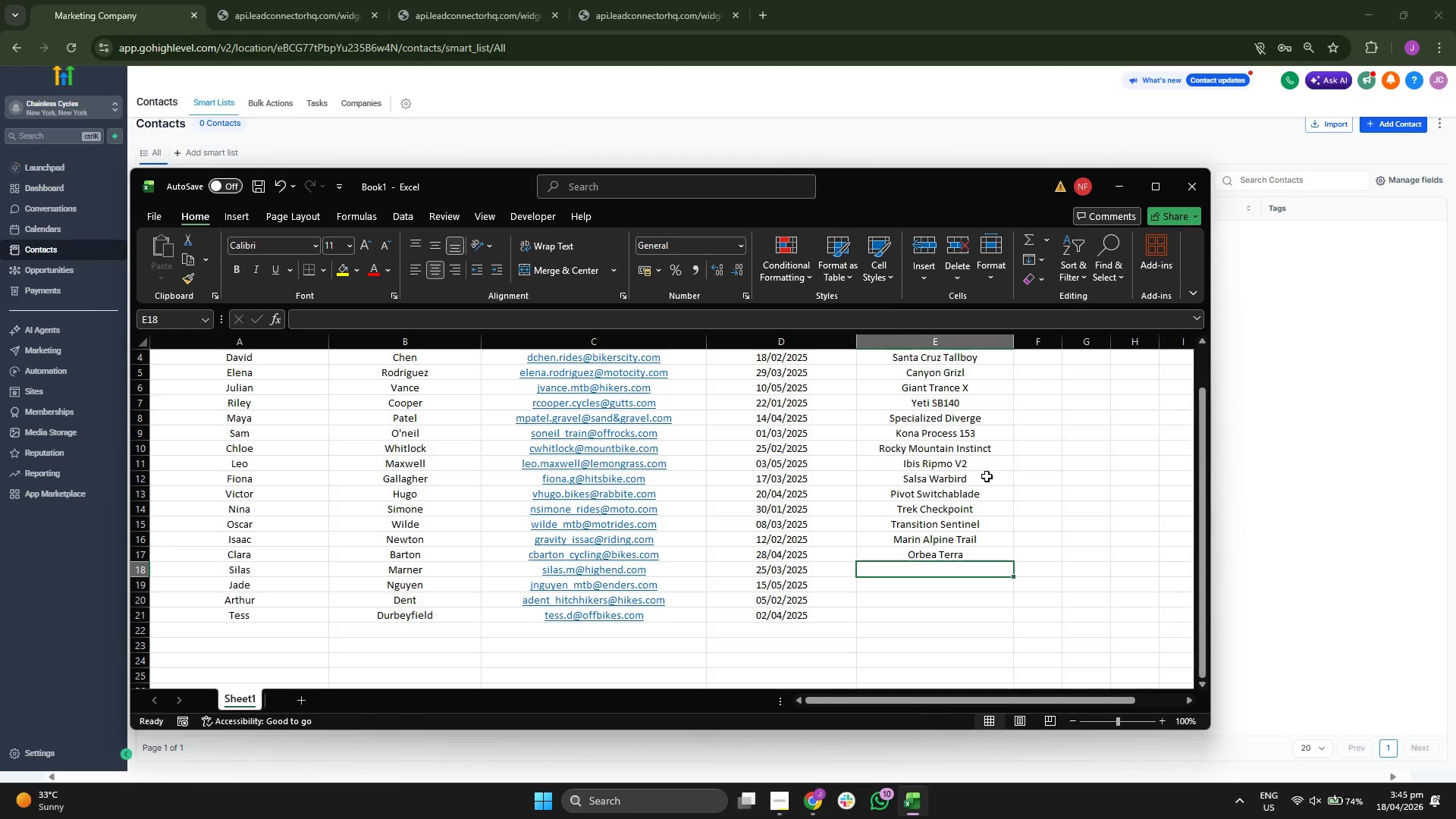 
type(Evil Offerting)
key(Backspace)
key(Backspace)
key(Backspace)
key(Backspace)
type(ring)
 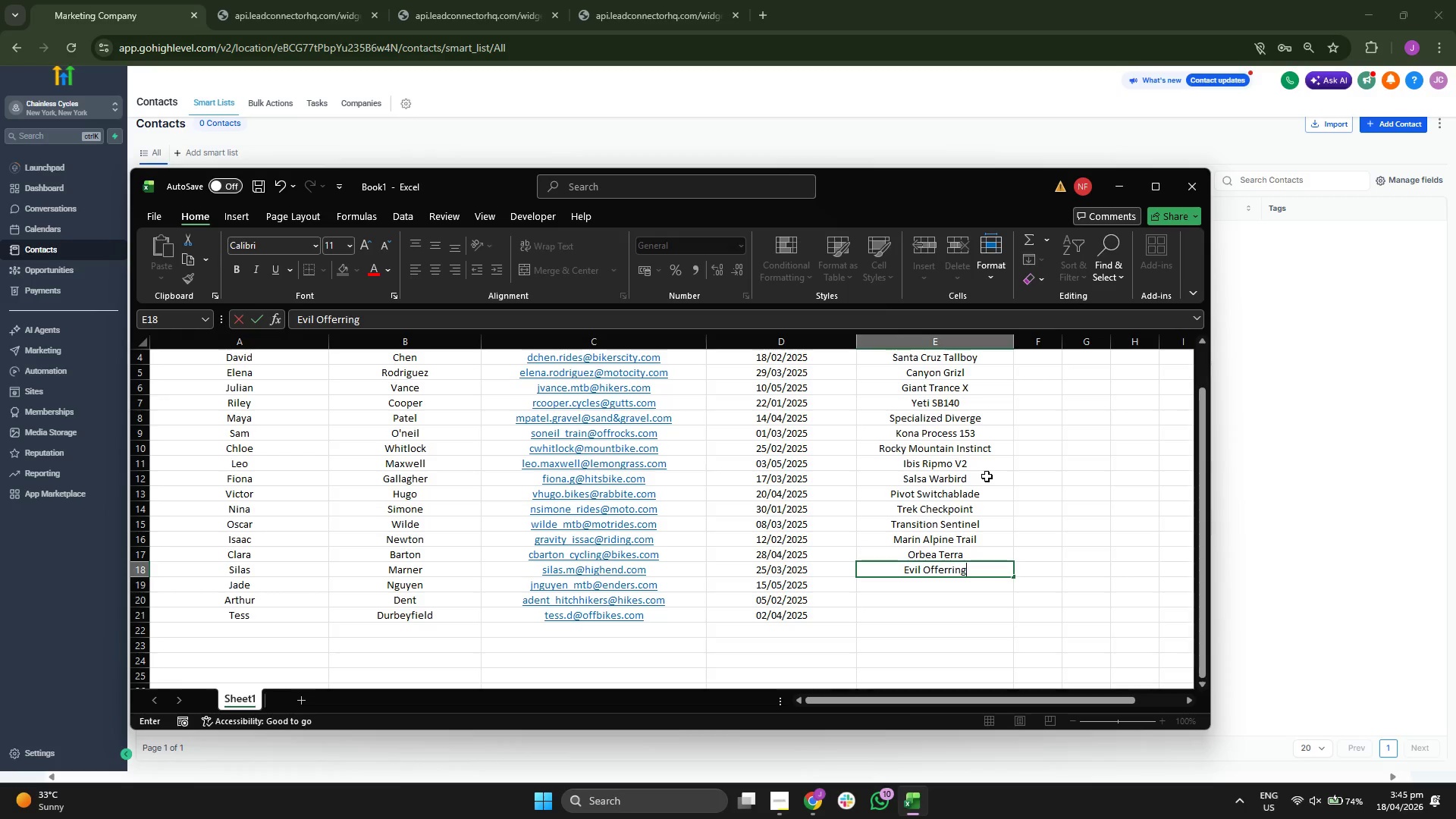 
key(Enter)
 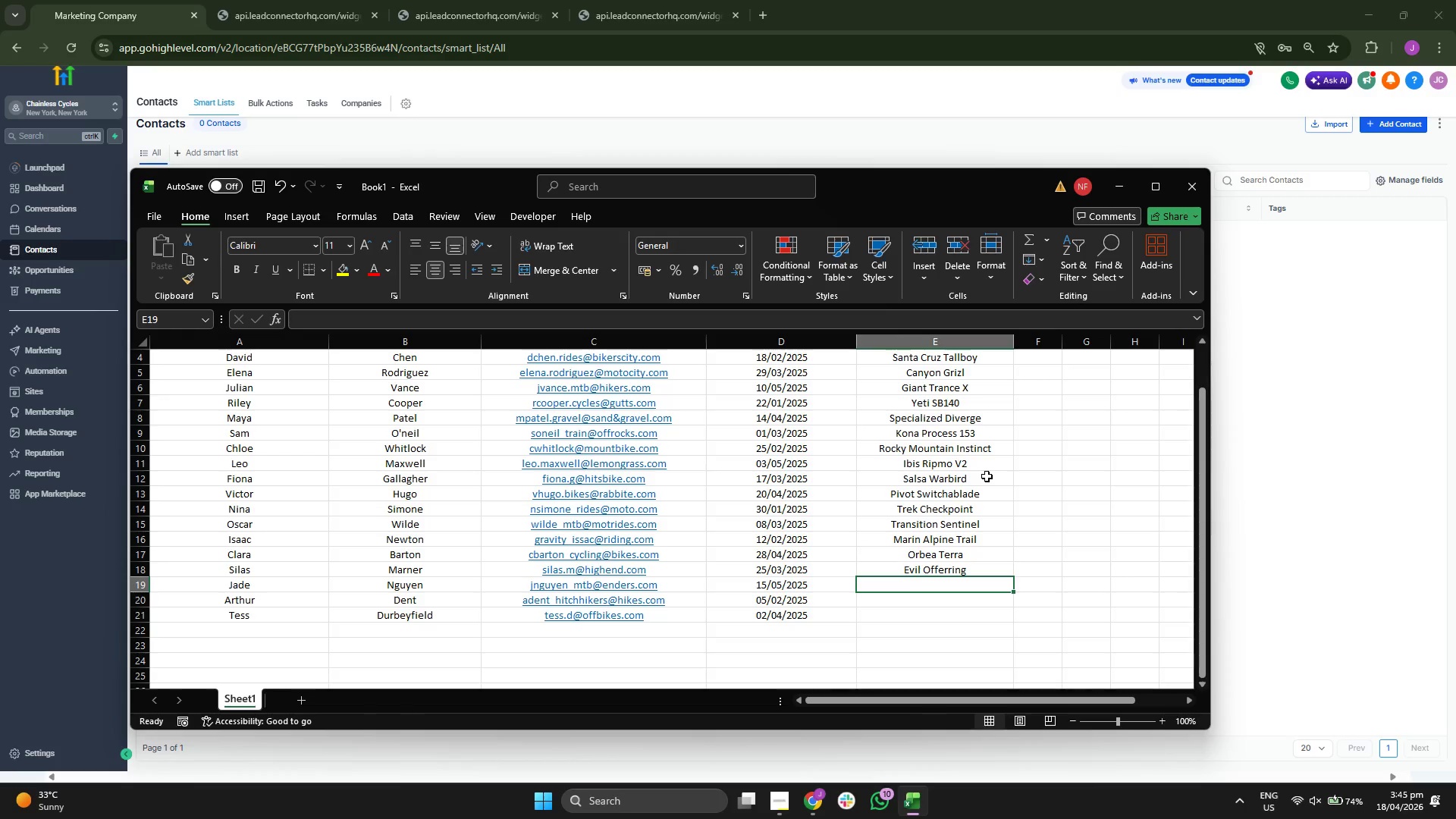 
type(Norco Sigh)
 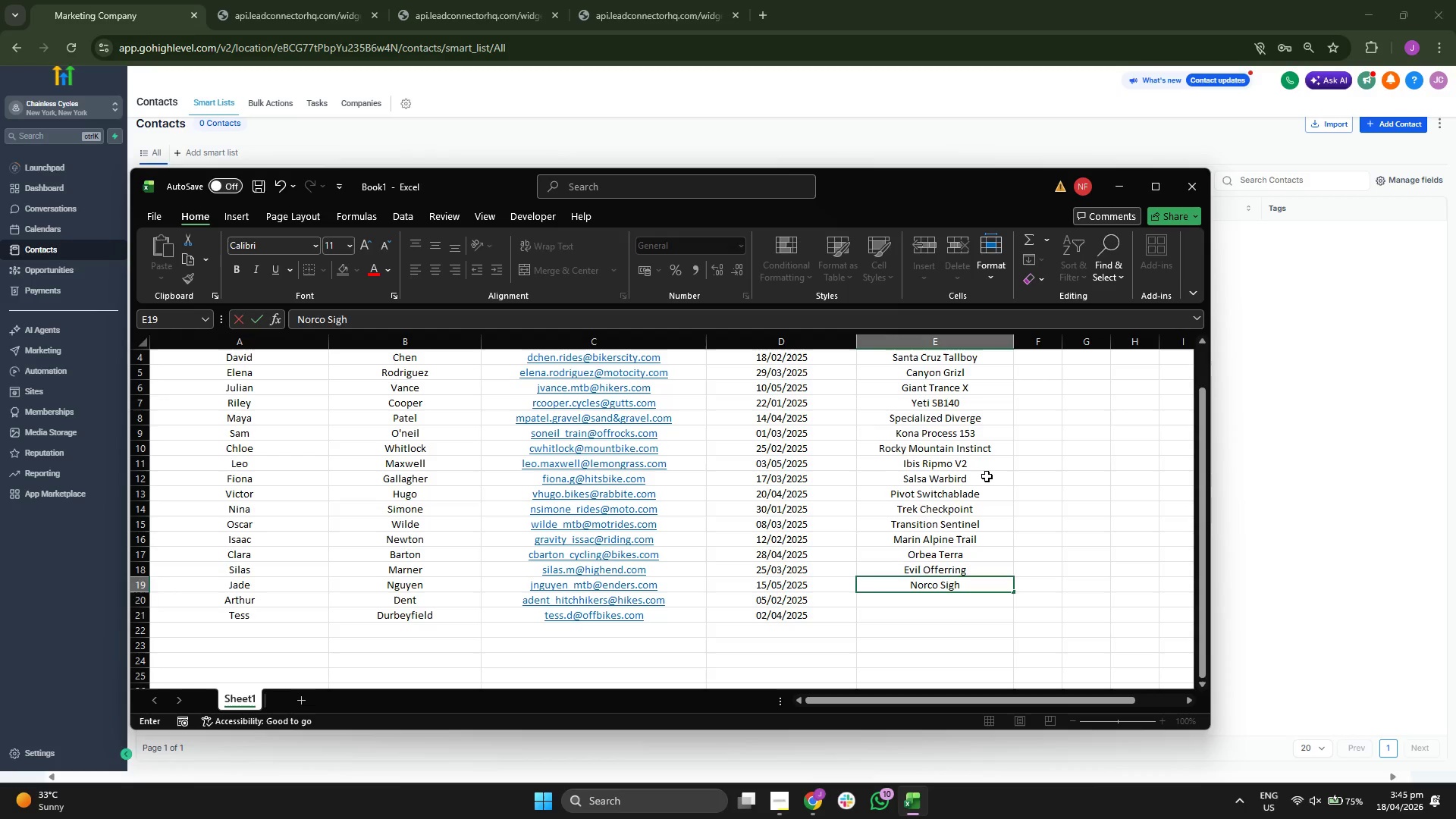 
key(Enter)
 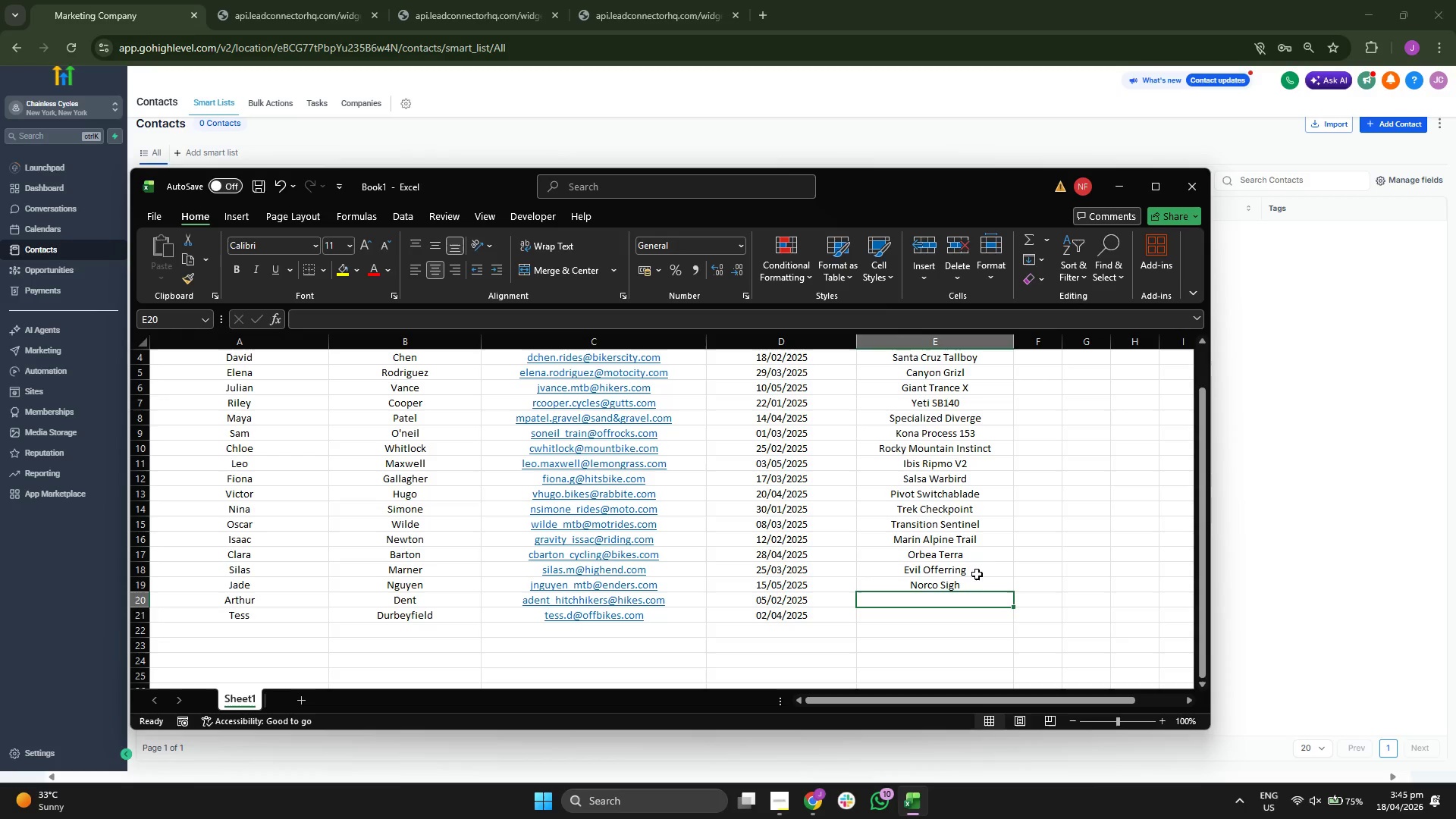 
double_click([979, 580])
 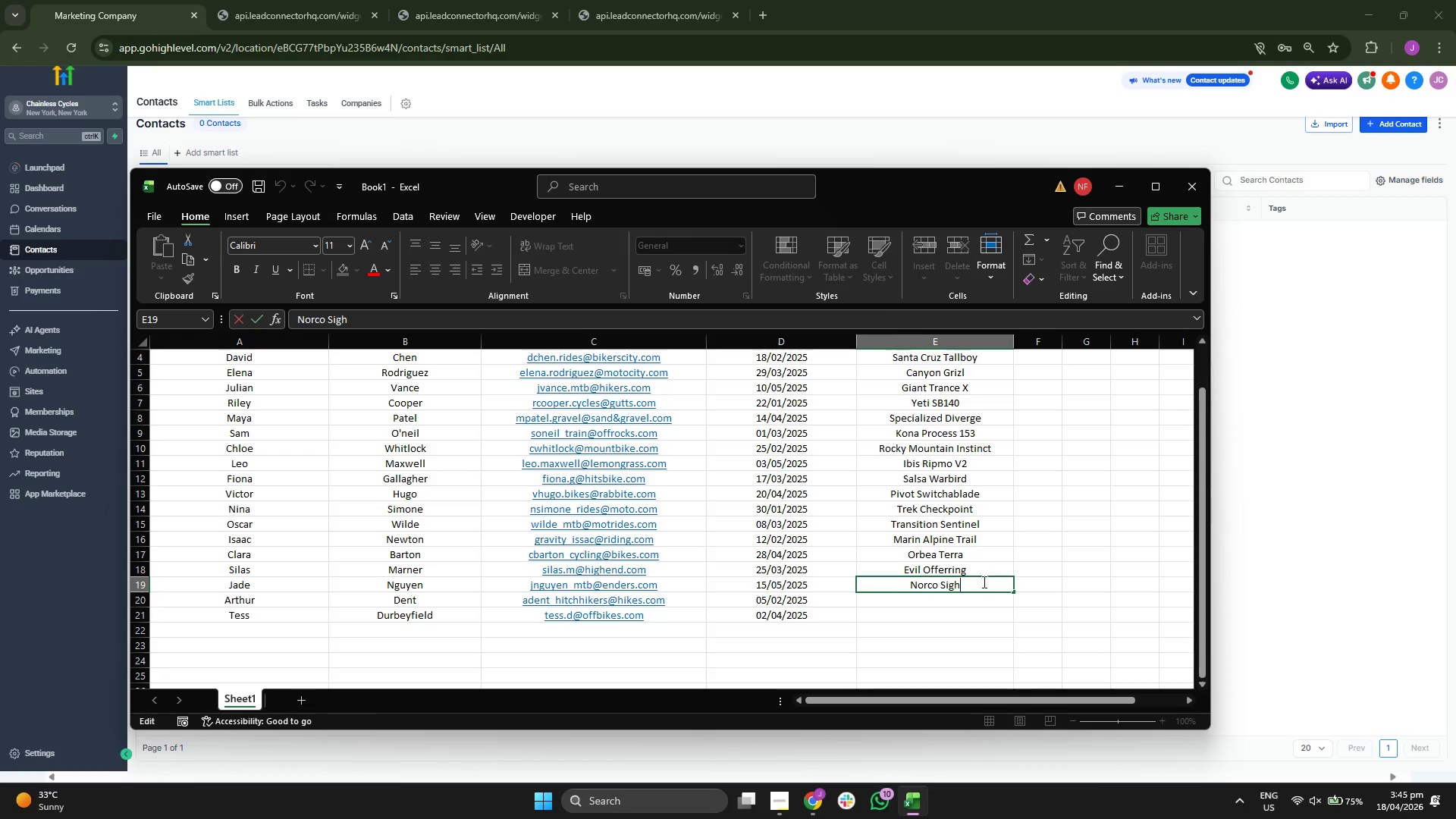 
key(T)
 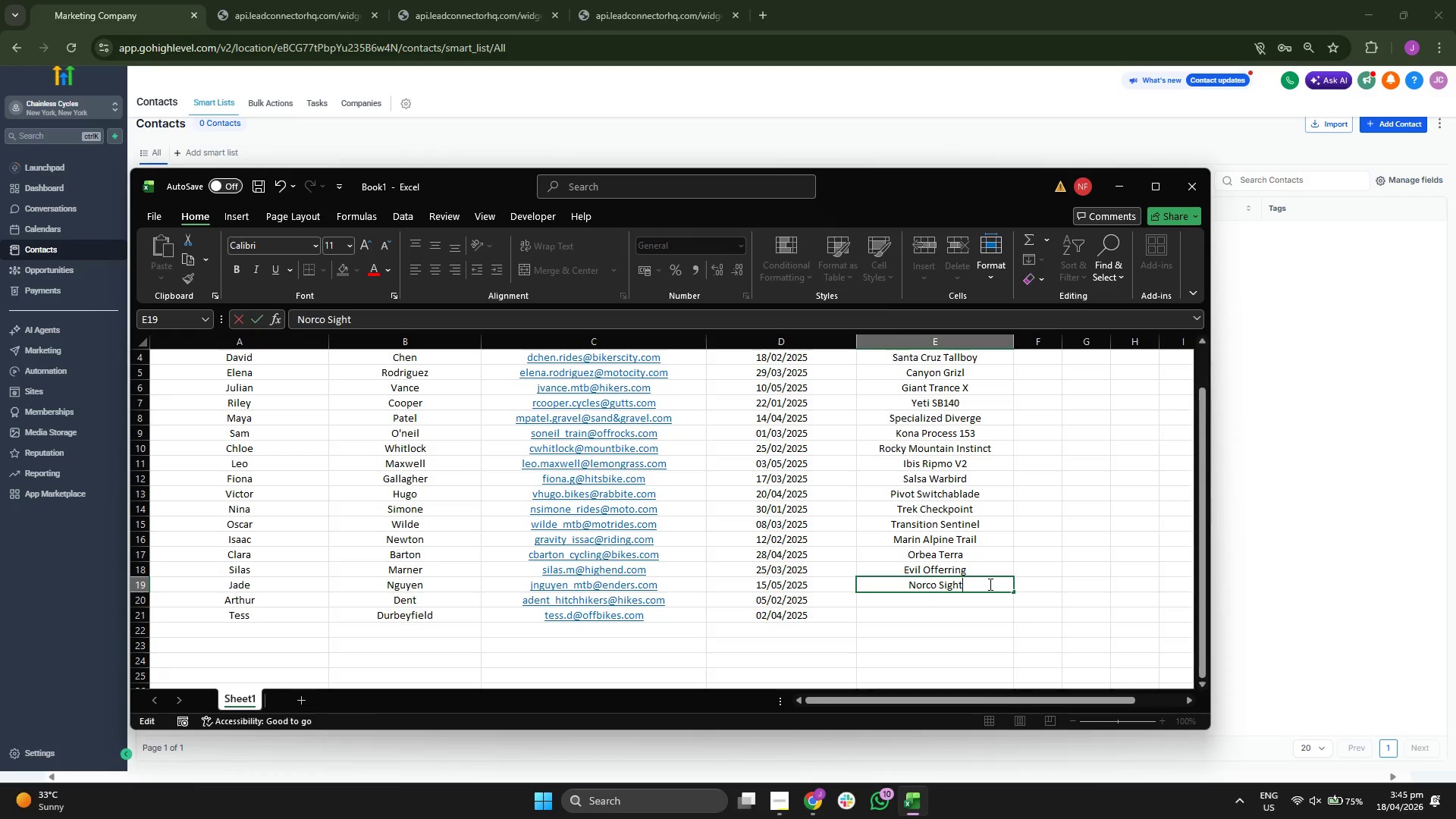 
key(Enter)
 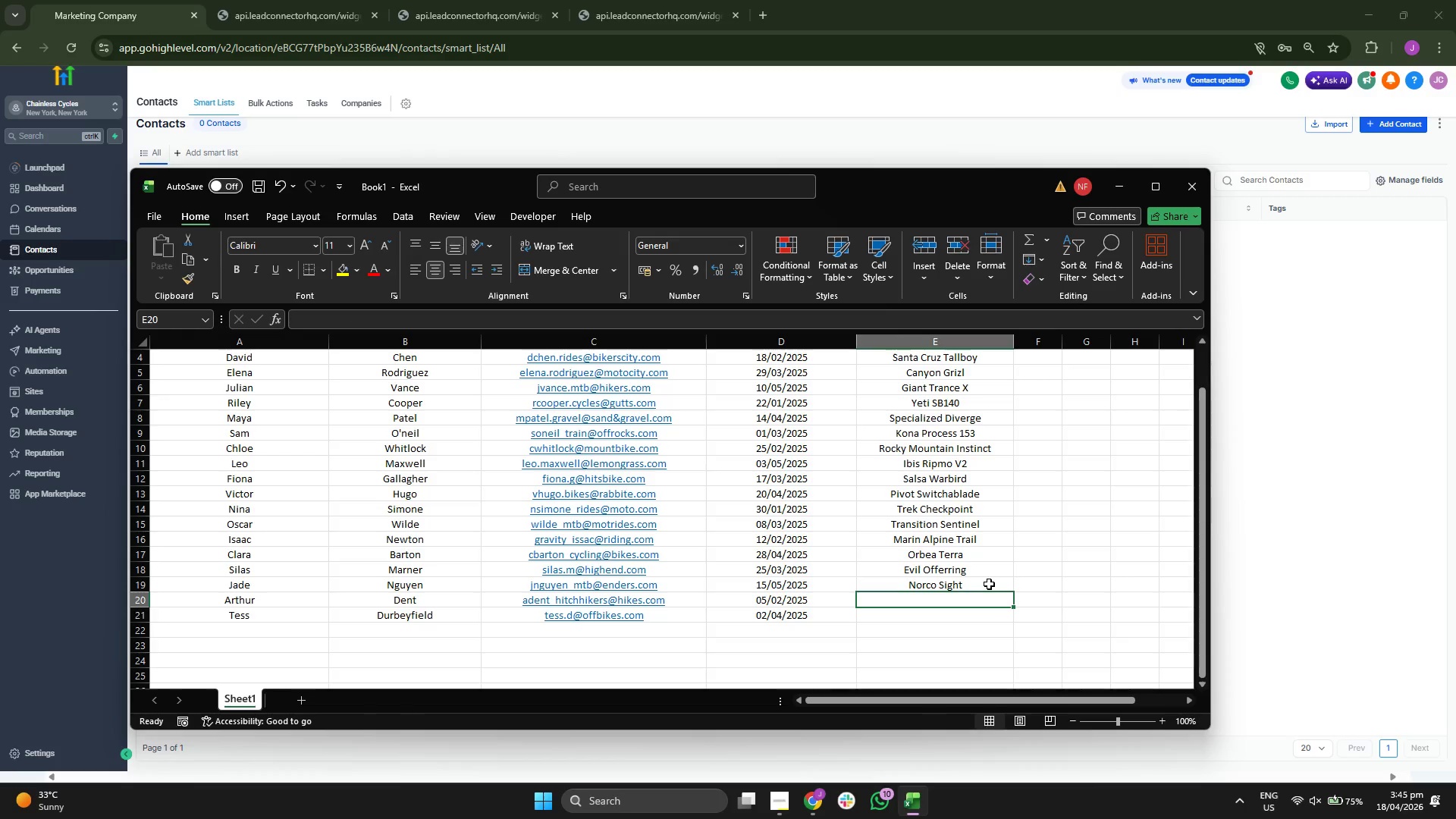 
type(GFT)
key(Backspace)
key(Backspace)
type(T Sensor)
 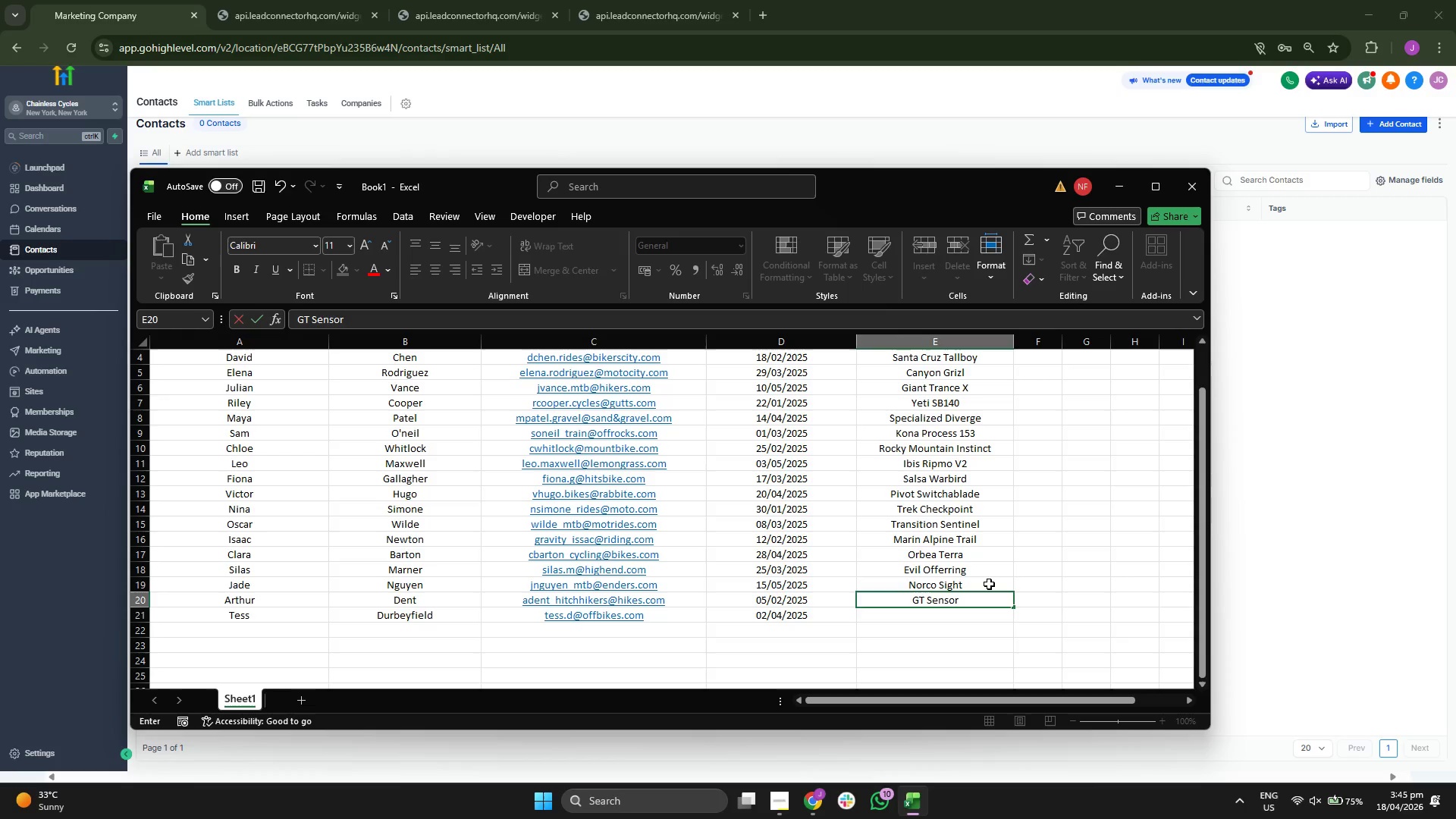 
key(Enter)
 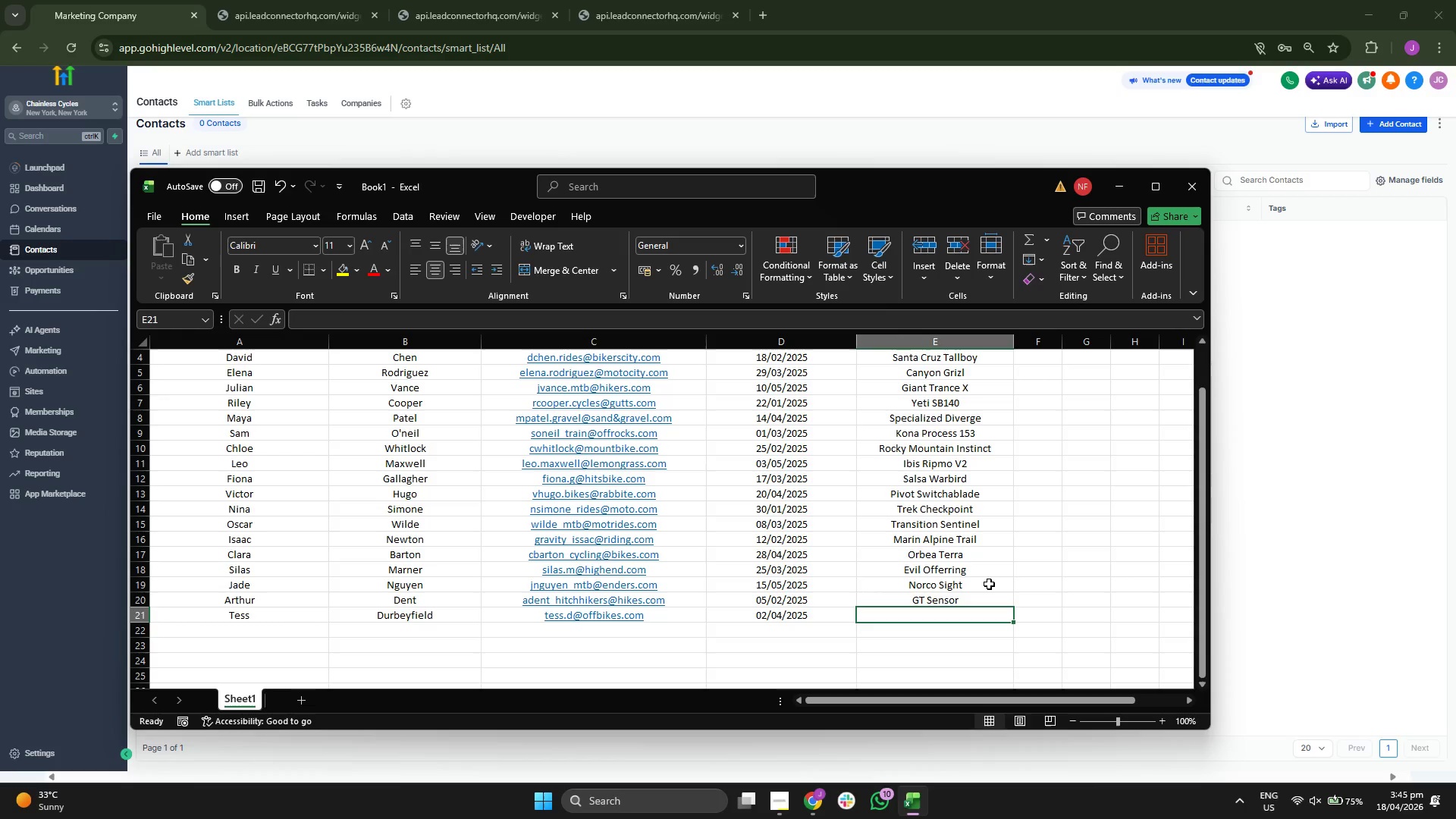 
type(Revel Rascal)
 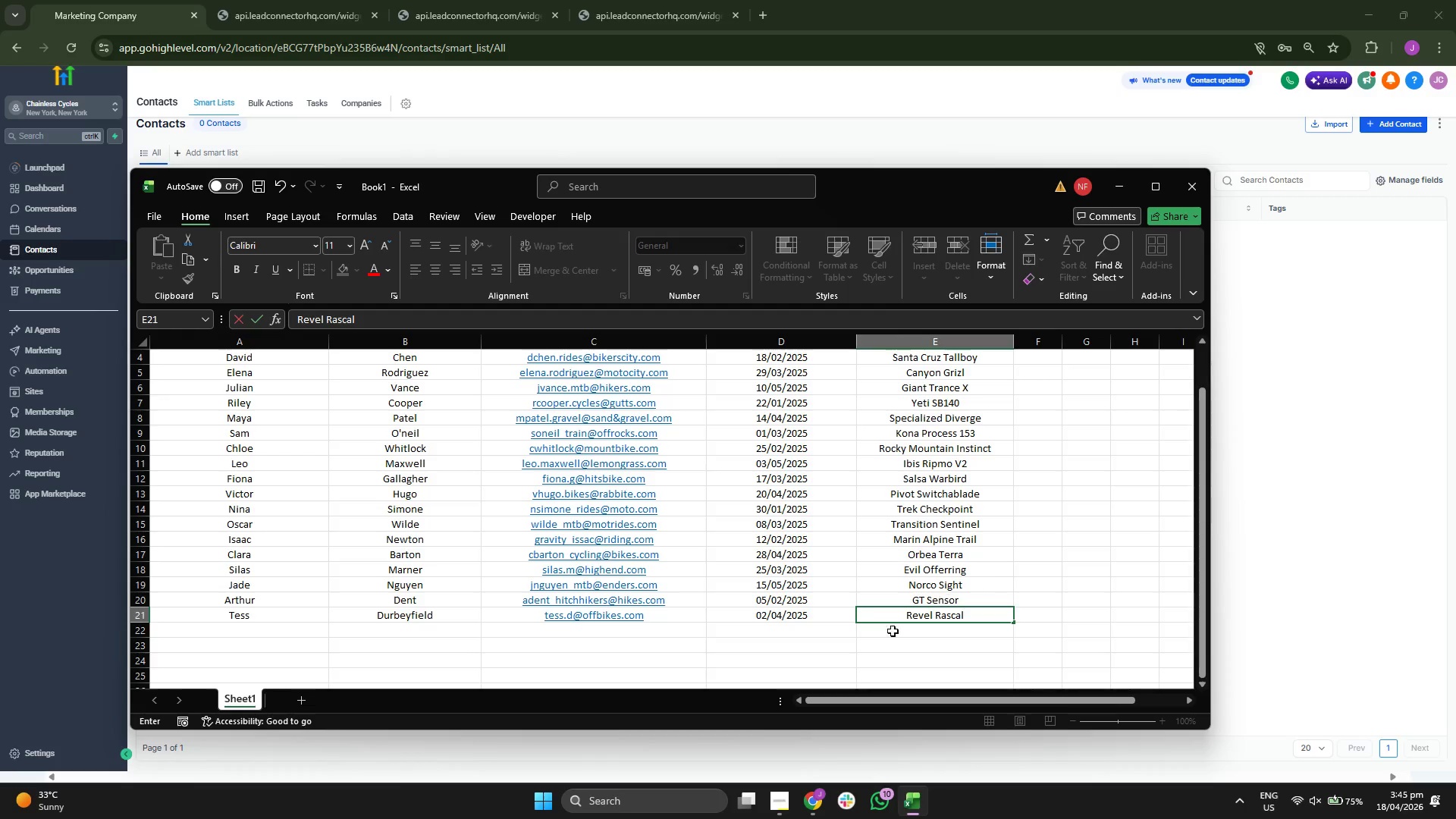 
left_click([859, 642])
 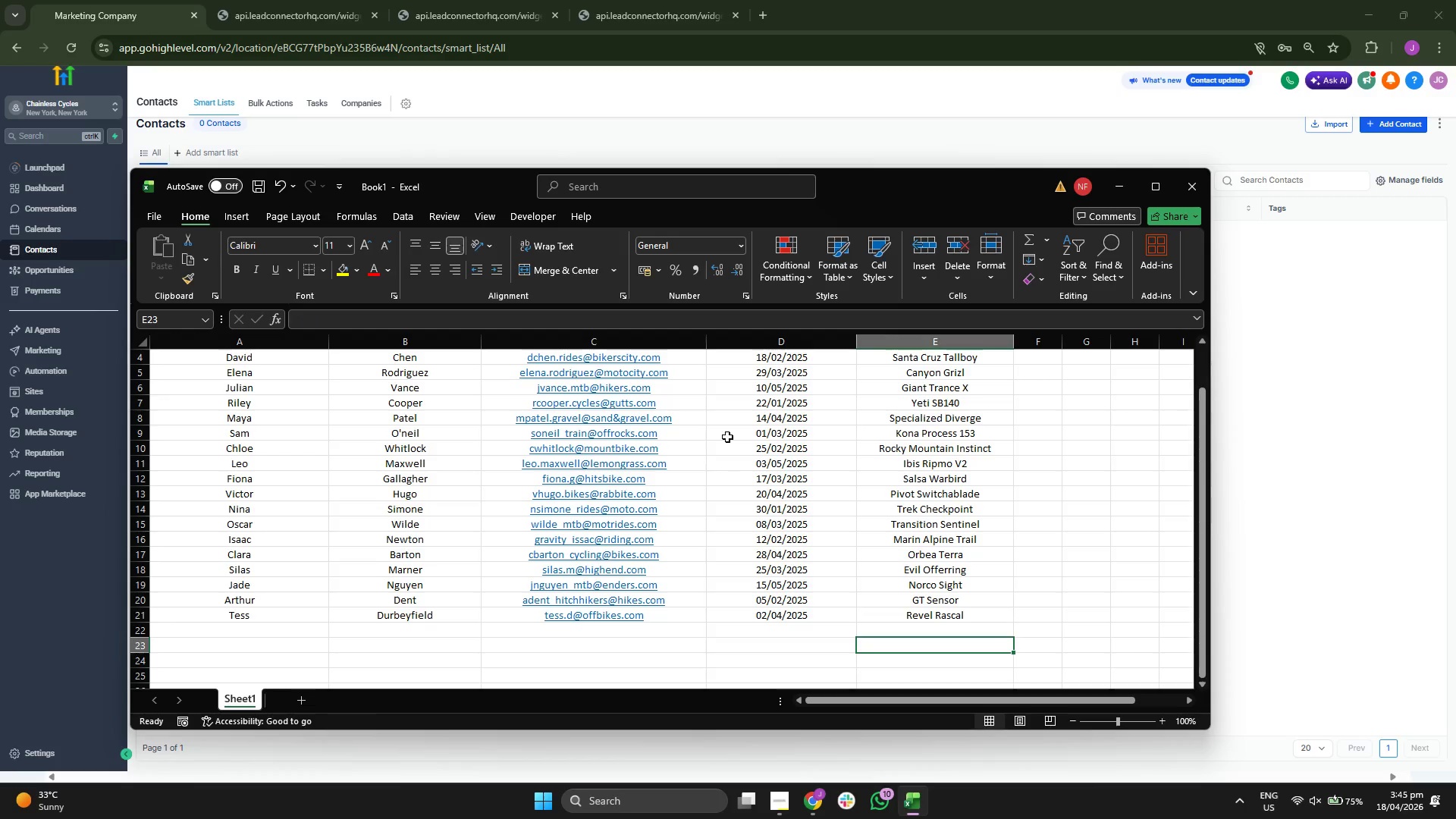 
scroll: coordinate [725, 431], scroll_direction: up, amount: 7.0
 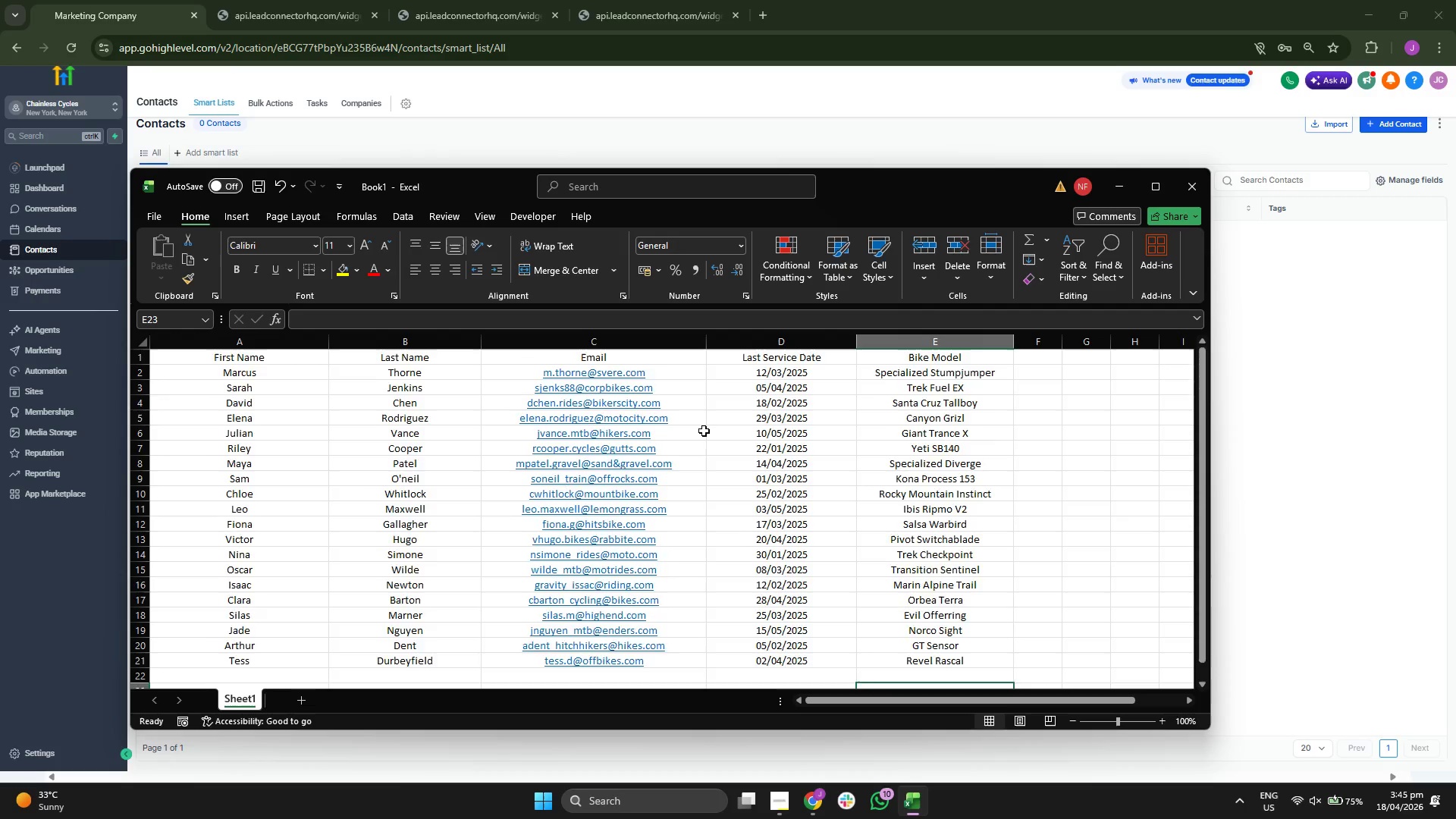 
scroll: coordinate [704, 431], scroll_direction: down, amount: 2.0
 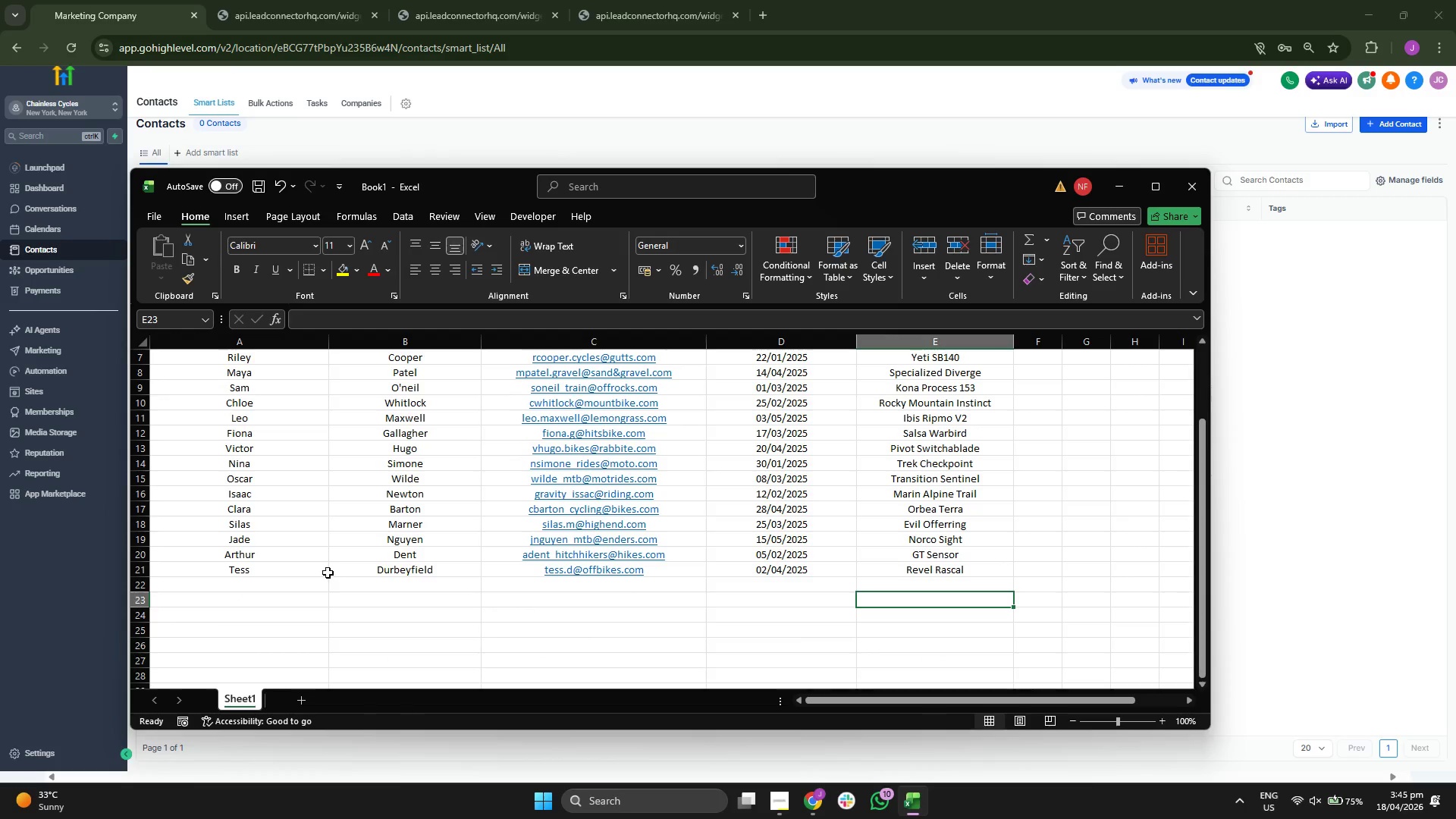 
scroll: coordinate [287, 615], scroll_direction: up, amount: 5.0
 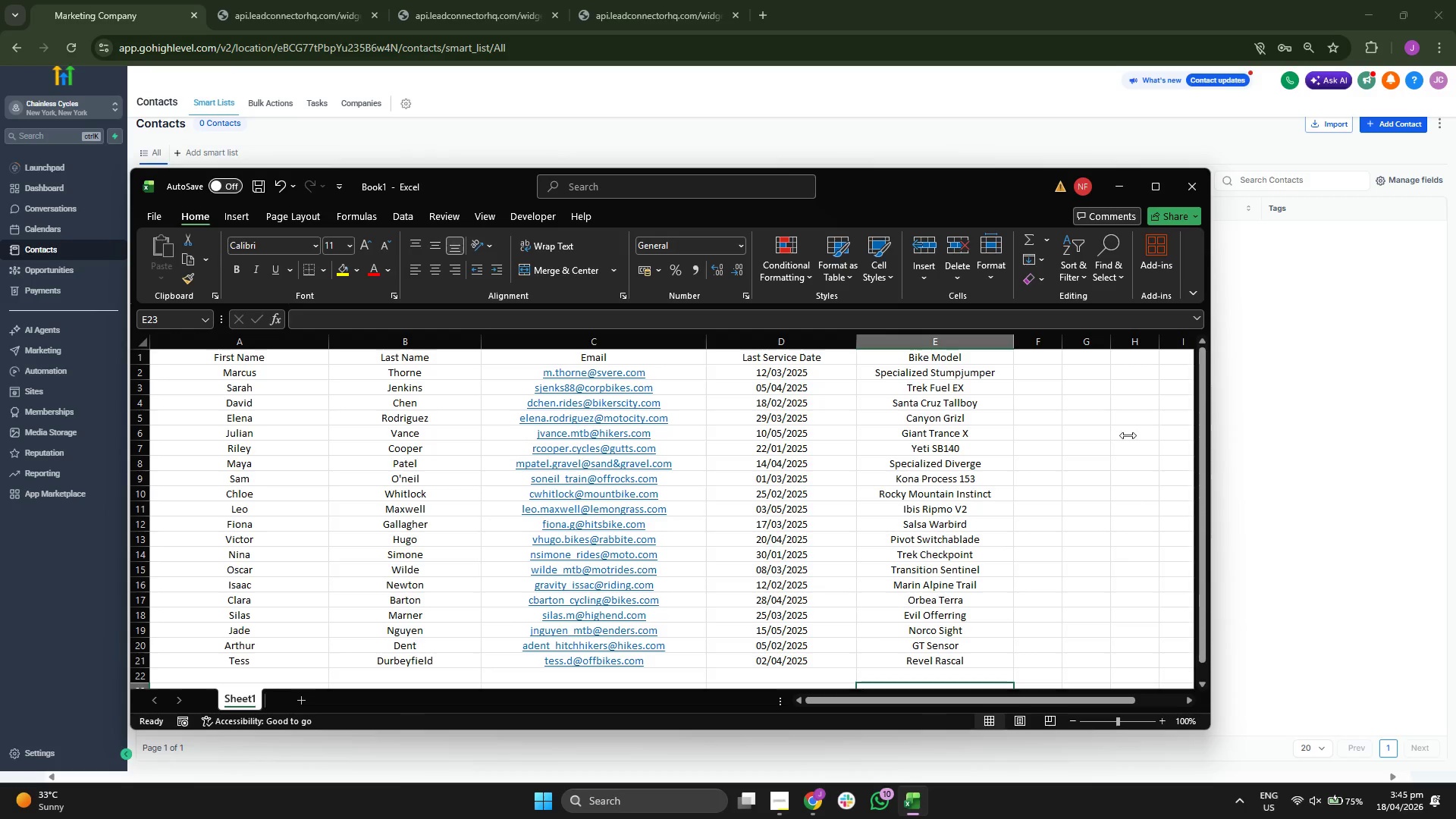 
left_click([165, 218])
 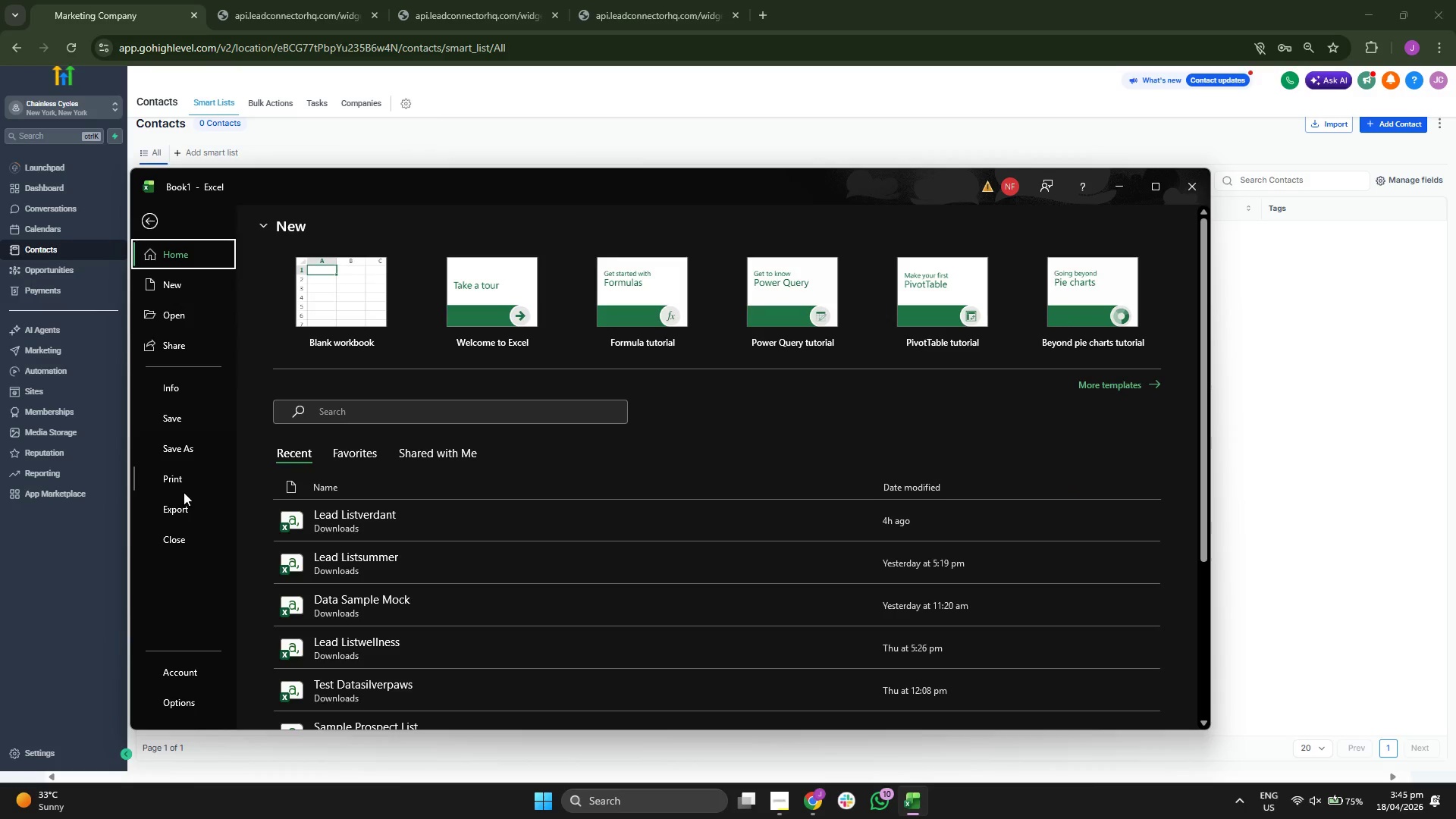 
left_click([182, 449])
 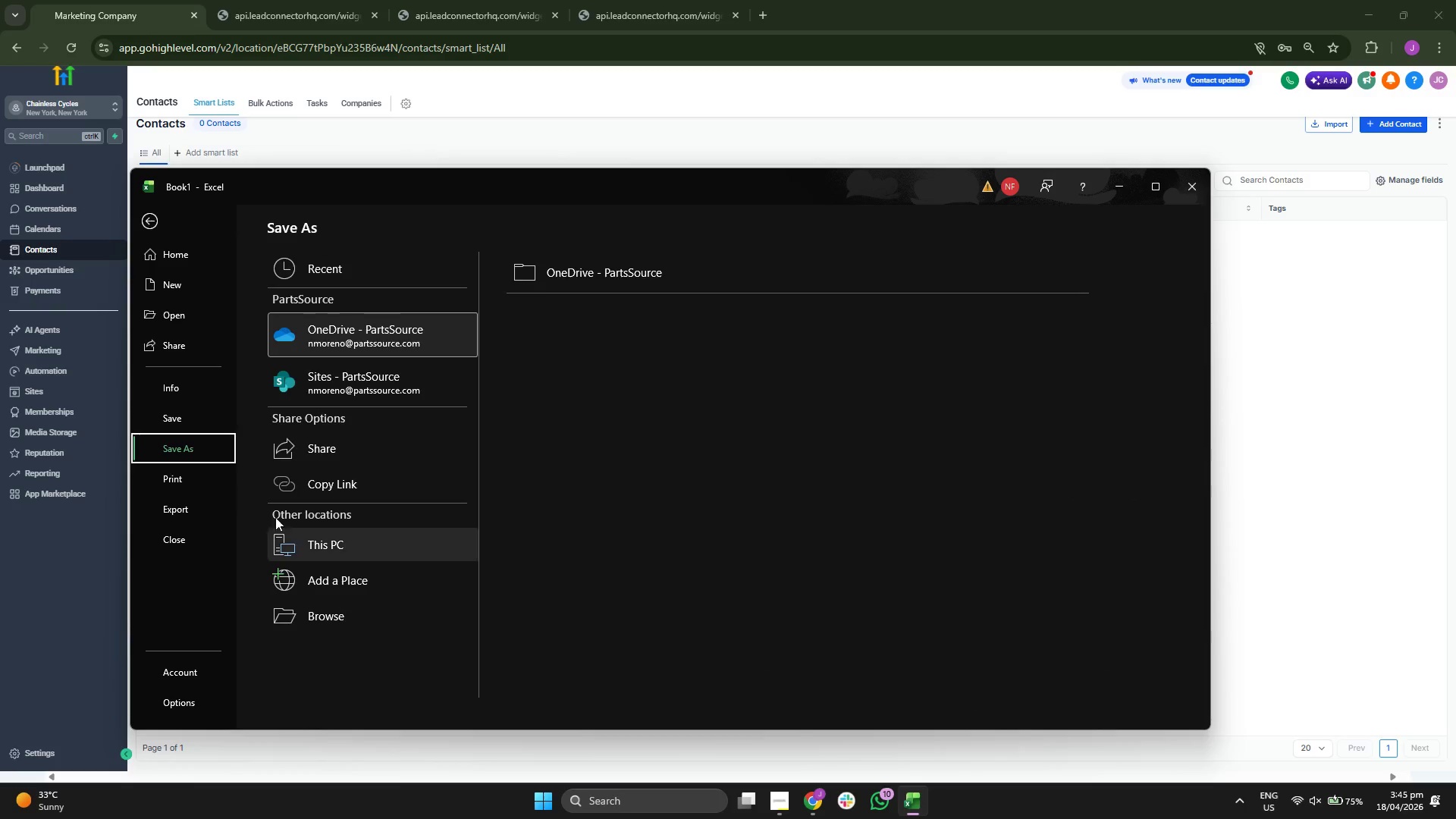 
left_click([305, 535])
 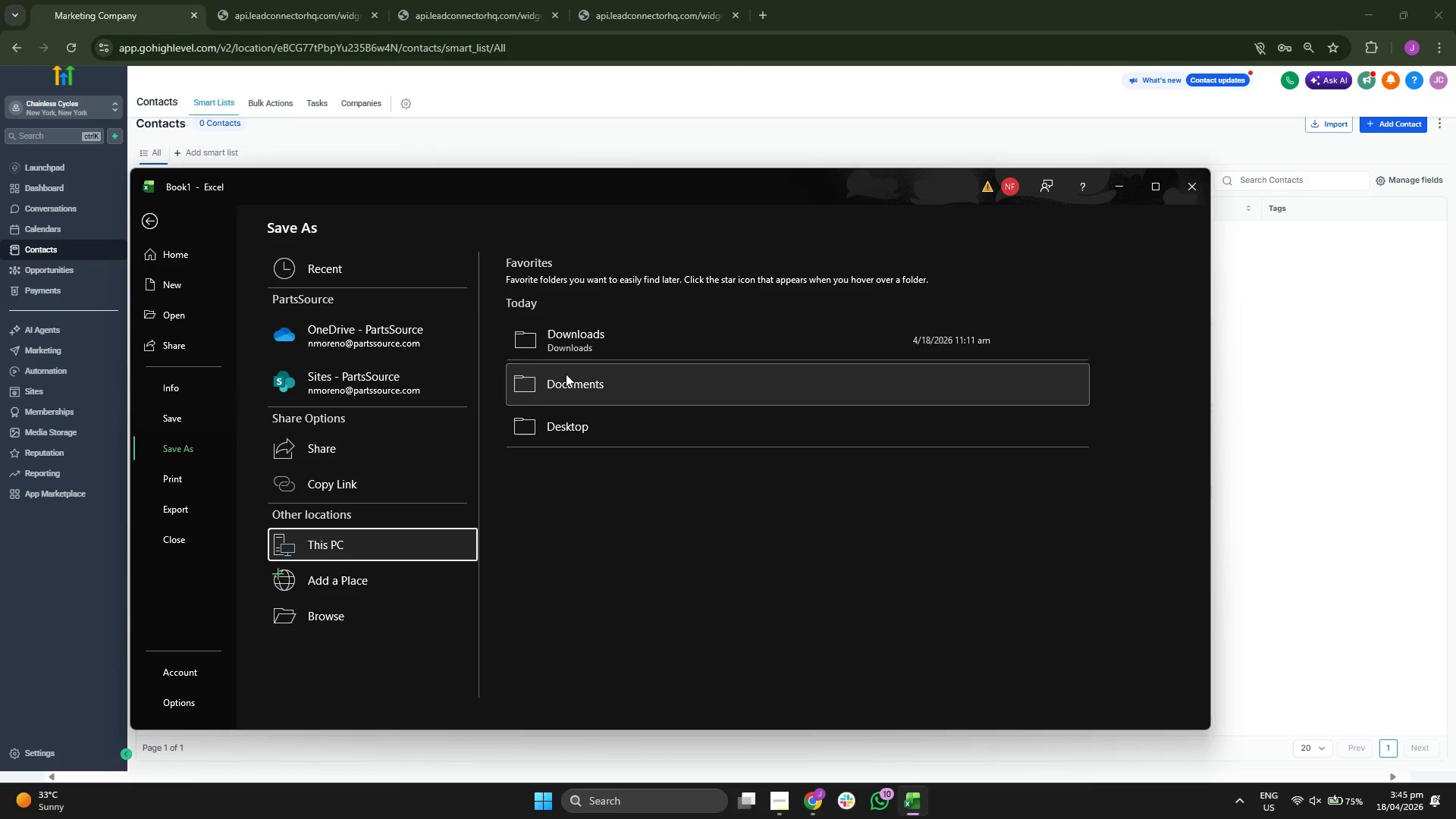 
left_click([598, 344])
 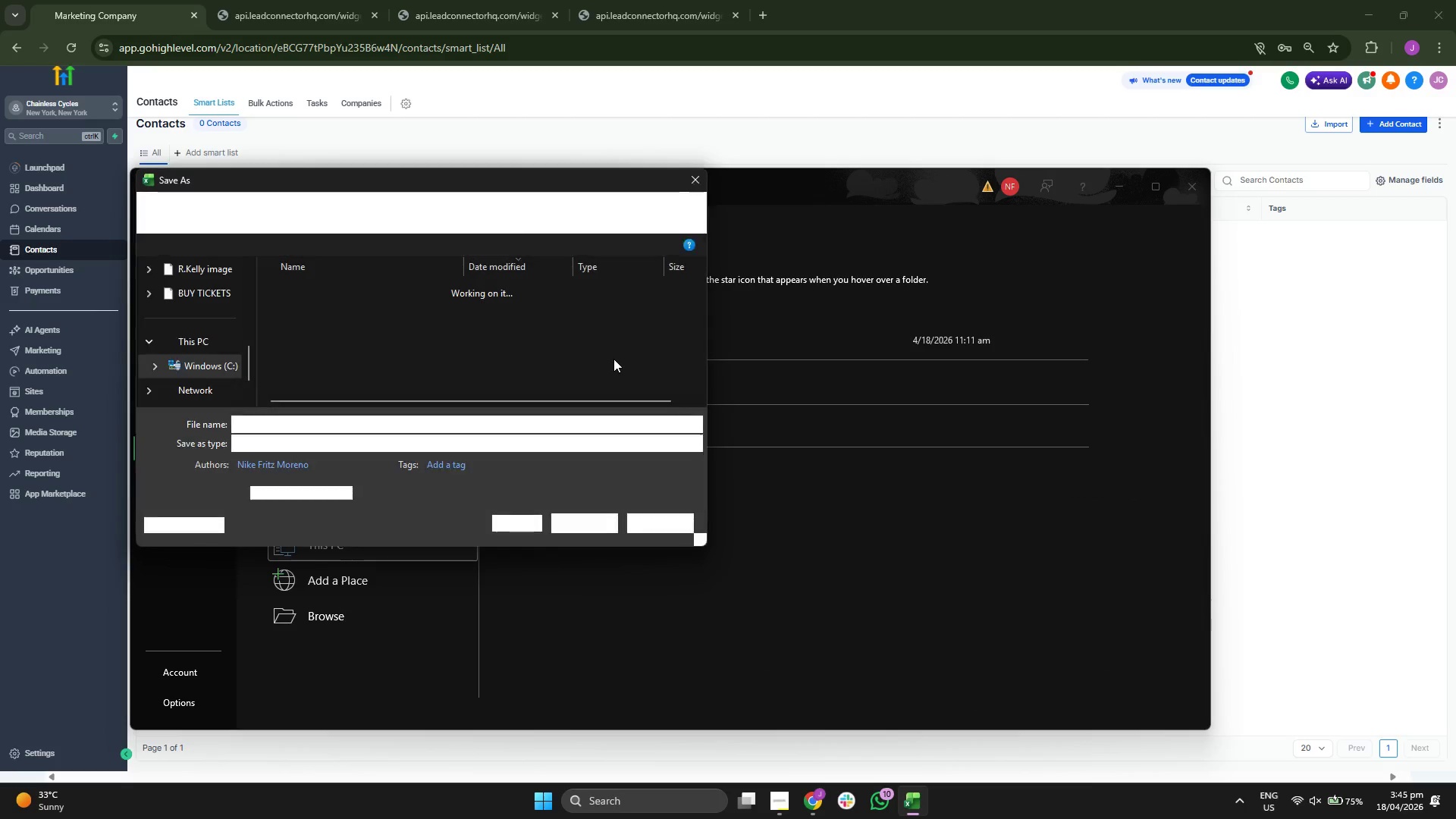 
left_click([361, 440])
 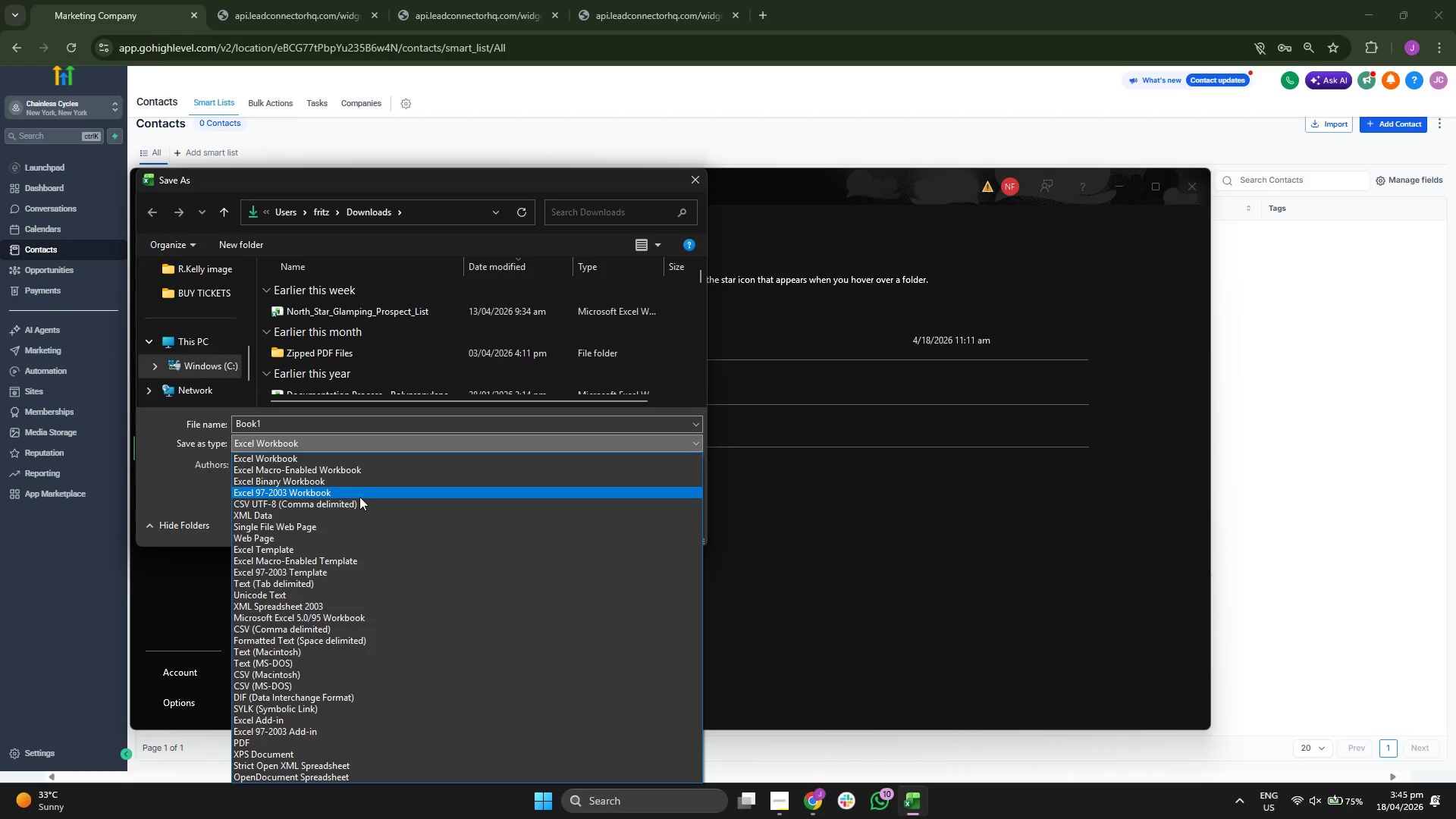 
left_click([359, 501])
 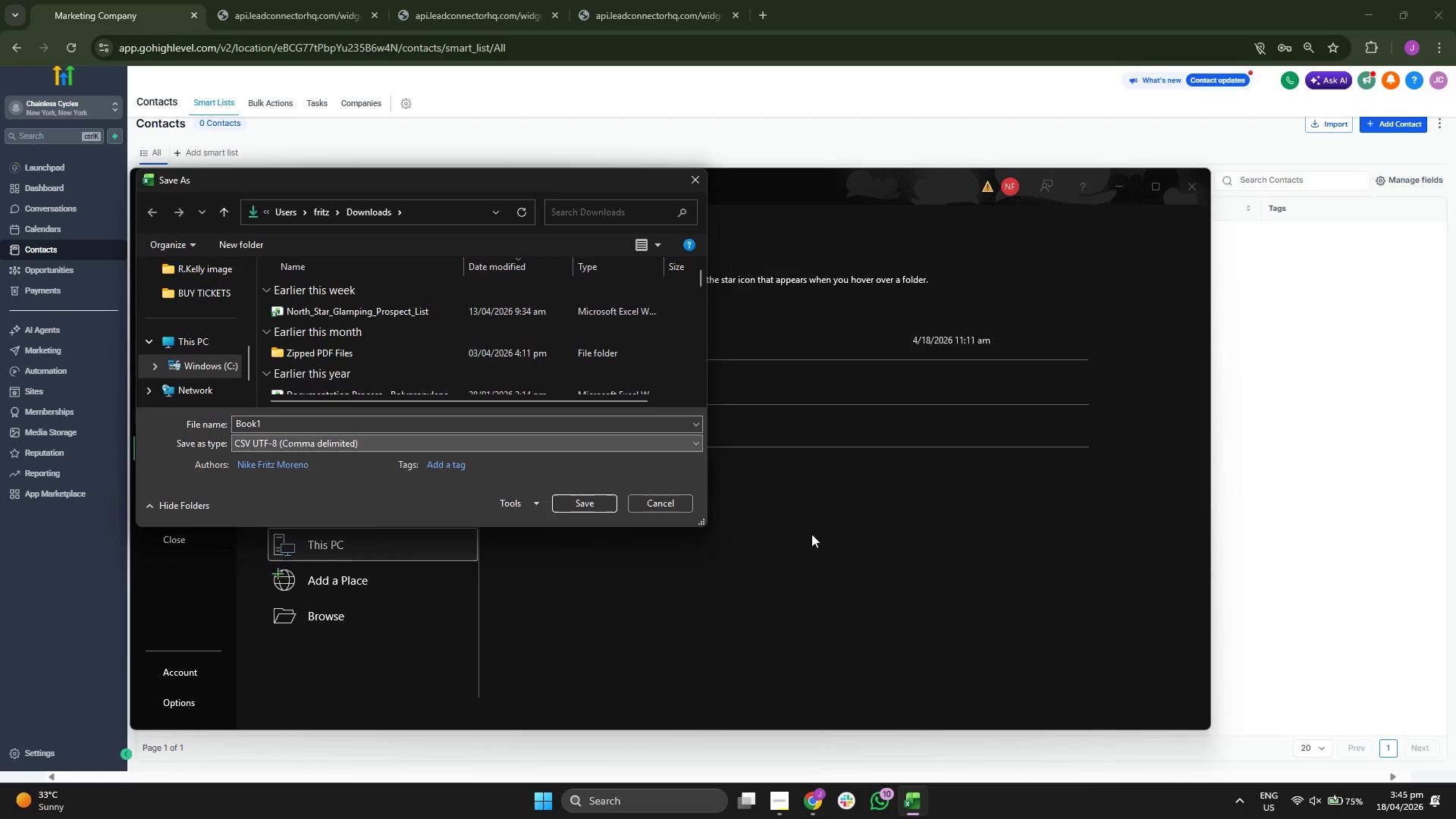 
left_click([835, 525])
 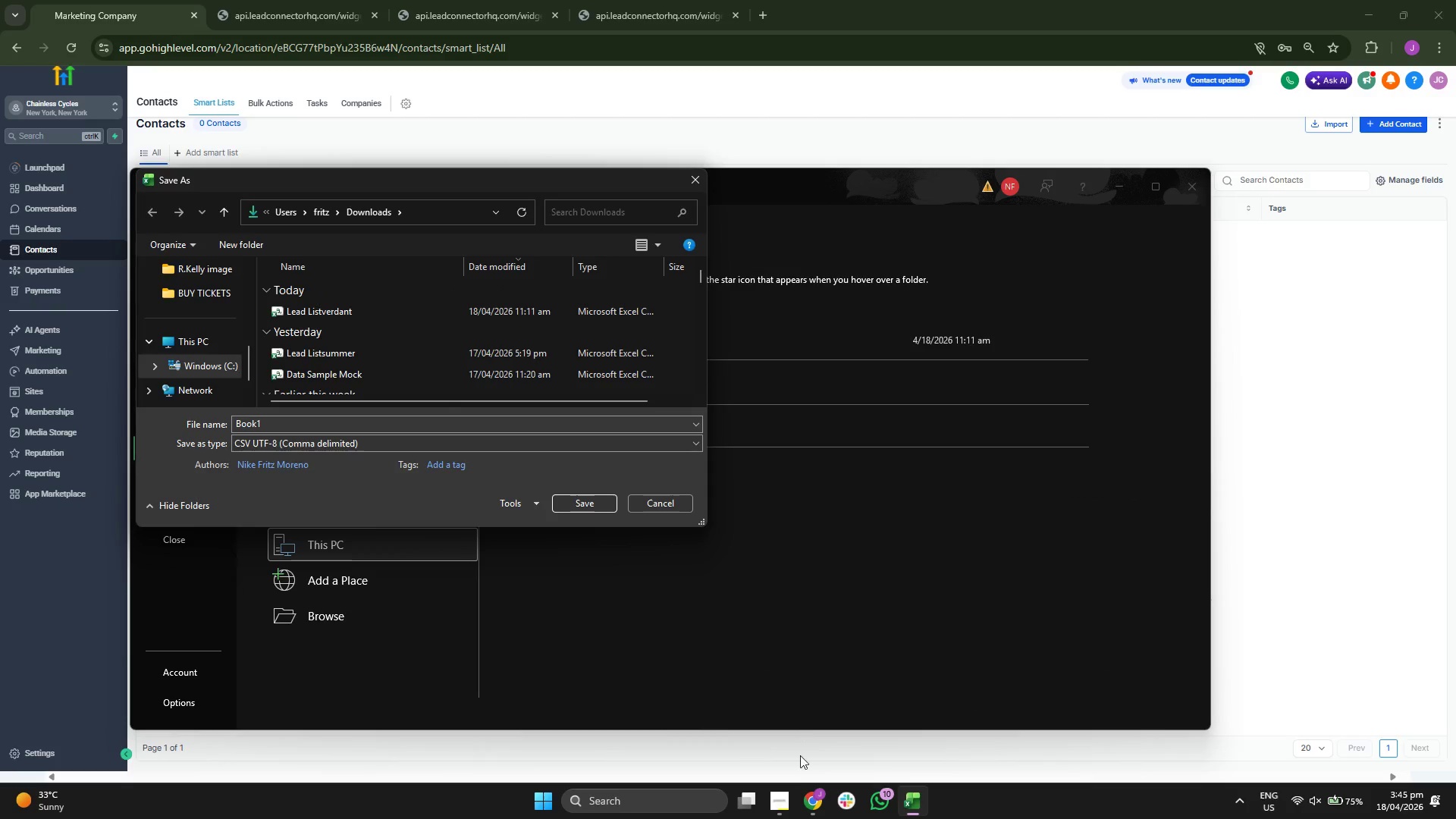 
left_click_drag(start_coordinate=[786, 791], to_coordinate=[341, 315])